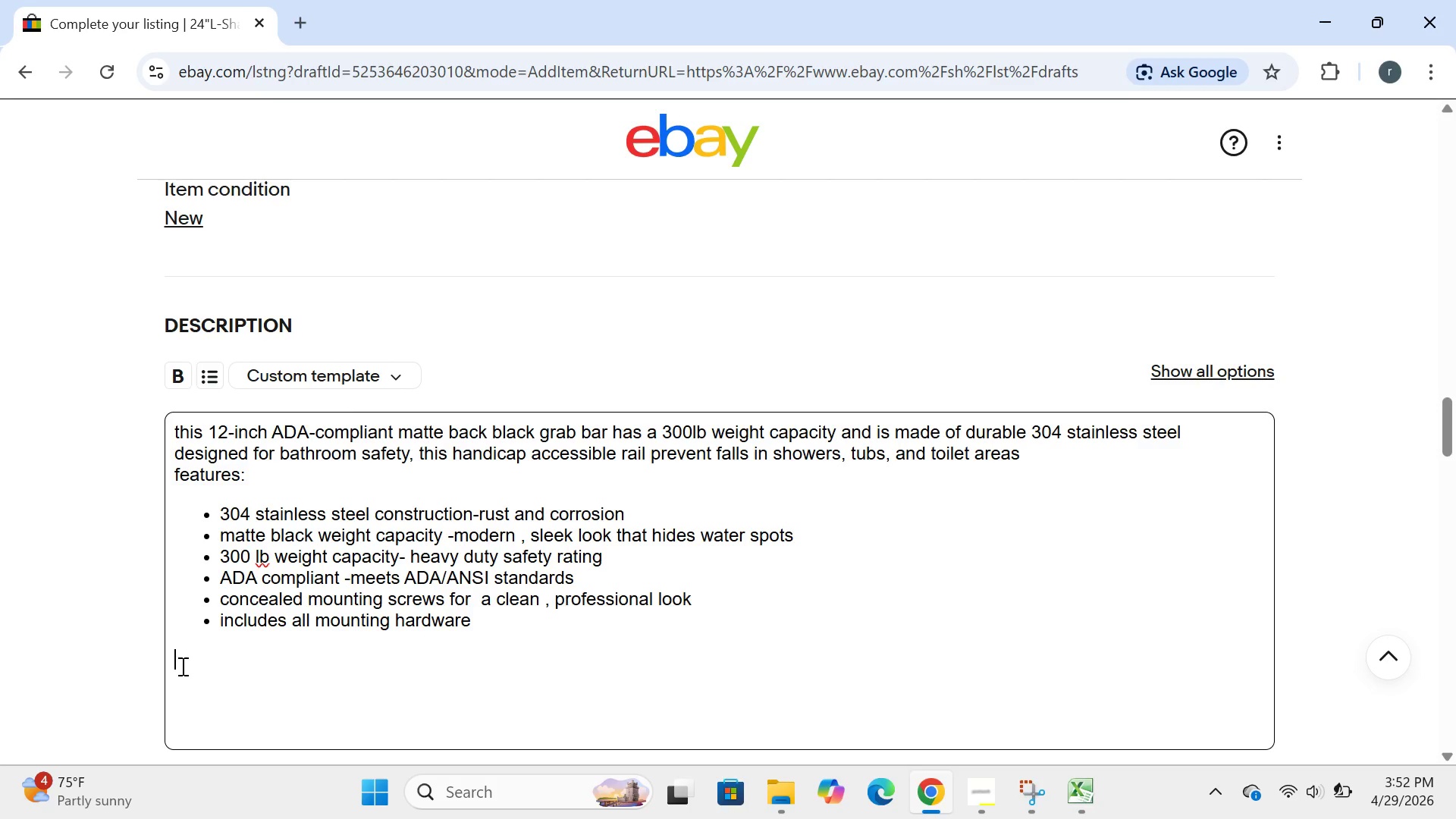 
type(specifications:\)
key(Backspace)
 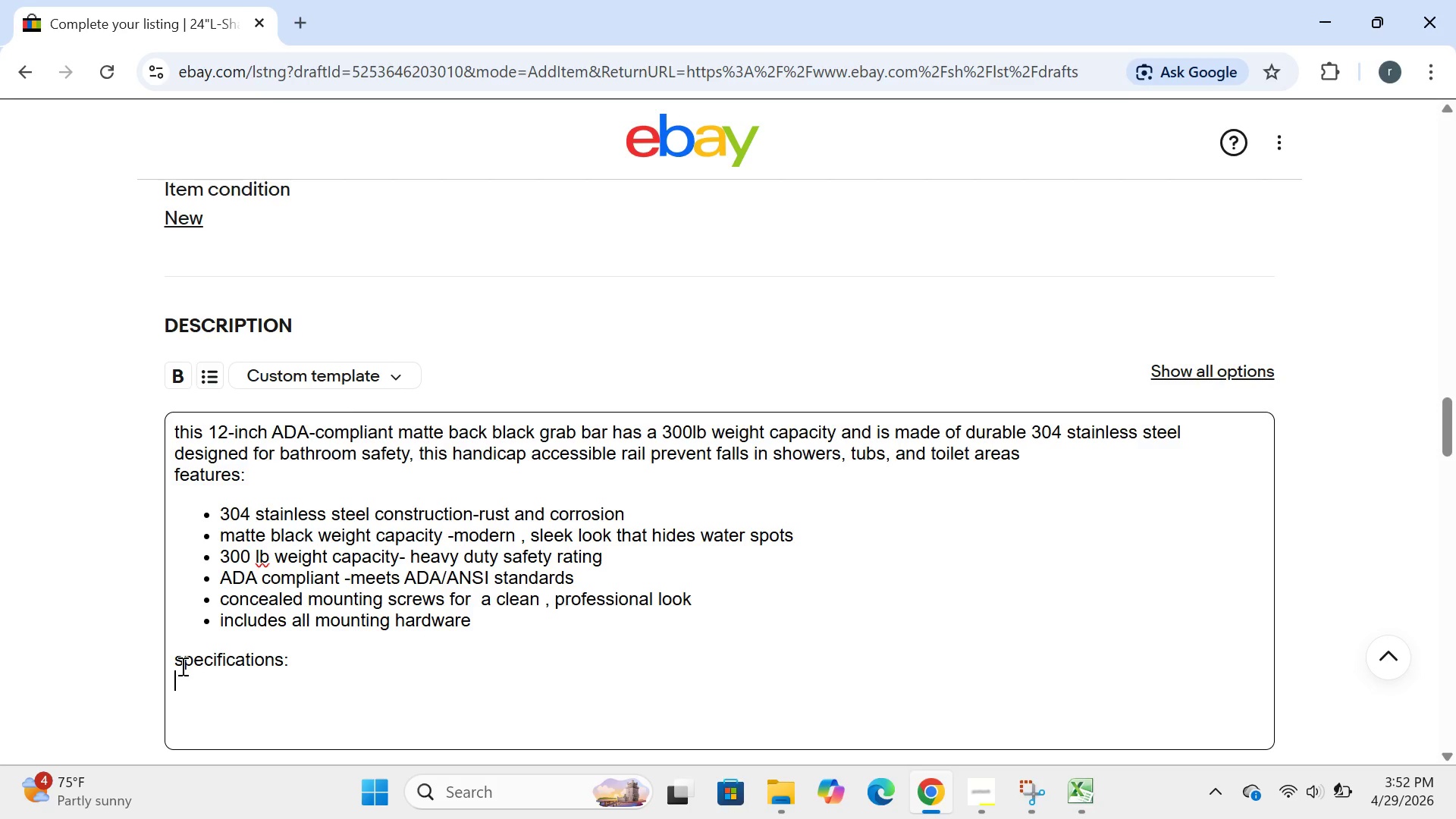 
key(Enter)
 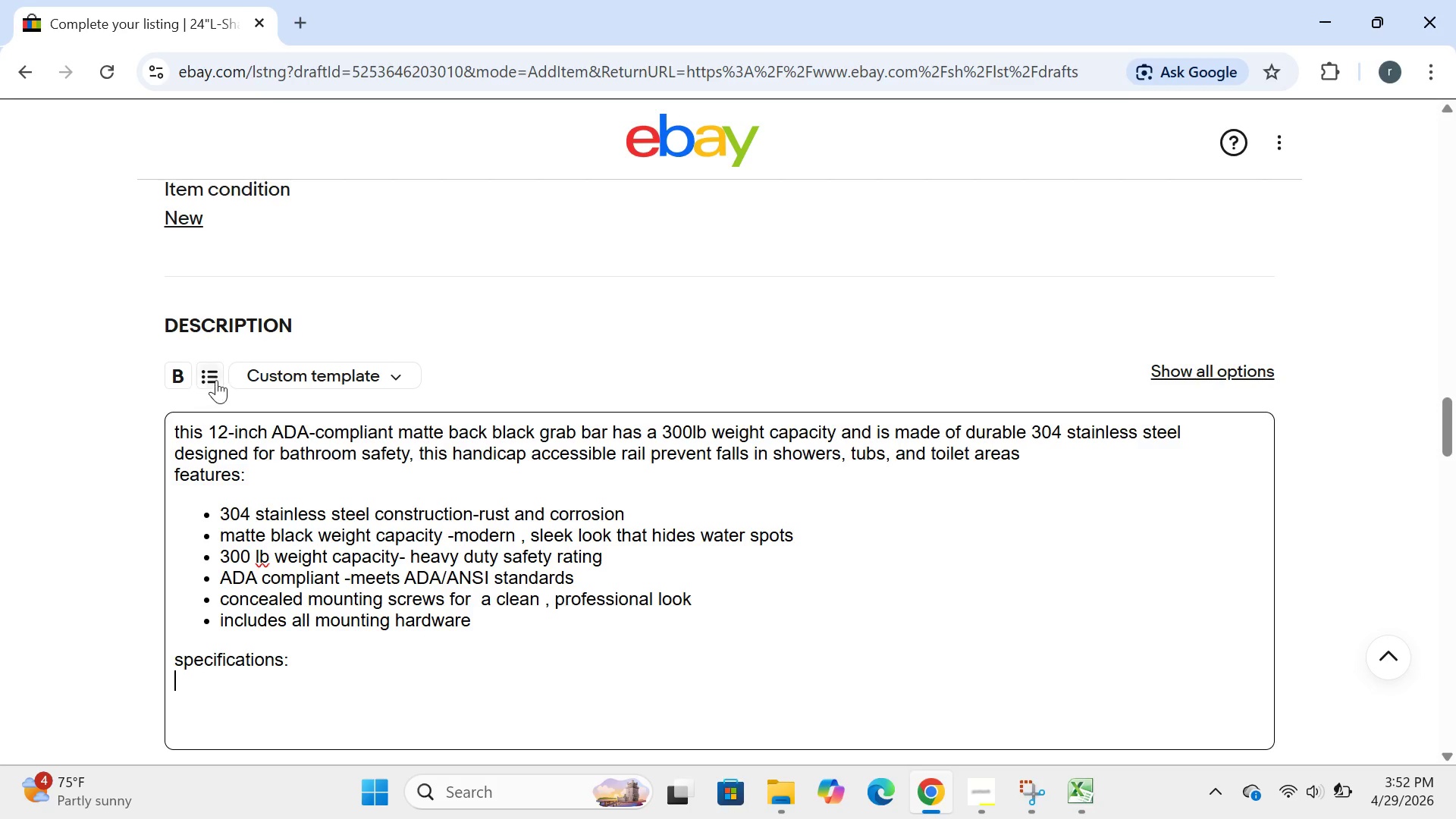 
left_click([218, 380])
 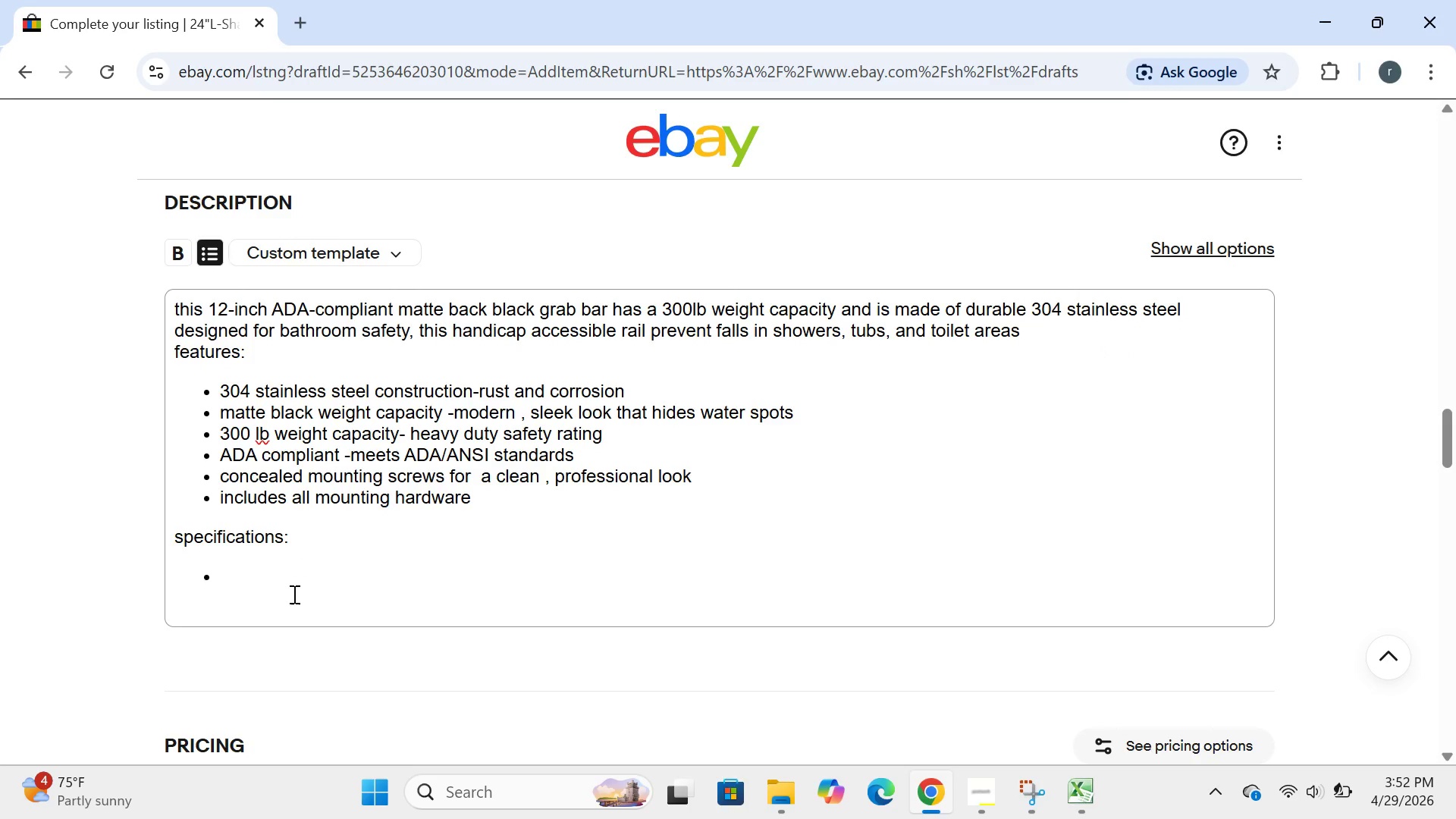 
left_click([231, 563])
 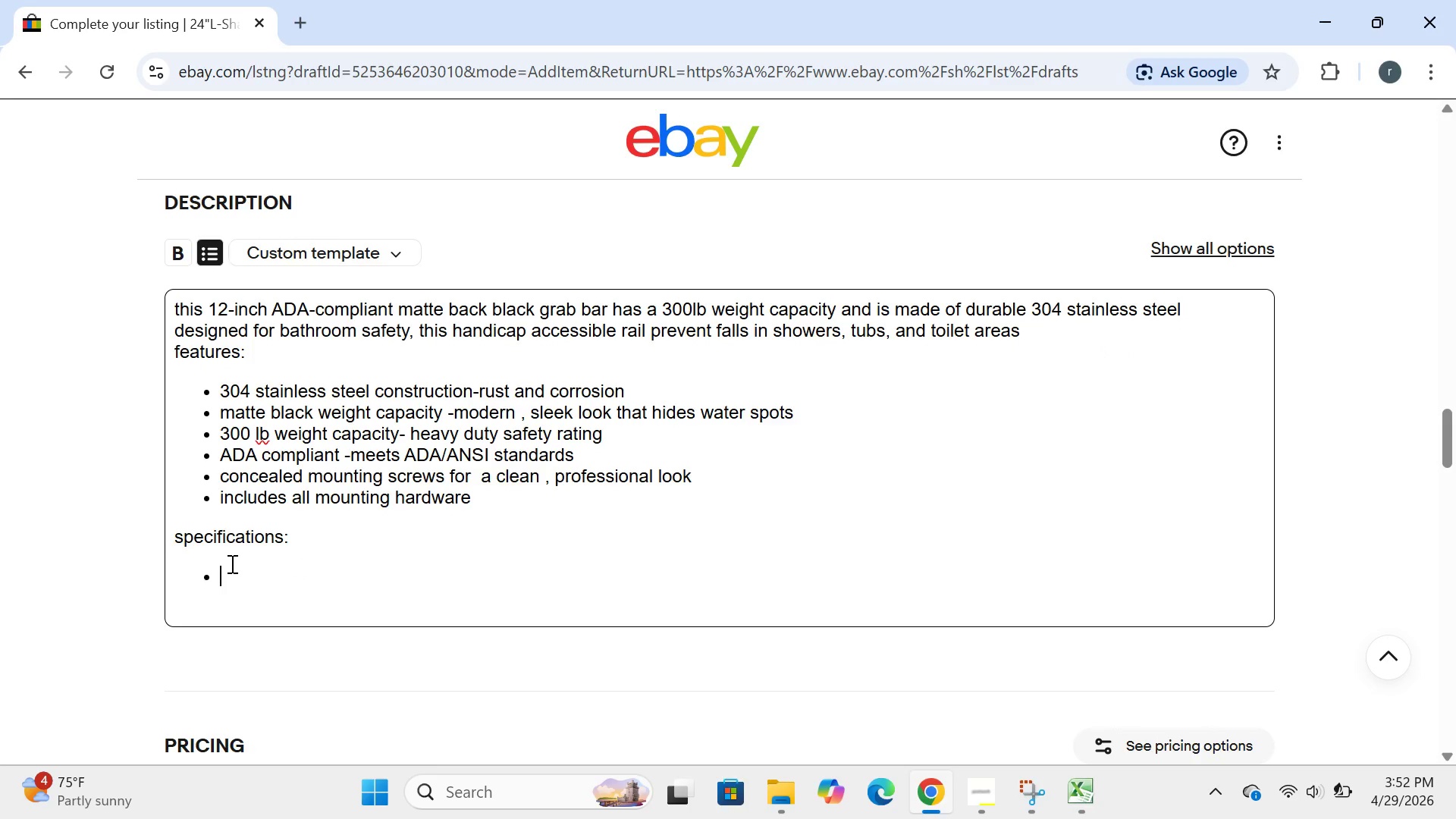 
type(length:12 inches)
 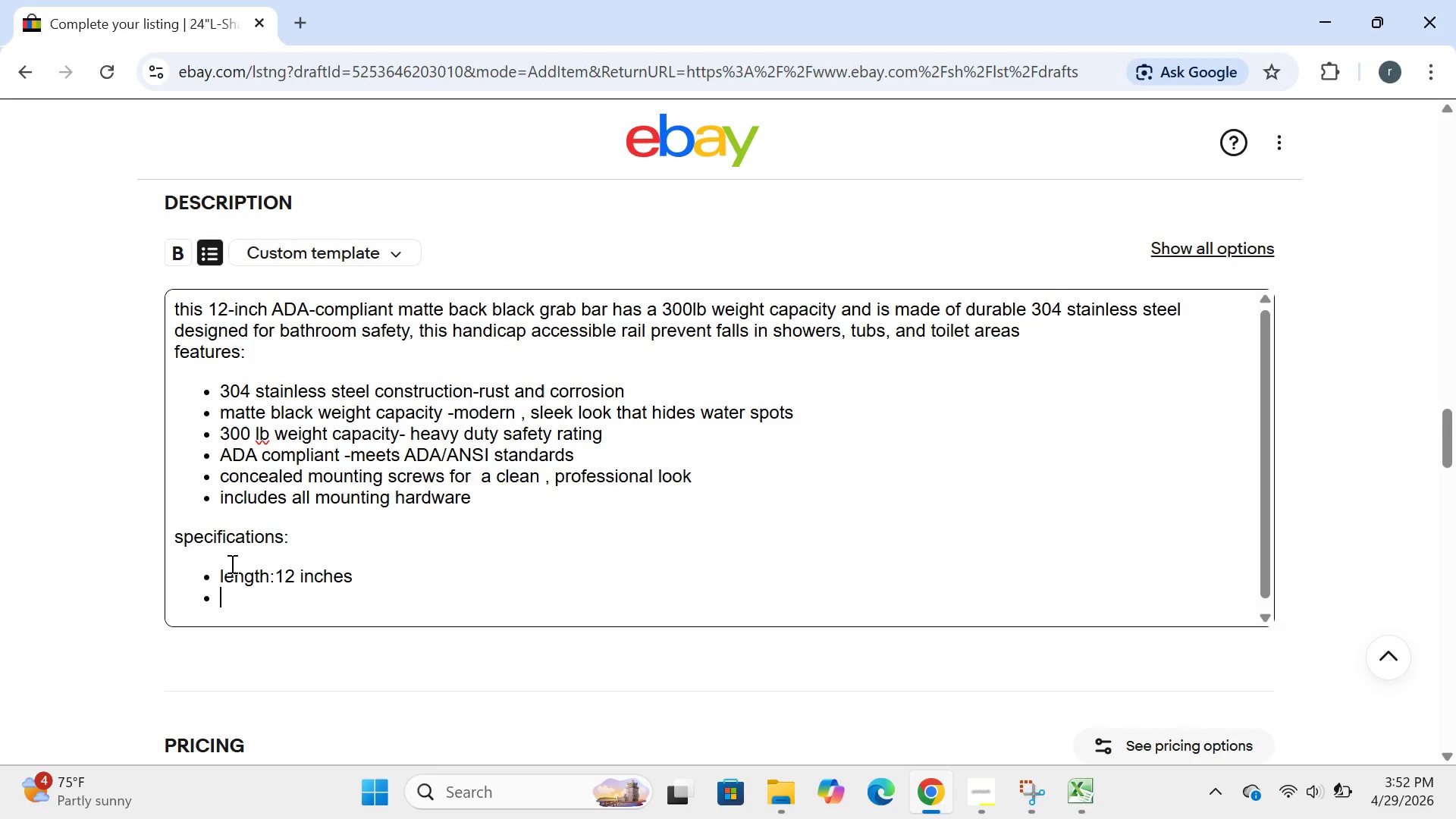 
 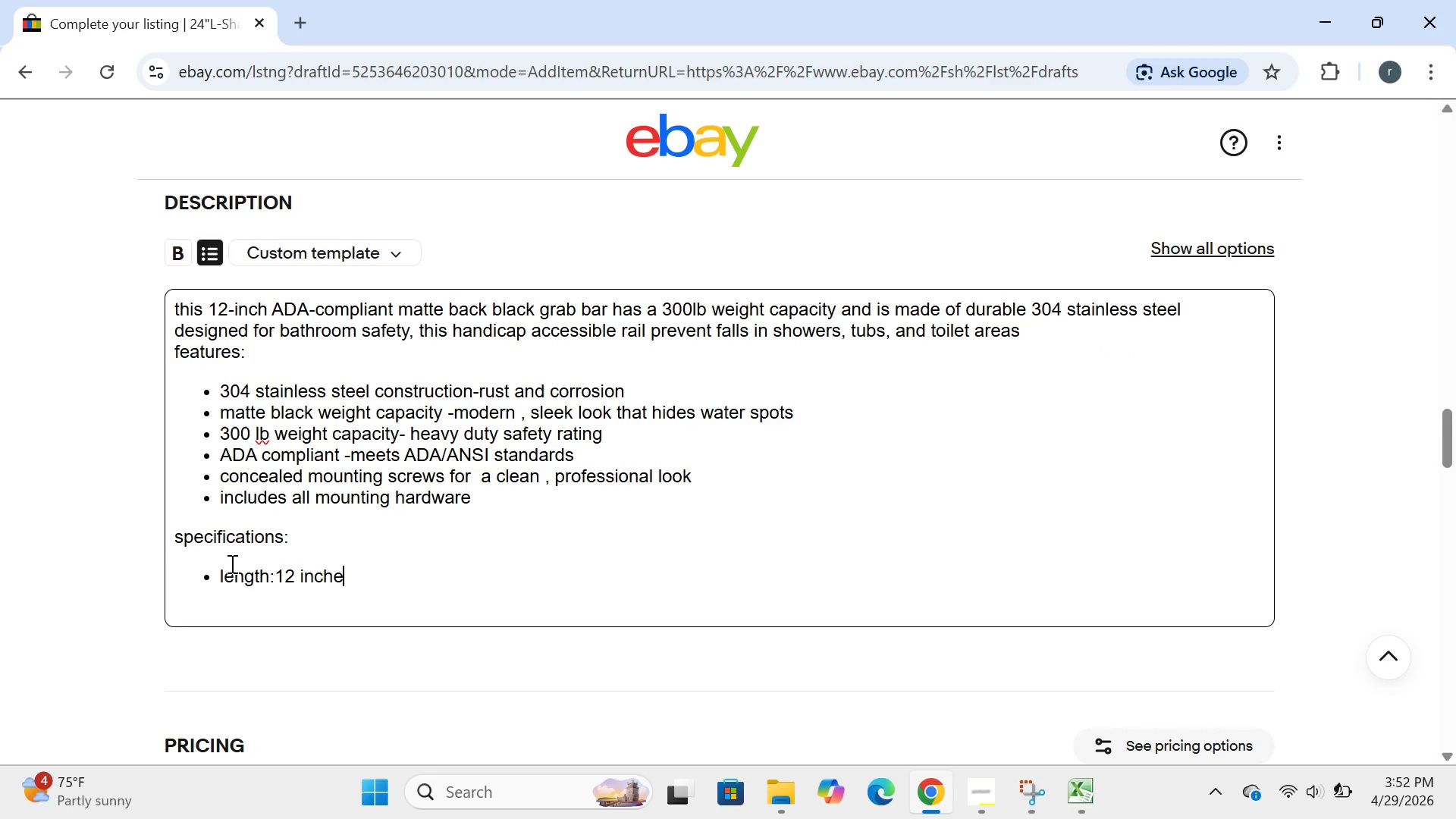 
key(Enter)
 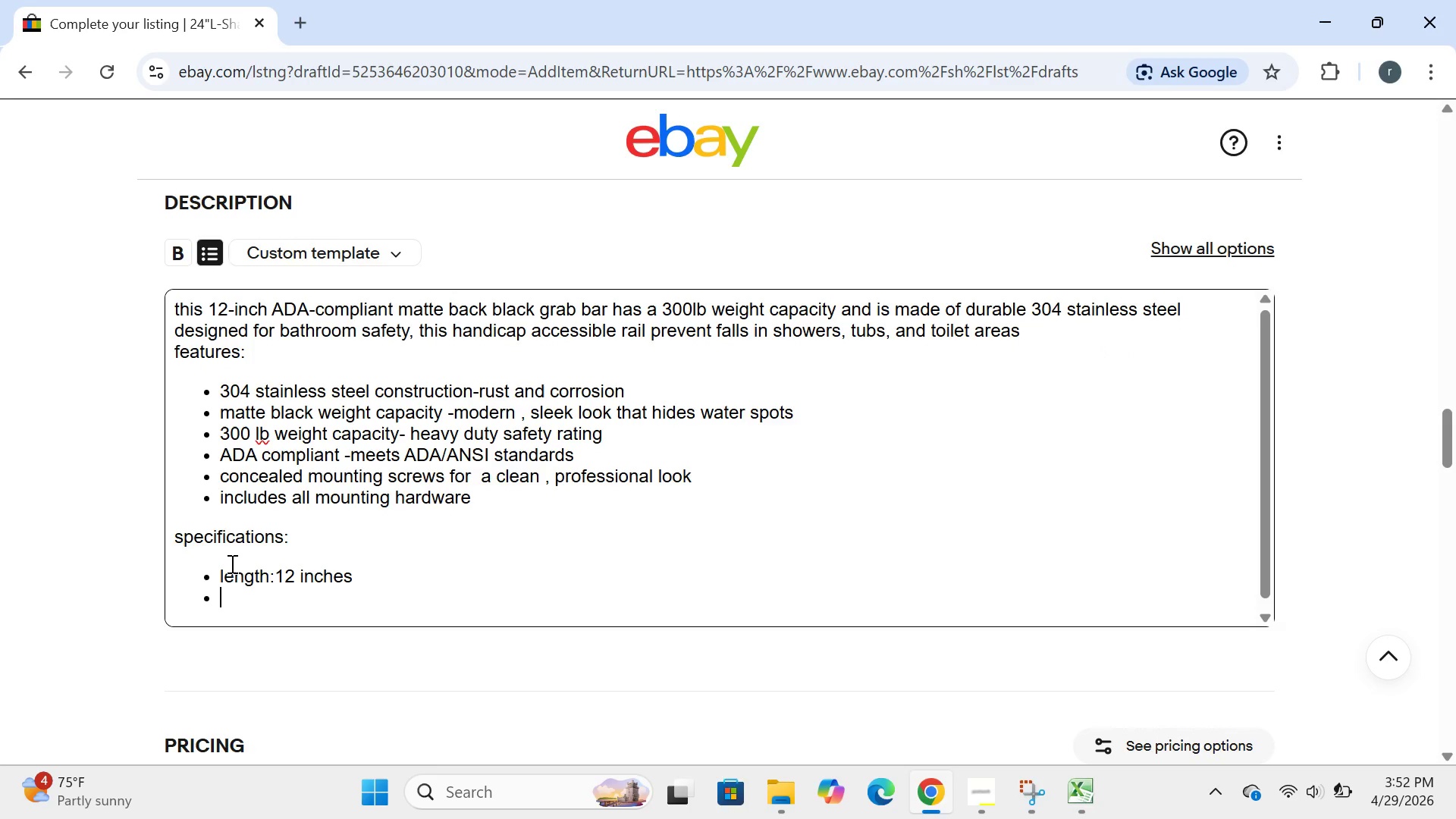 
type(material:304 stainless steel)
 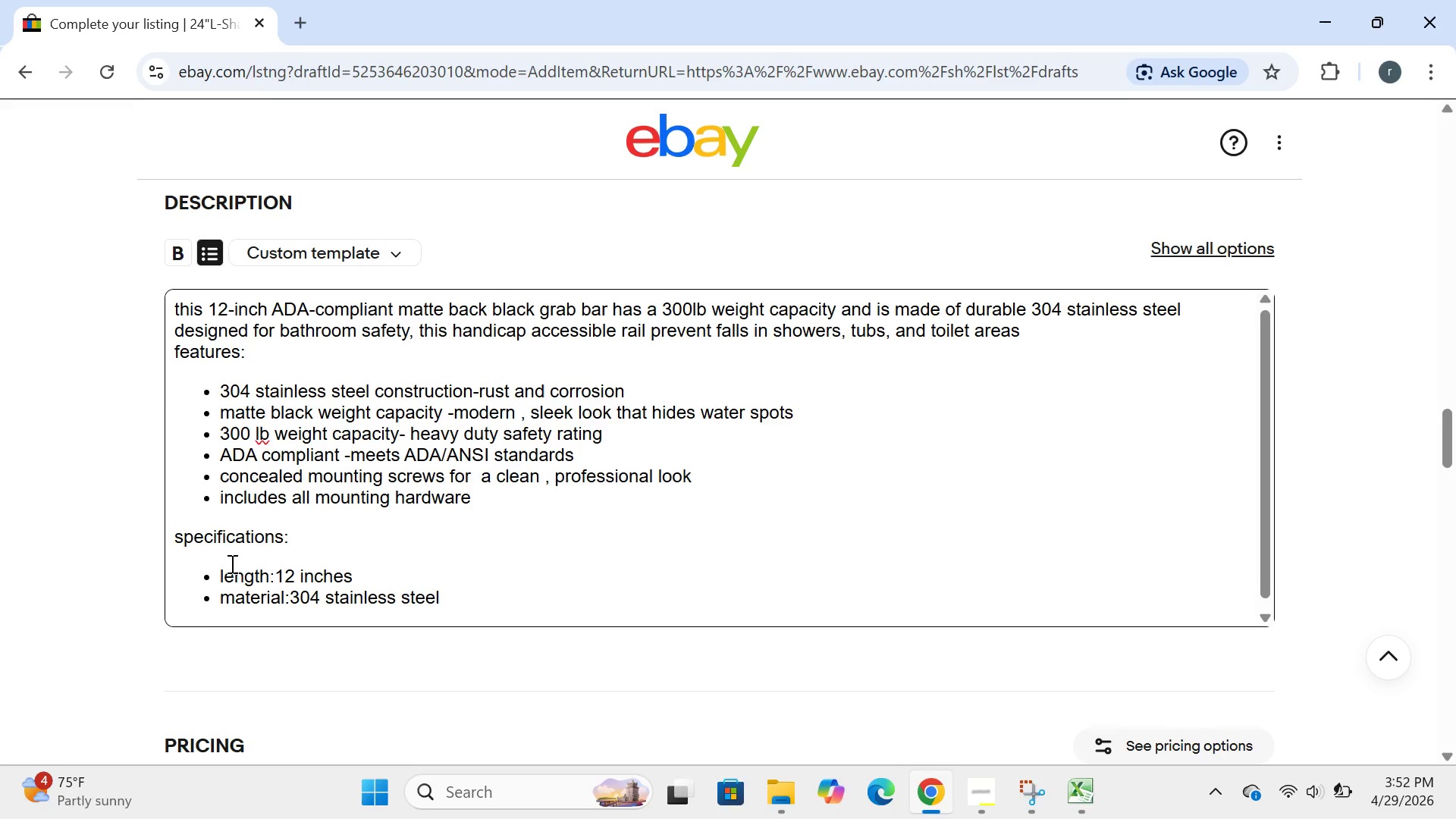 
key(Enter)
 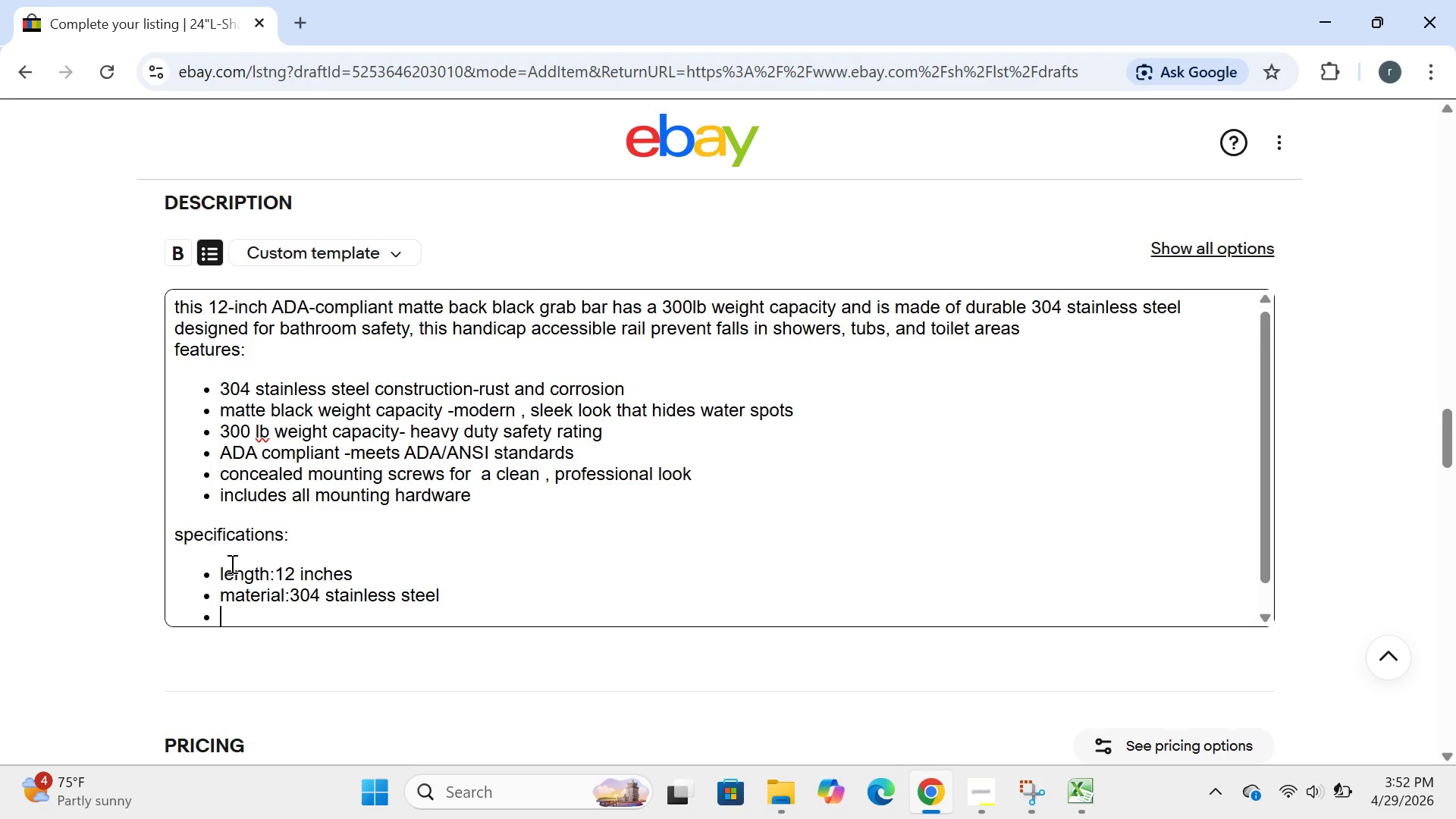 
type(finish:,a)
key(Backspace)
key(Backspace)
type(matte black)
 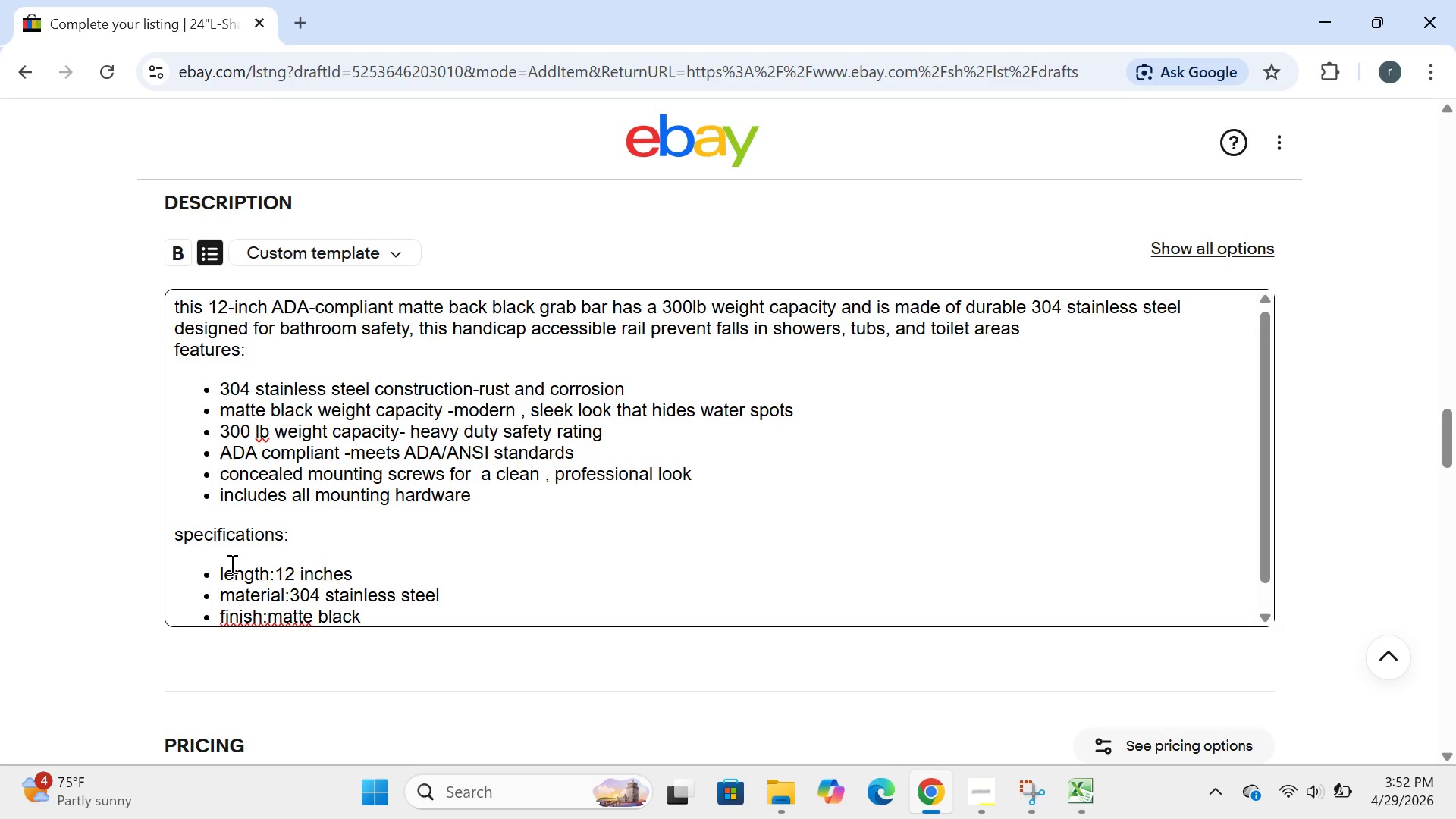 
left_click([265, 617])
 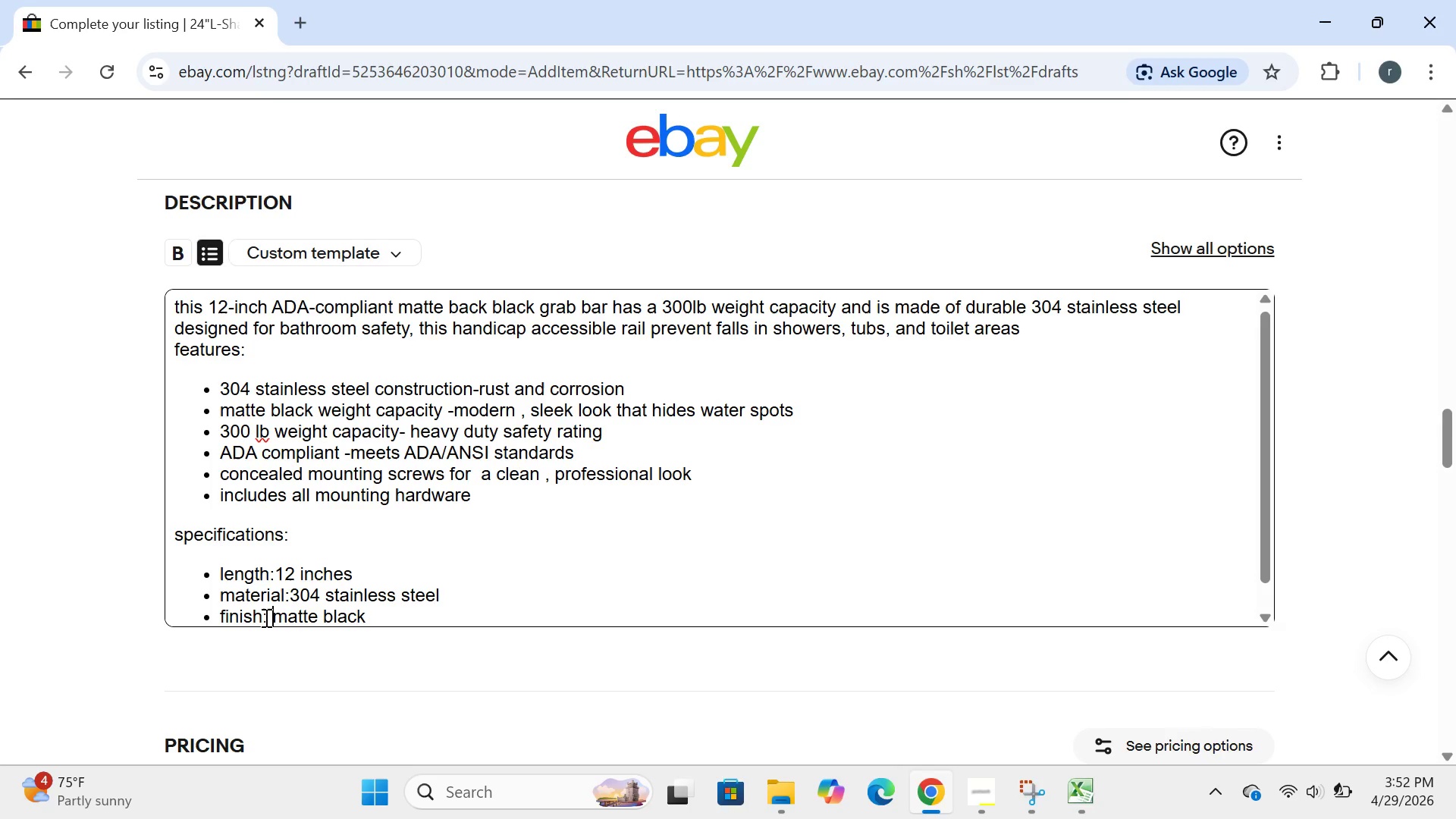 
key(Space)
 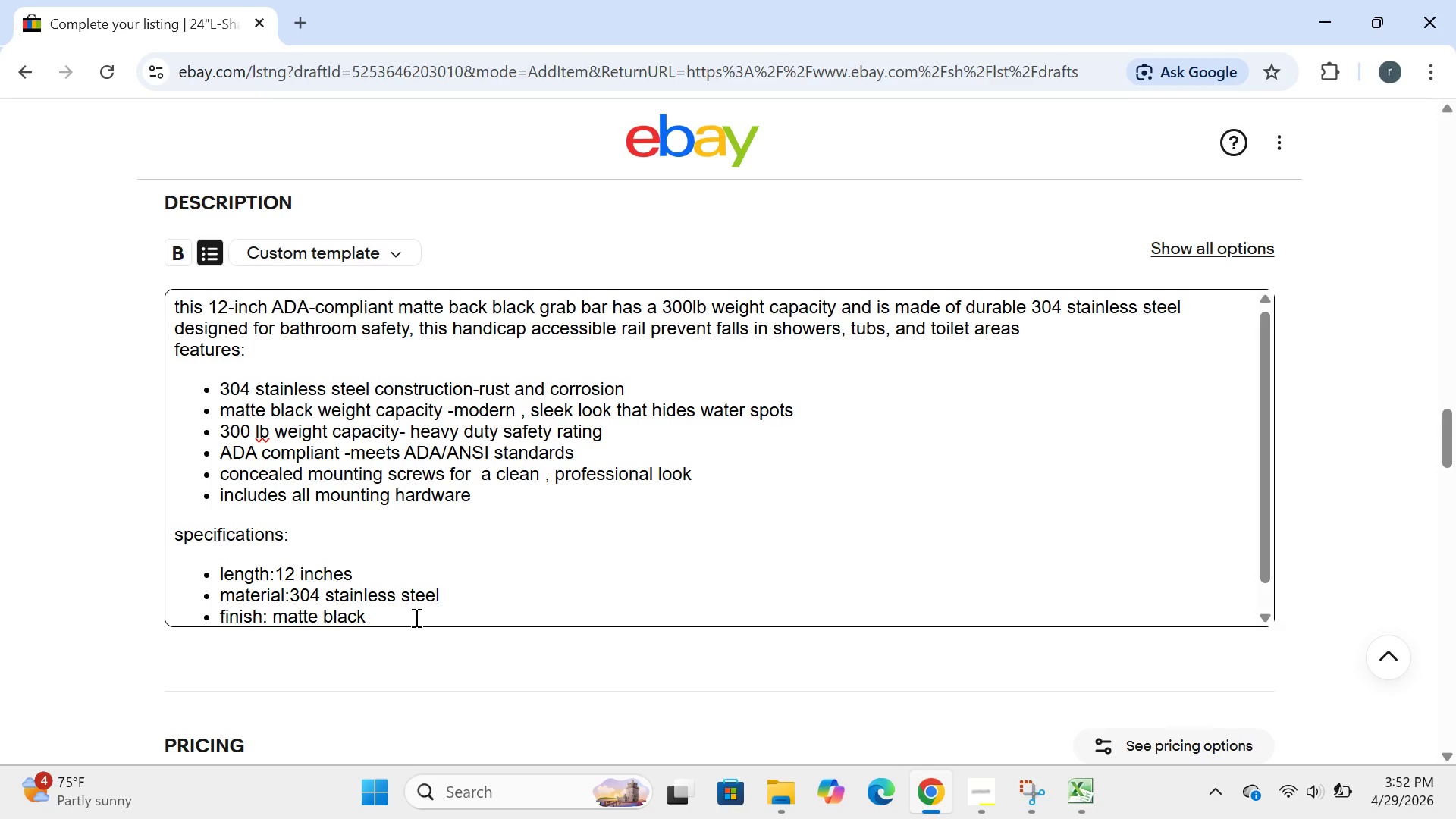 
left_click([415, 617])
 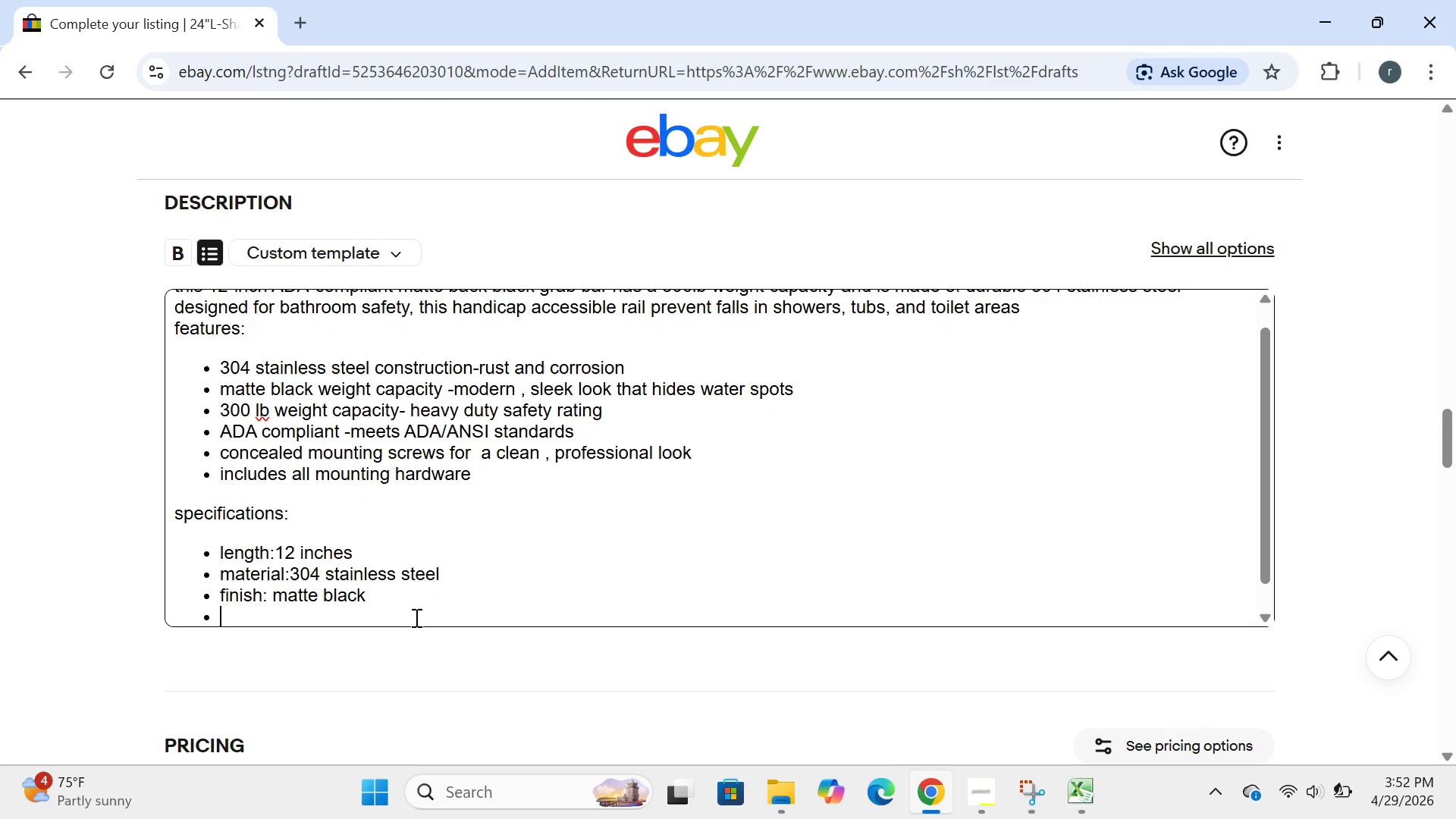 
key(Enter)
 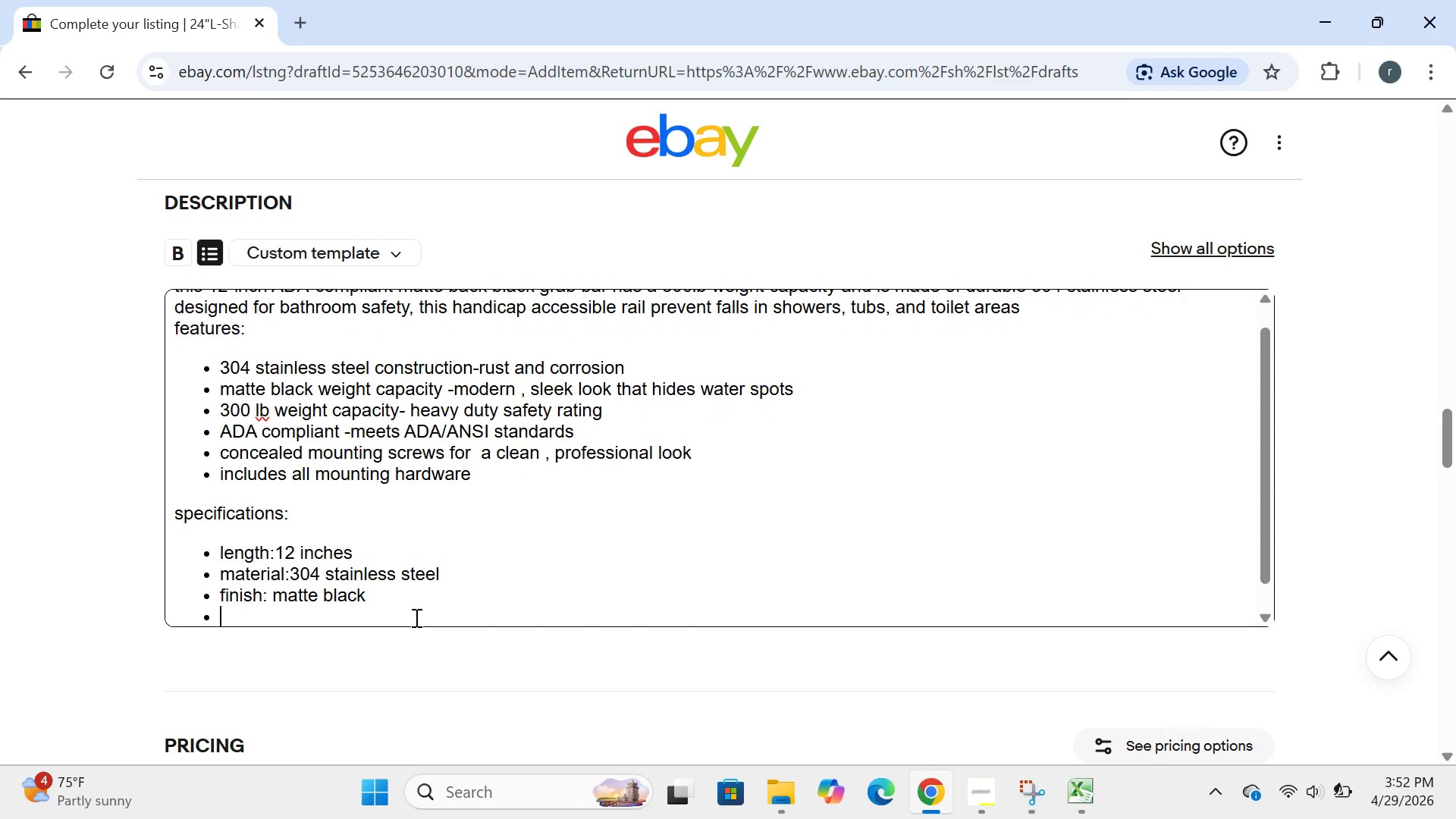 
type(weight capcity:300 lbd=s)
key(Backspace)
key(Backspace)
key(Backspace)
type(s)
 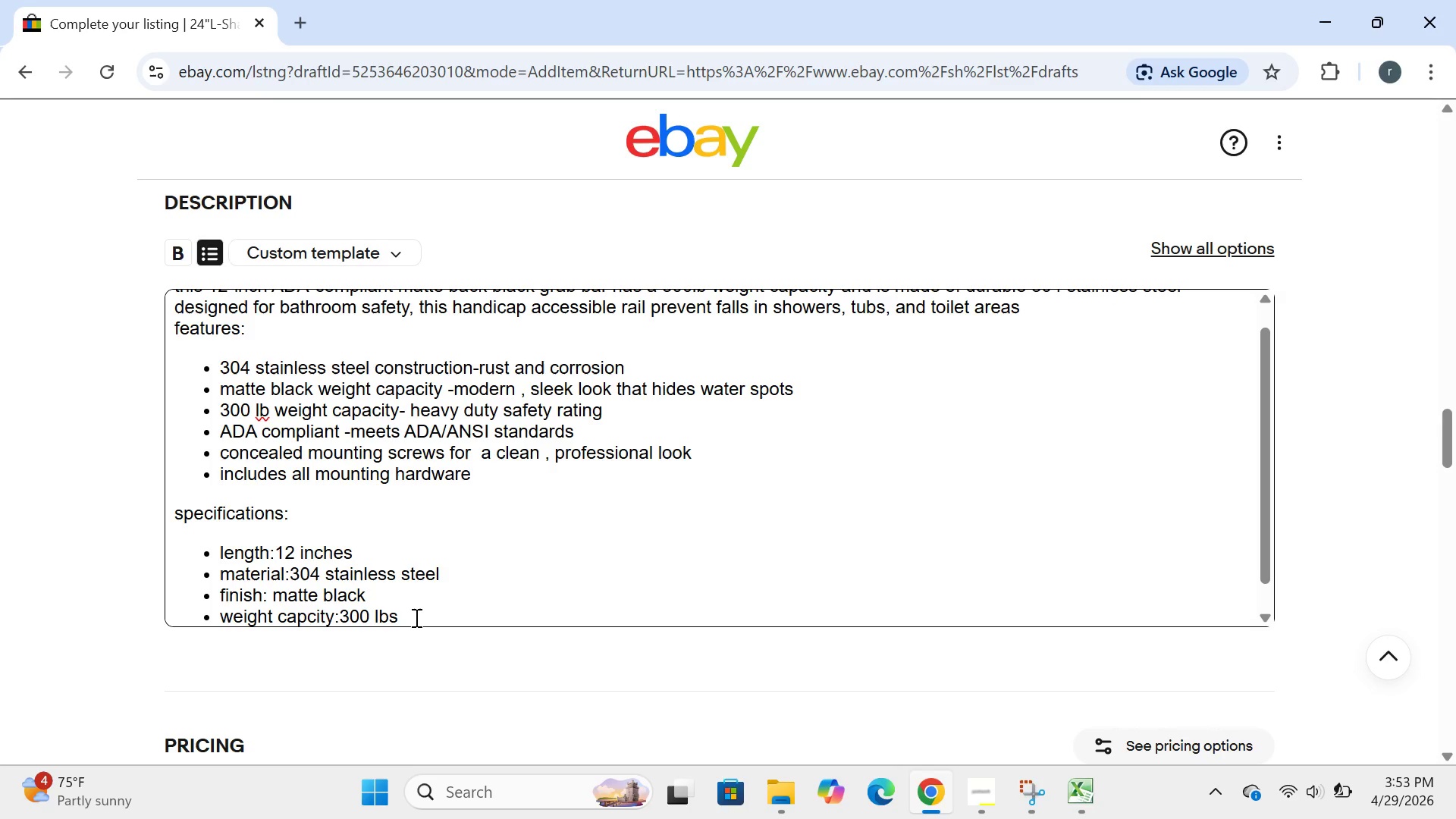 
wait(55.17)
 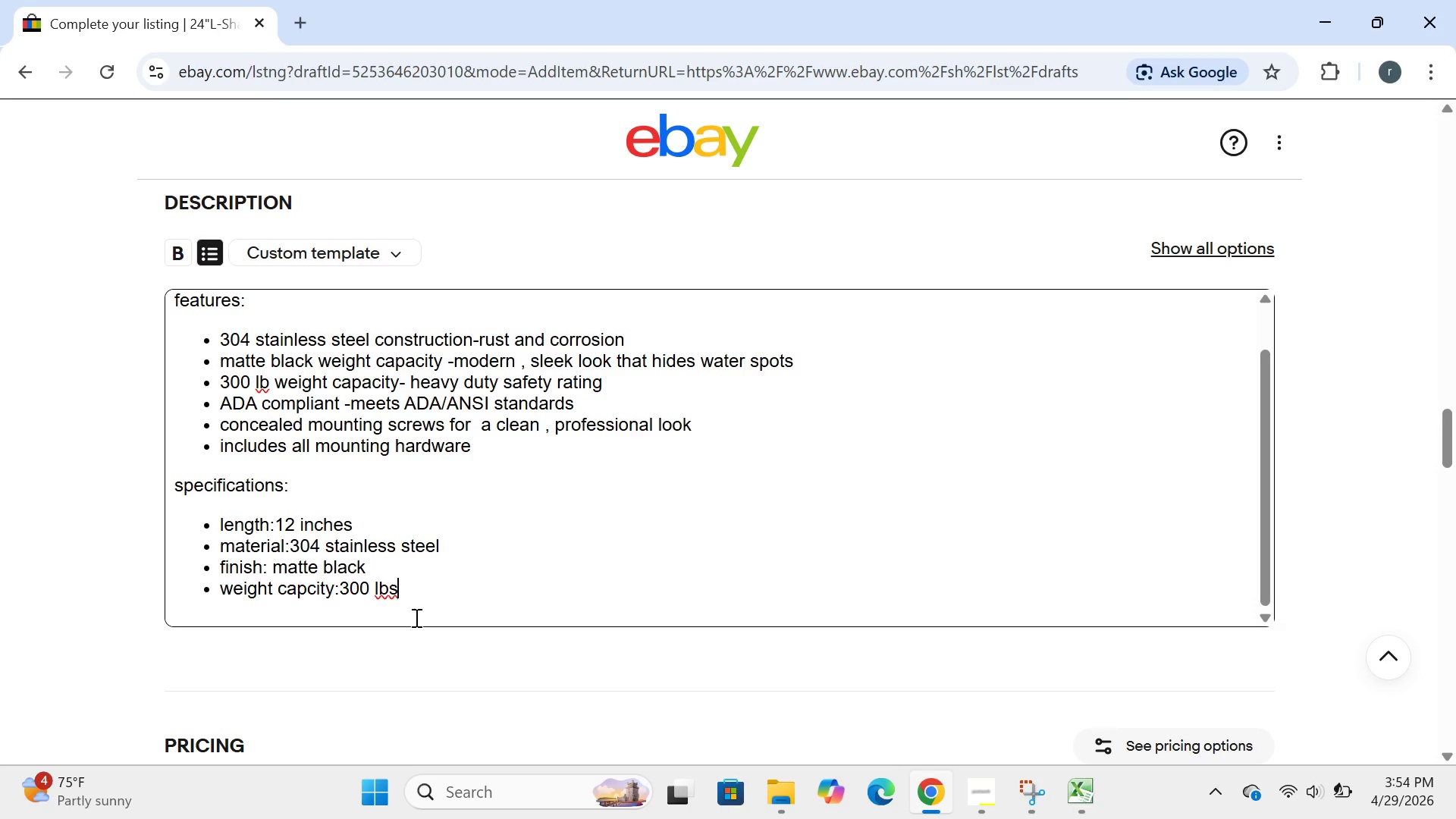 
key(Enter)
 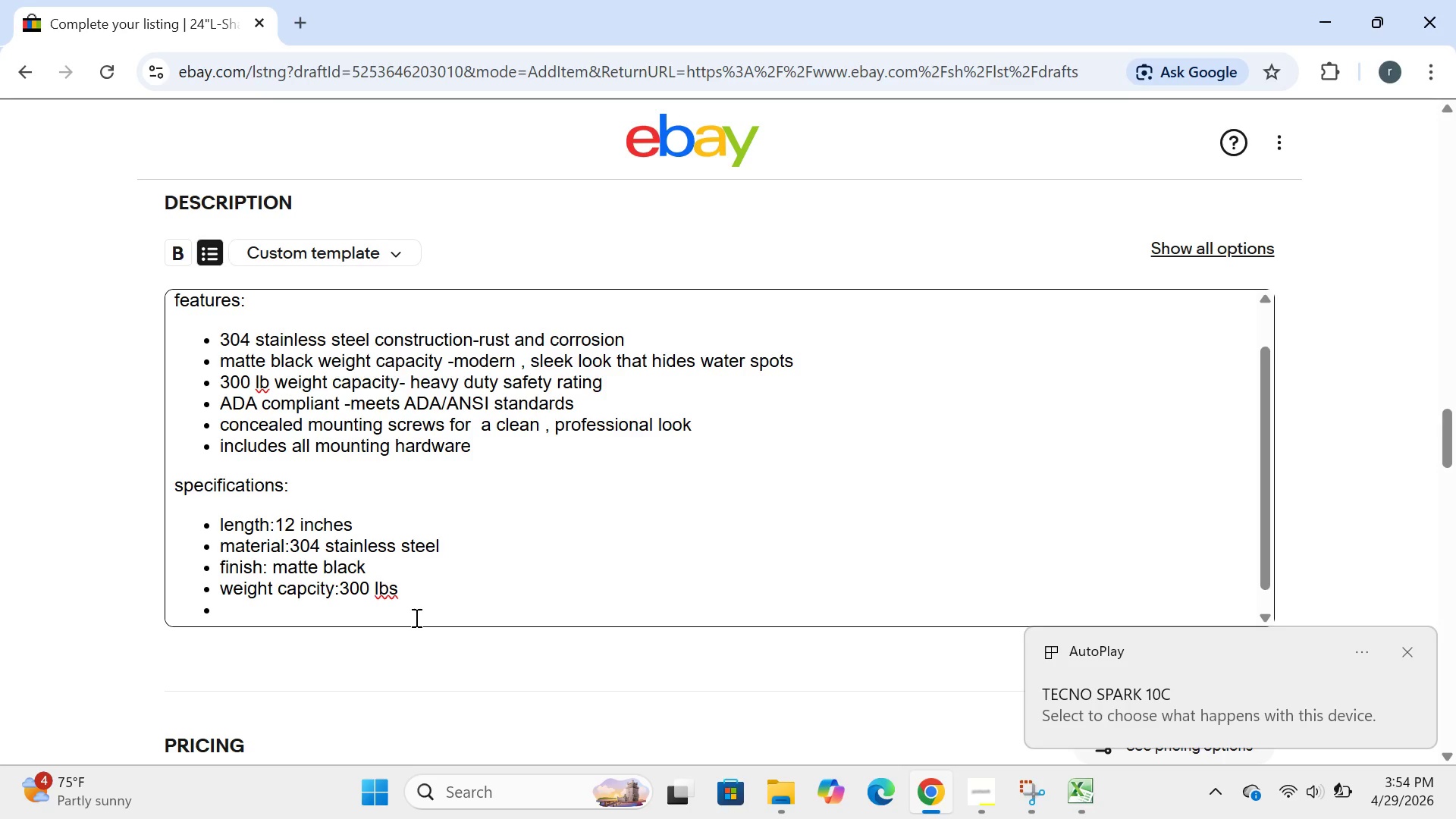 
type(mounting type:wall mounted)
 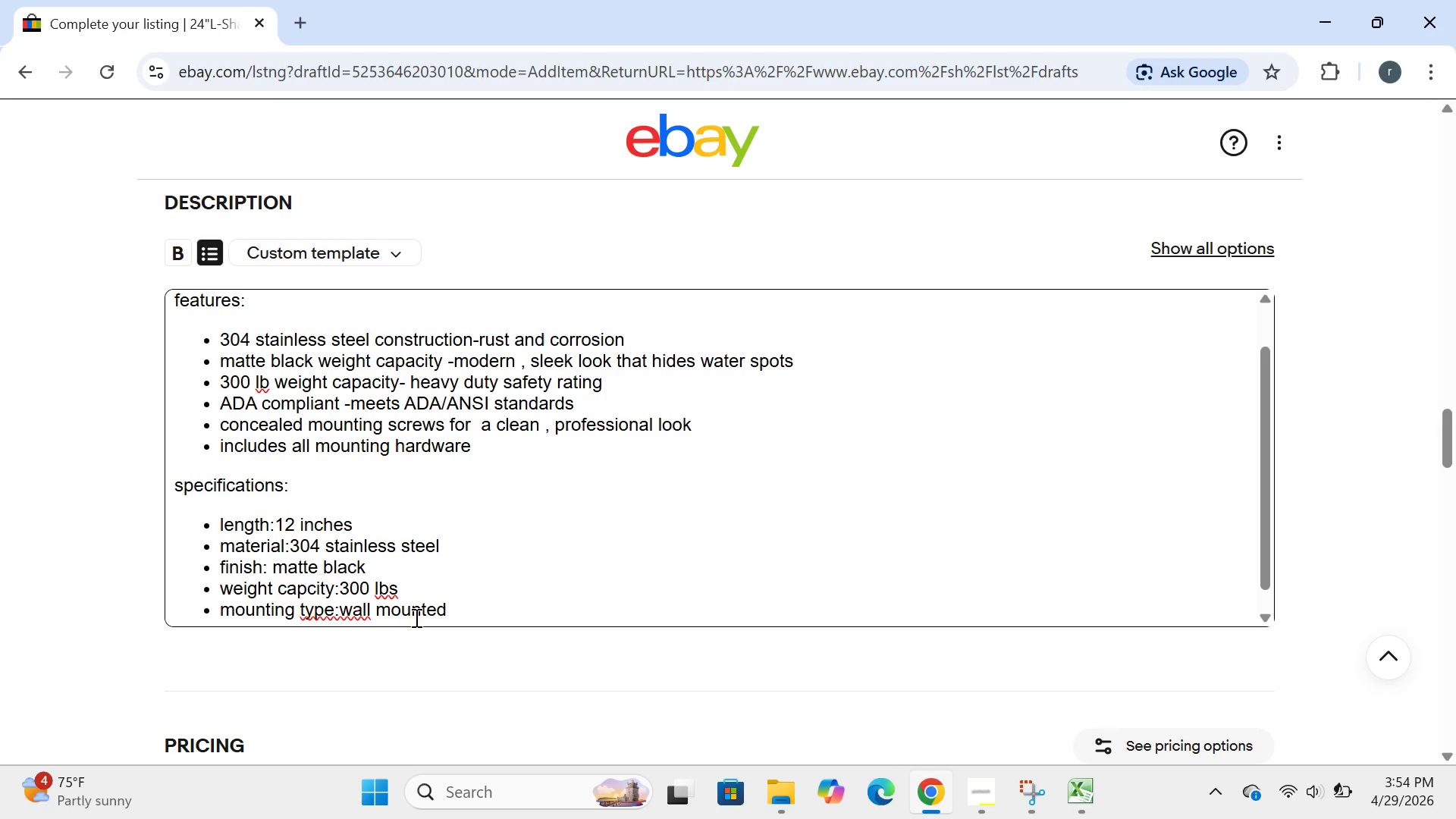 
key(Enter)
 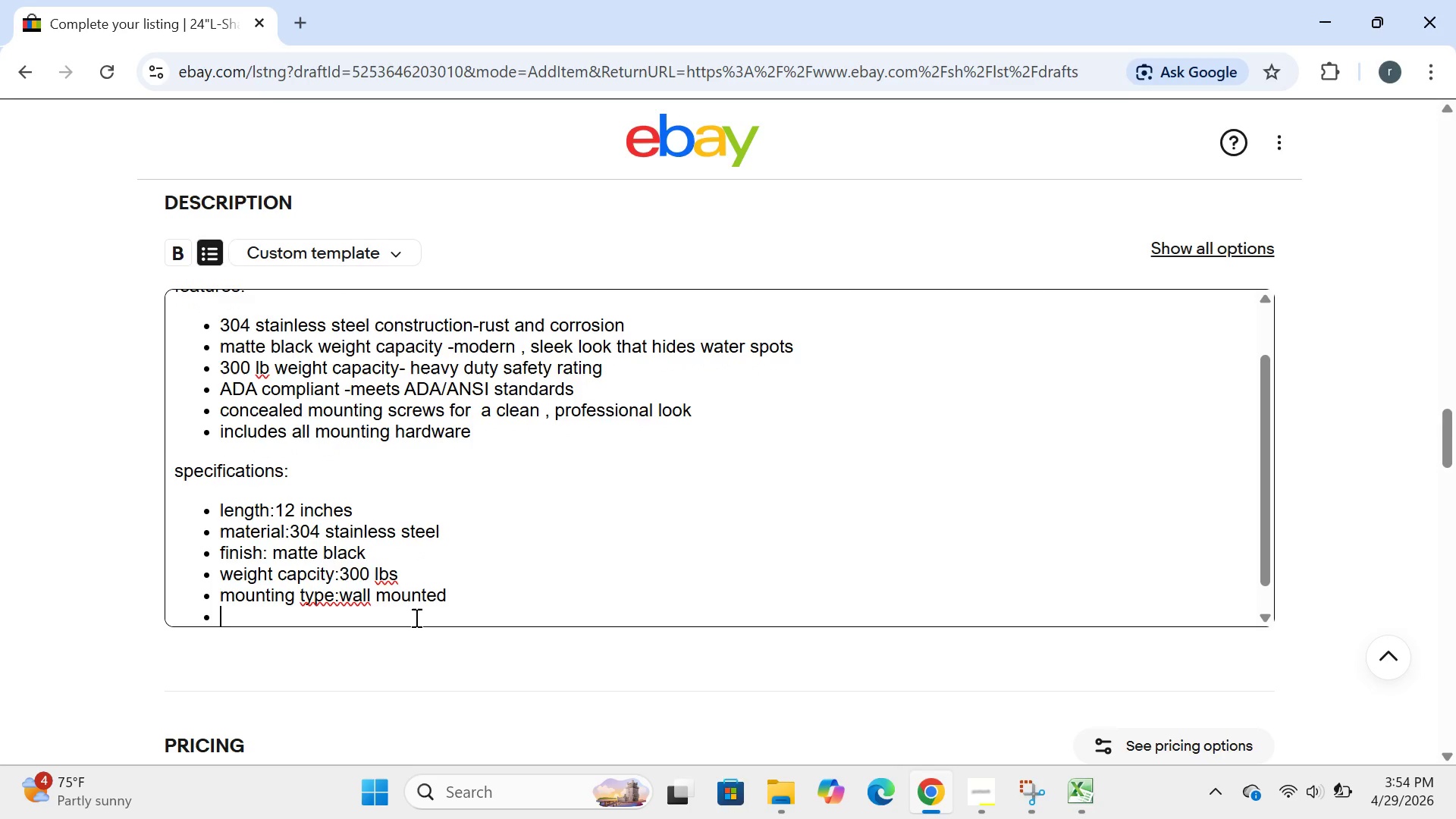 
type(ADA compilant: yes)
 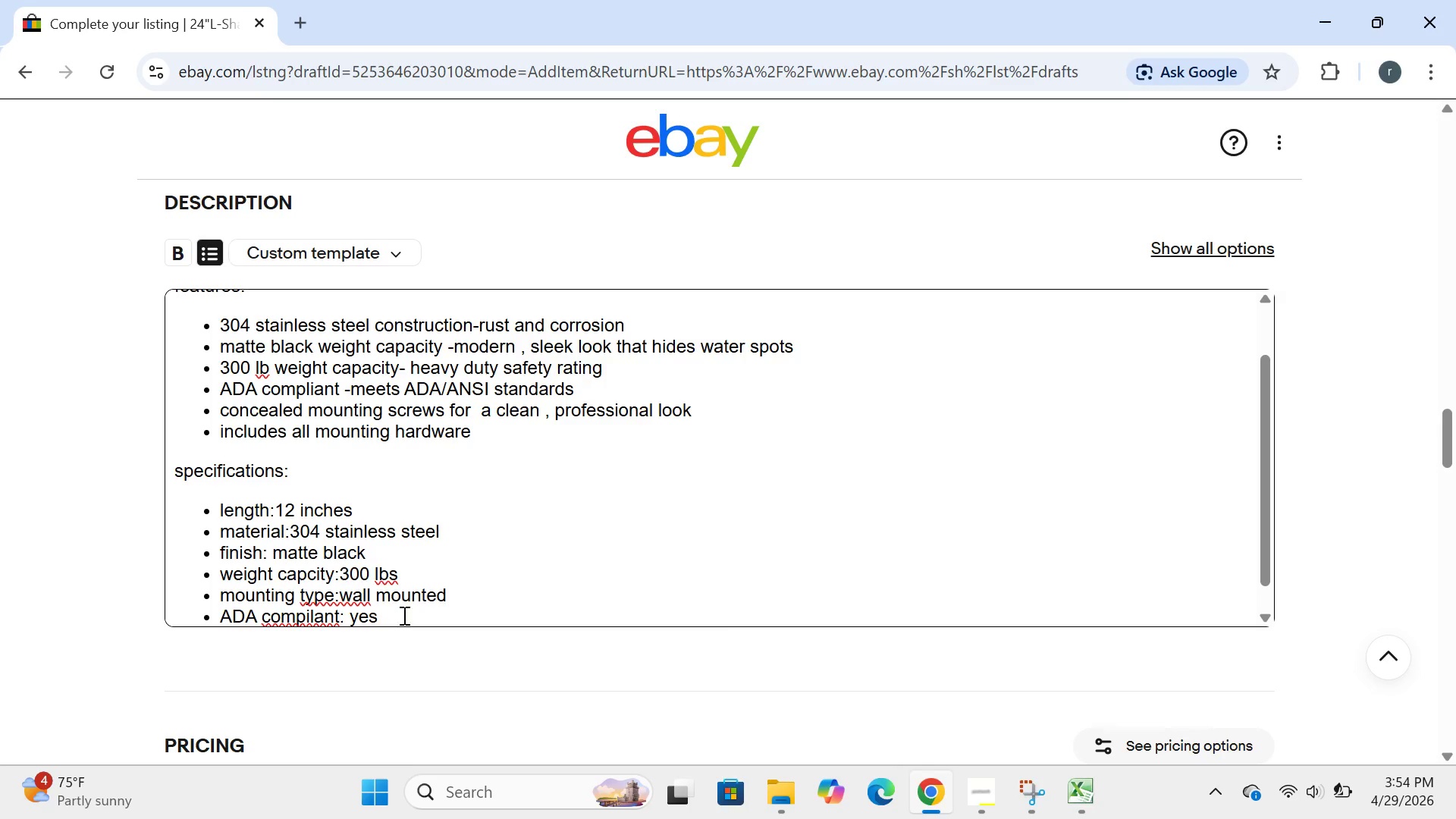 
left_click([339, 595])
 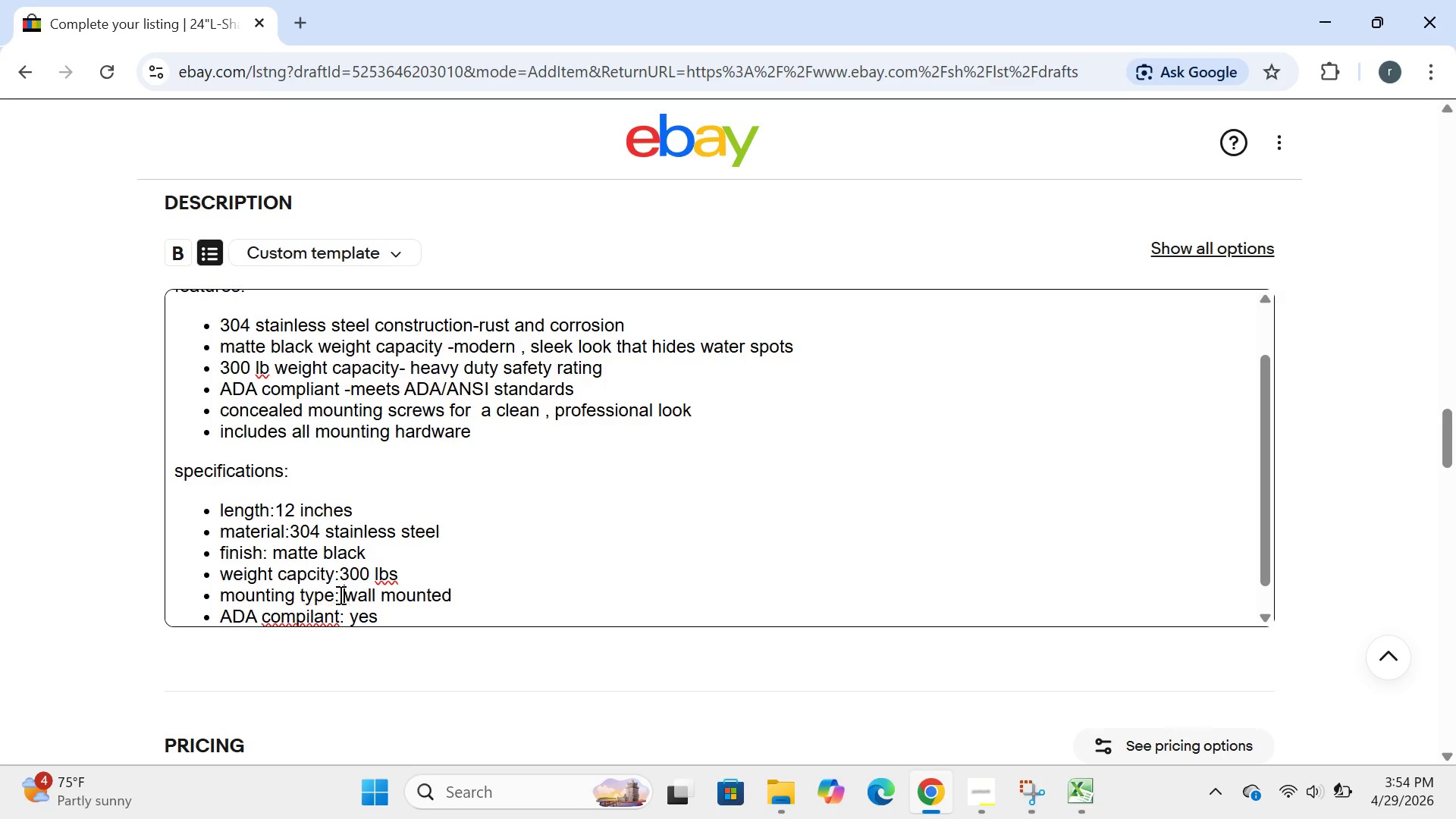 
key(Space)
 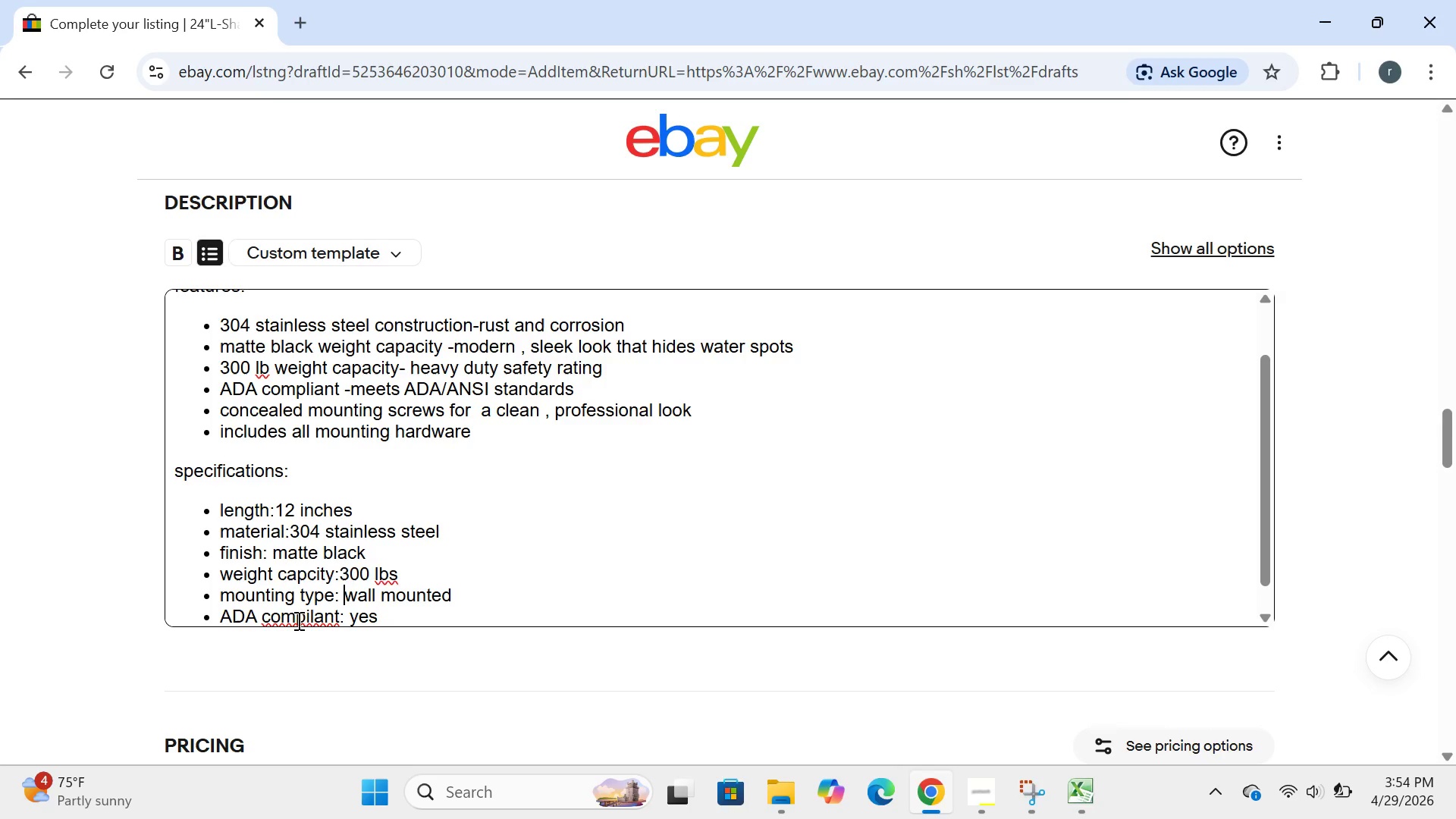 
wait(6.02)
 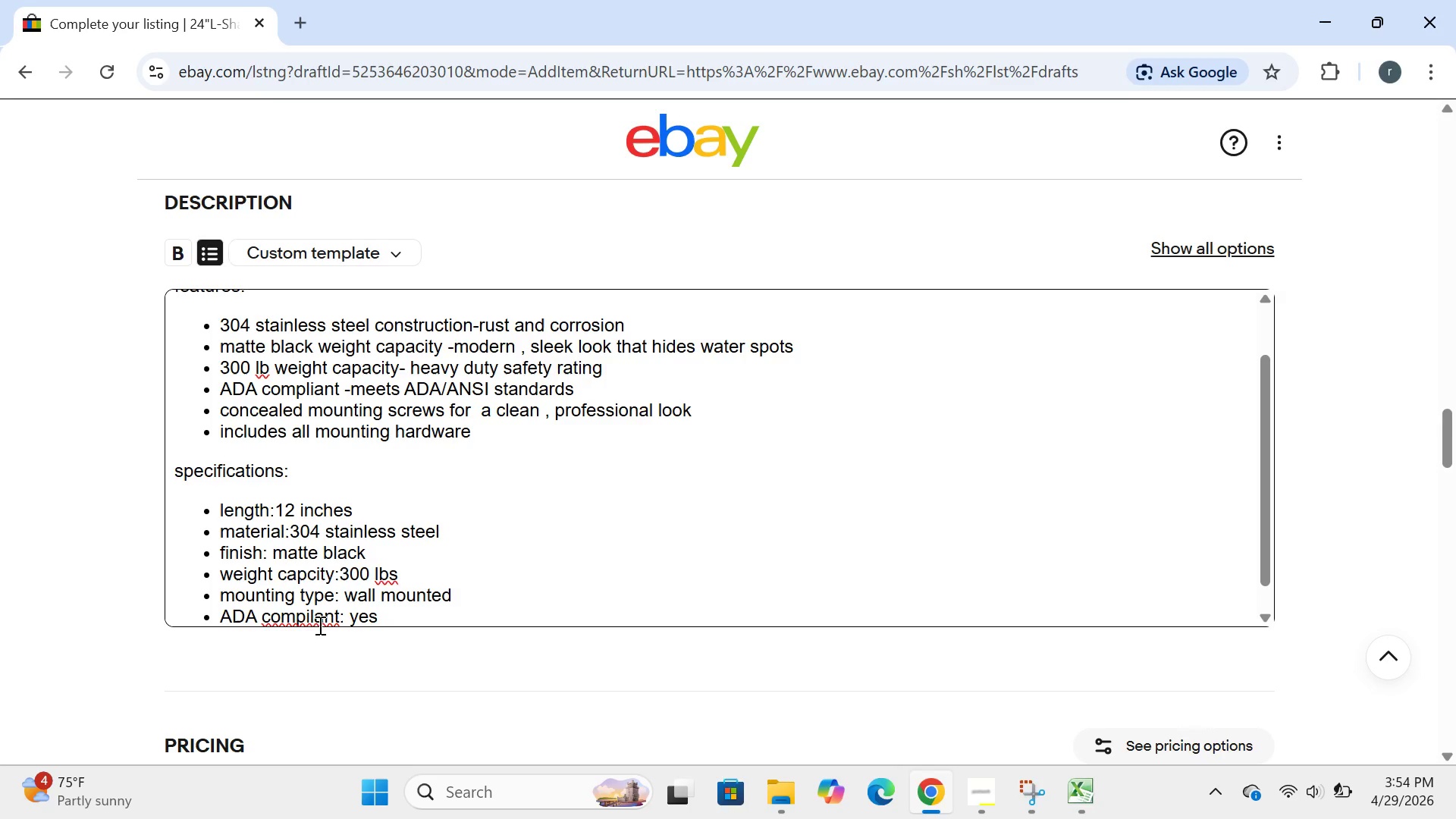 
left_click([306, 617])
 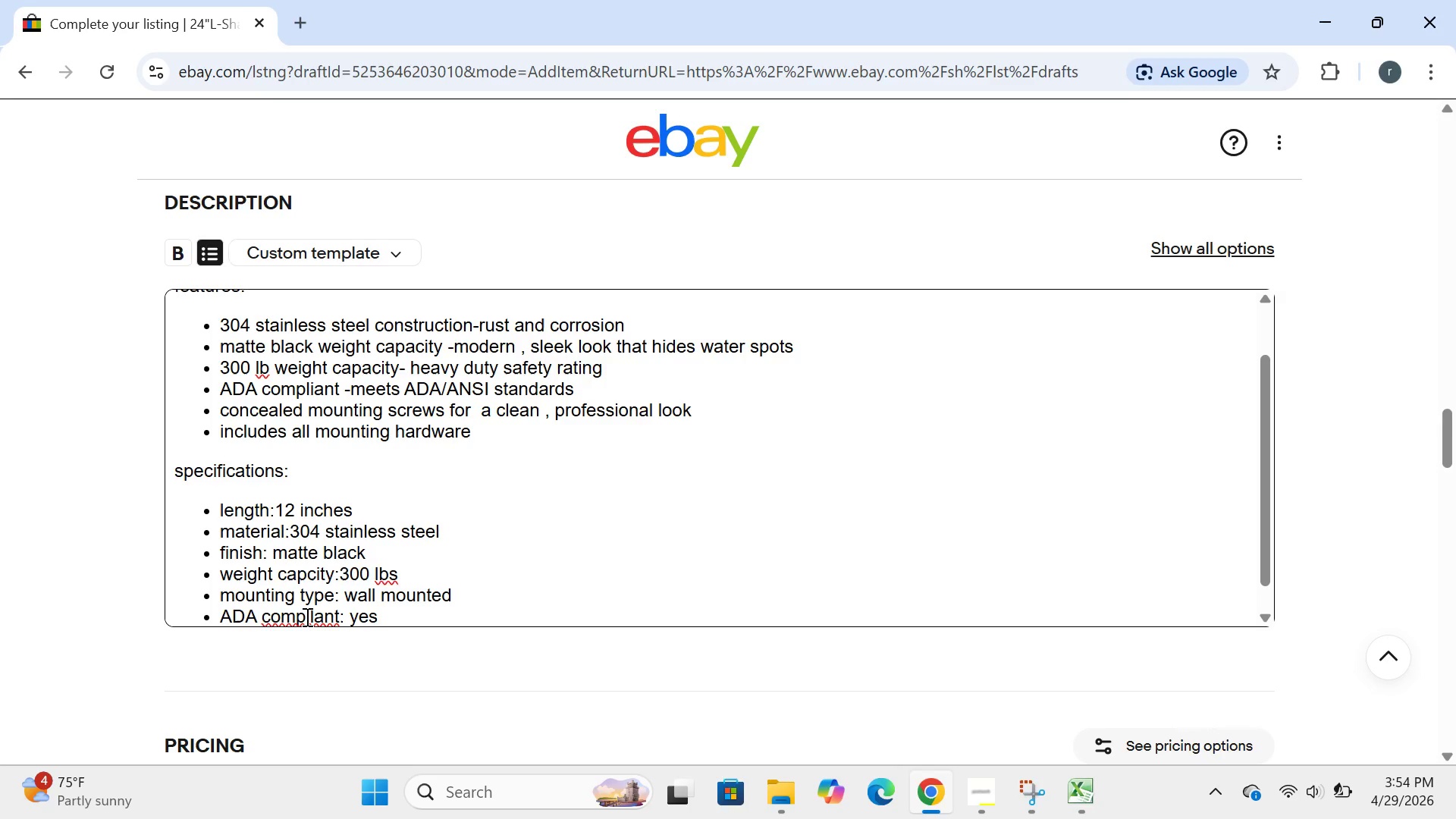 
key(L)
 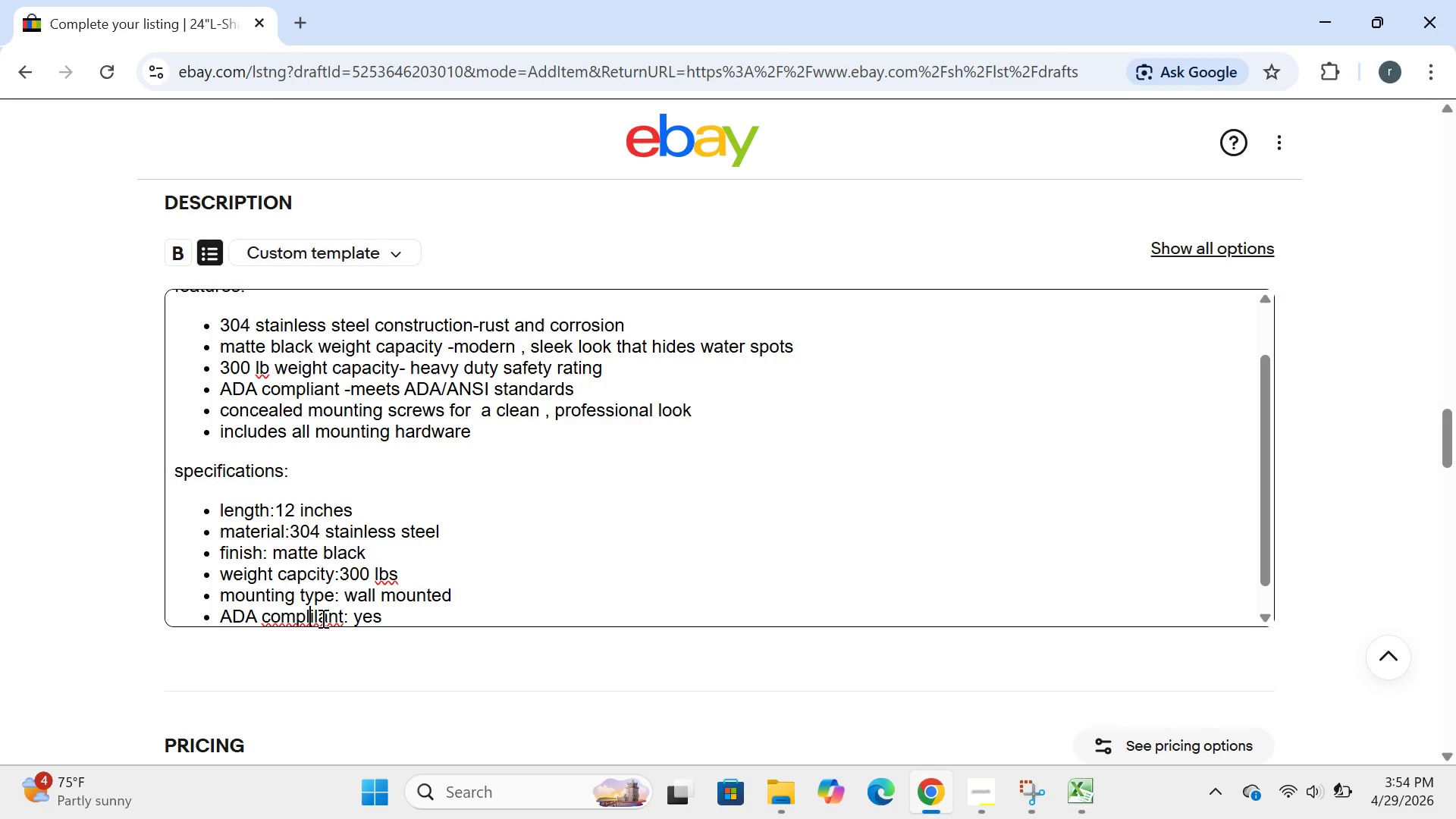 
left_click([320, 617])
 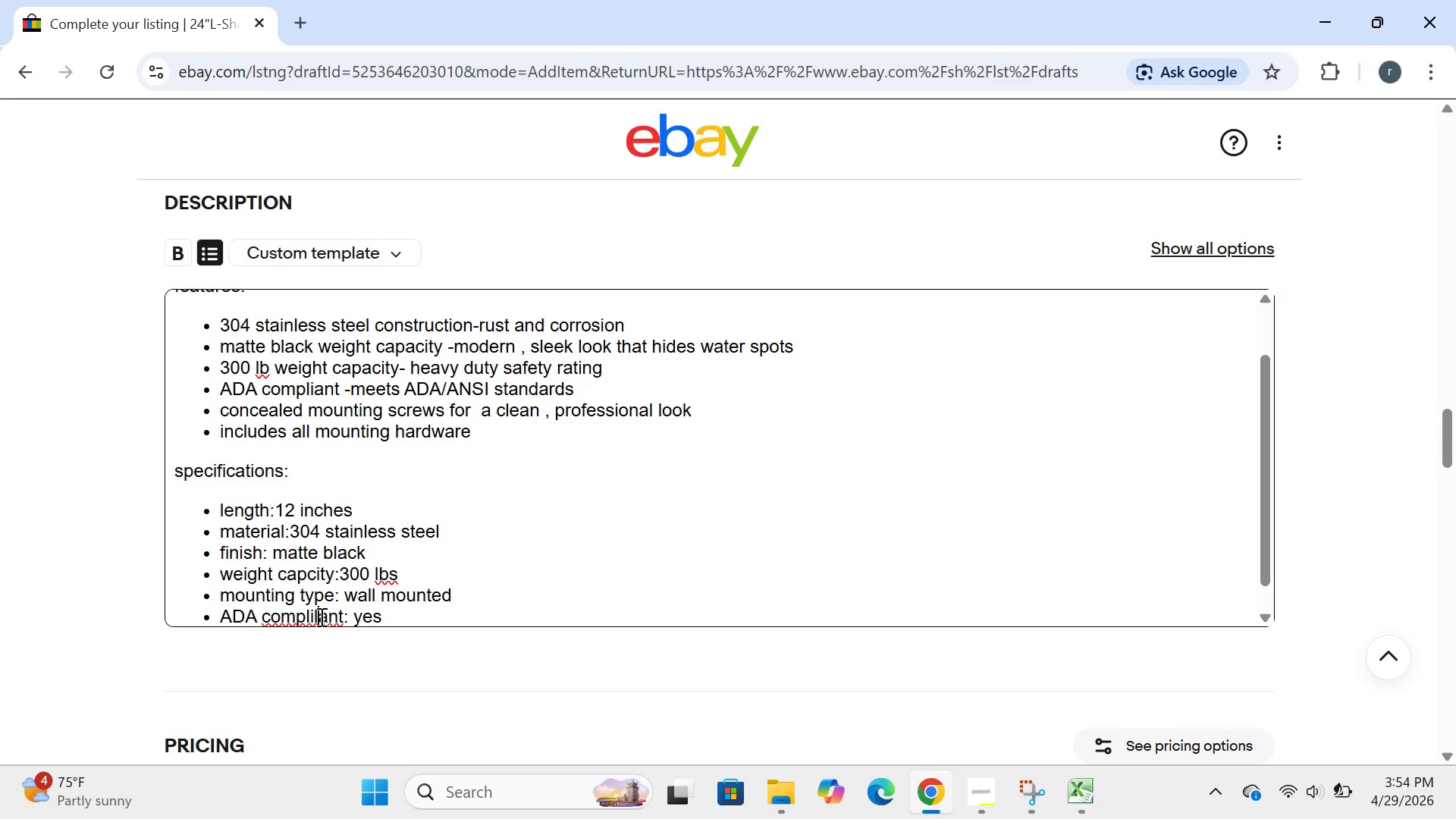 
key(Backspace)
 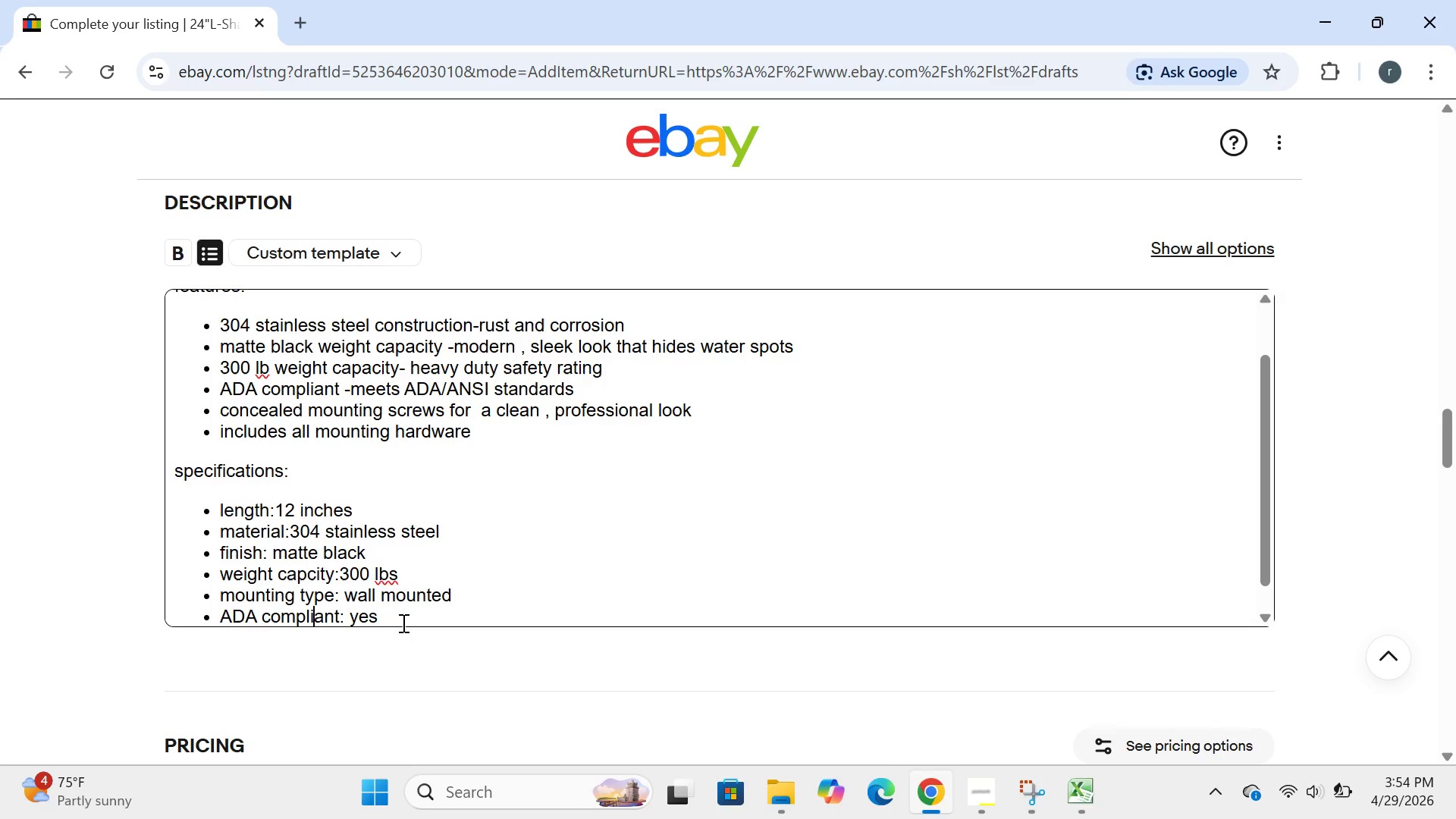 
left_click([402, 623])
 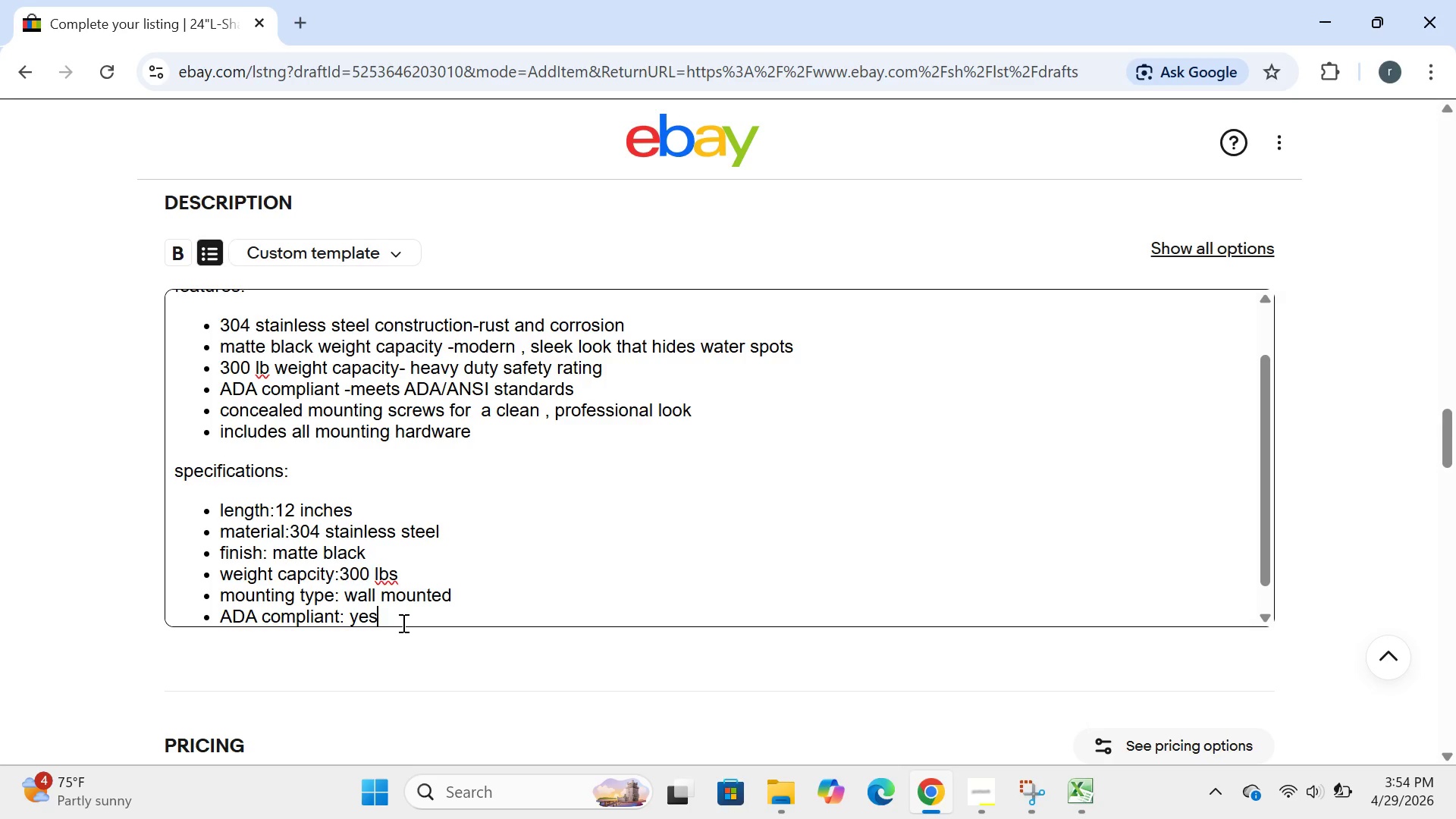 
key(Enter)
 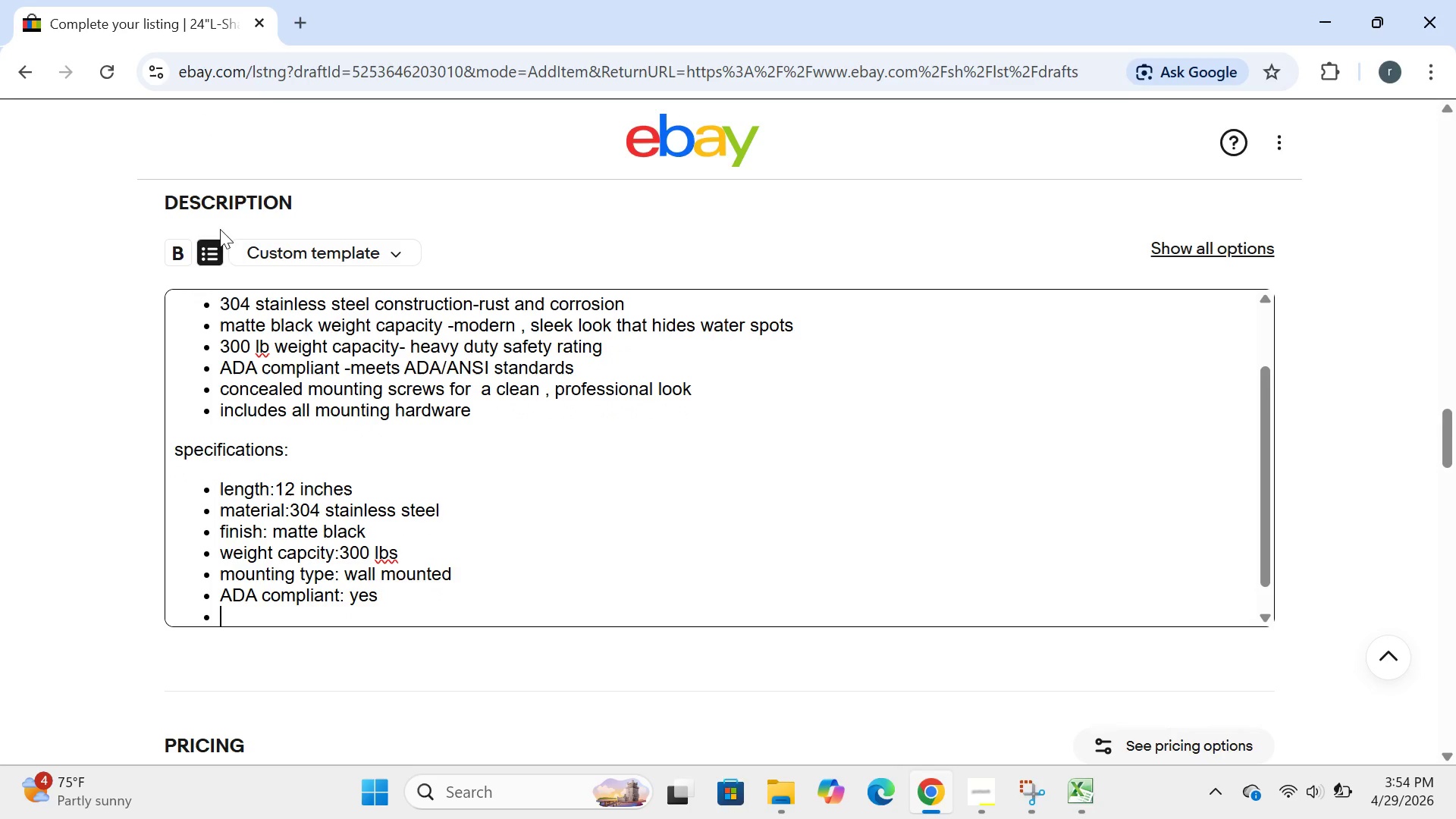 
left_click([207, 250])
 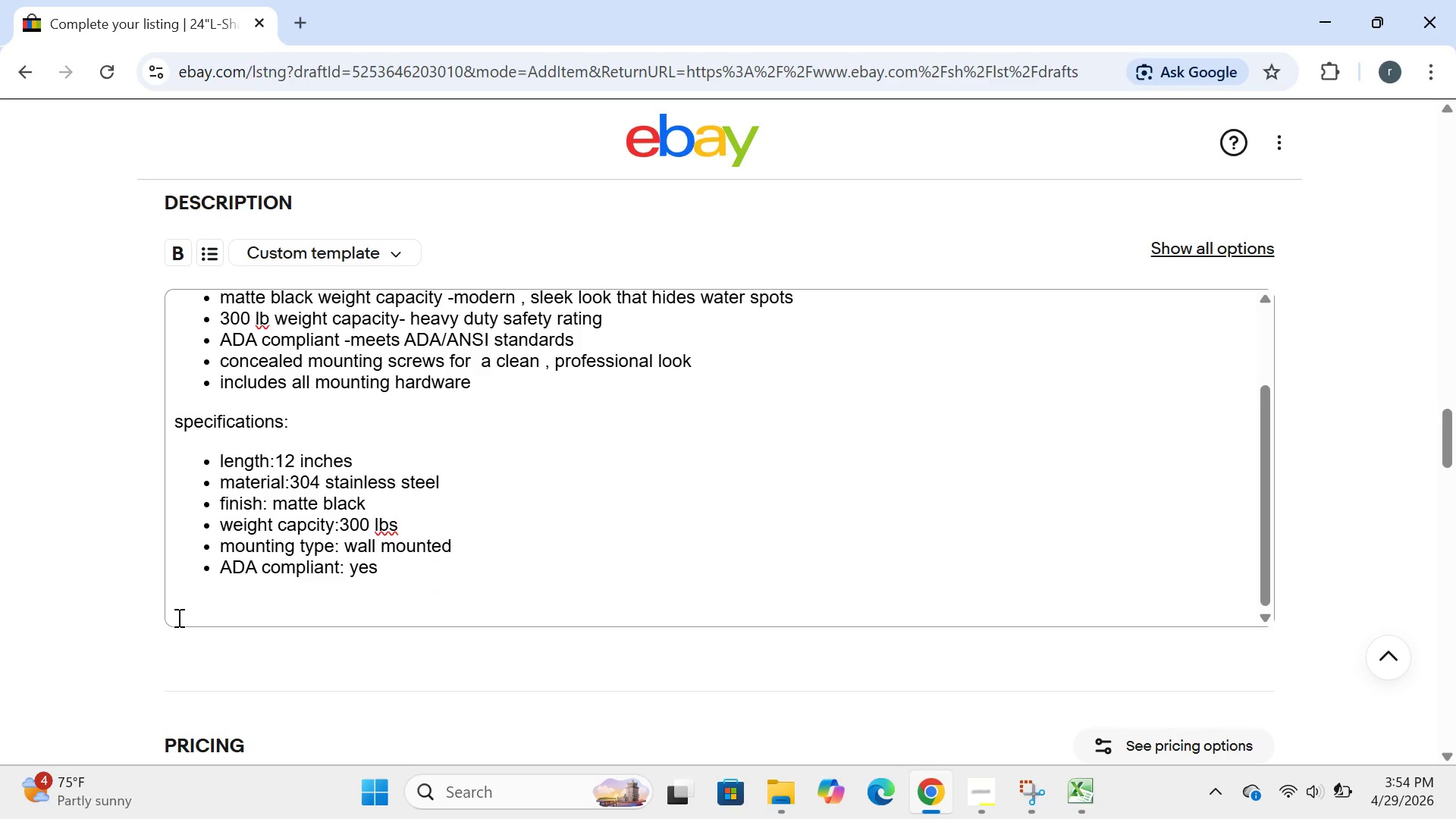 
left_click([177, 617])
 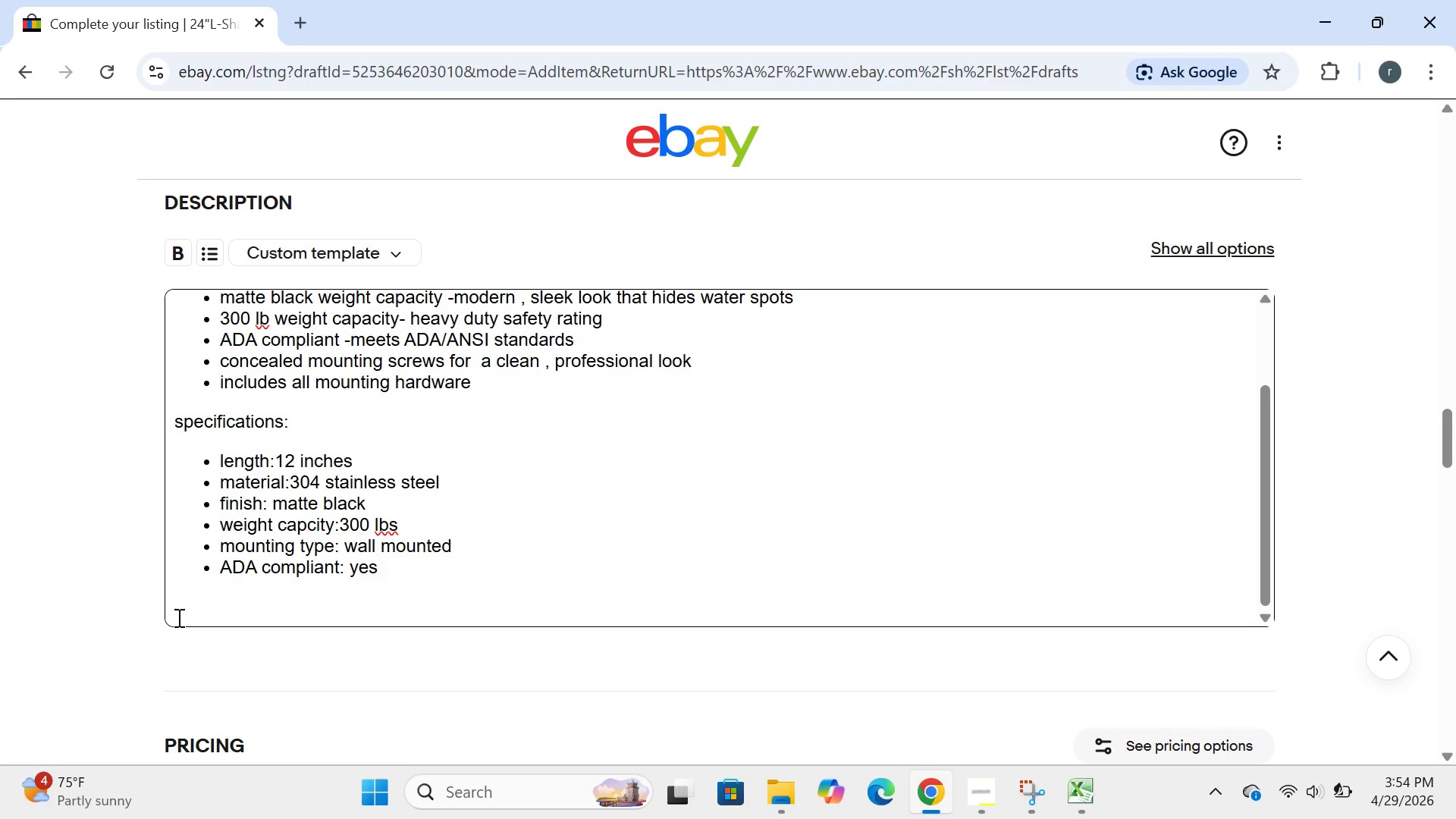 
type(perfect for aging o)
key(Backspace)
type(in placee )
key(Backspace)
key(Backspace)
type( home mof)
key(Backspace)
type(difications, bathroomd)
key(Backspace)
type(s, showers, and handicap)
 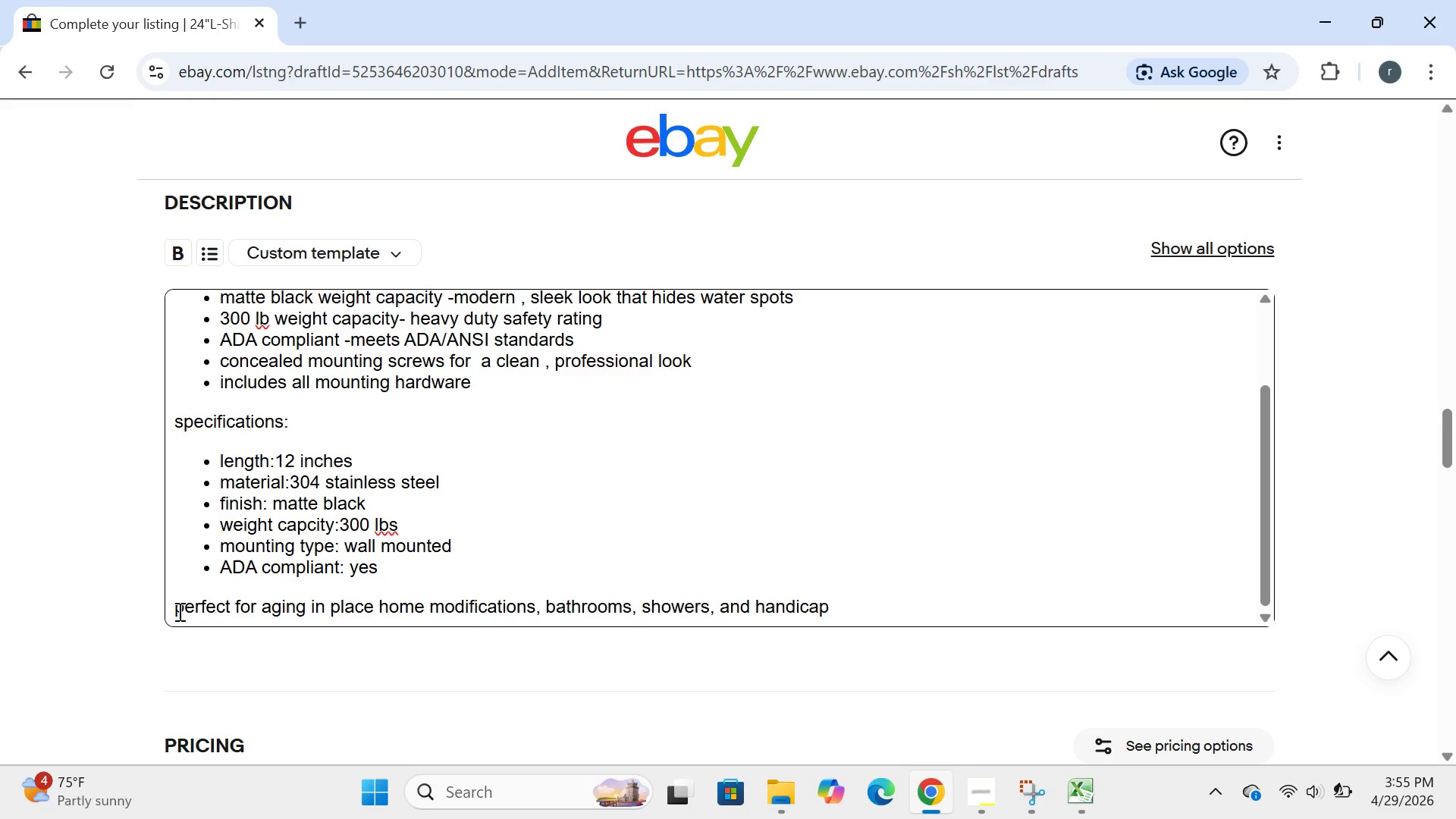 
key(Enter)
 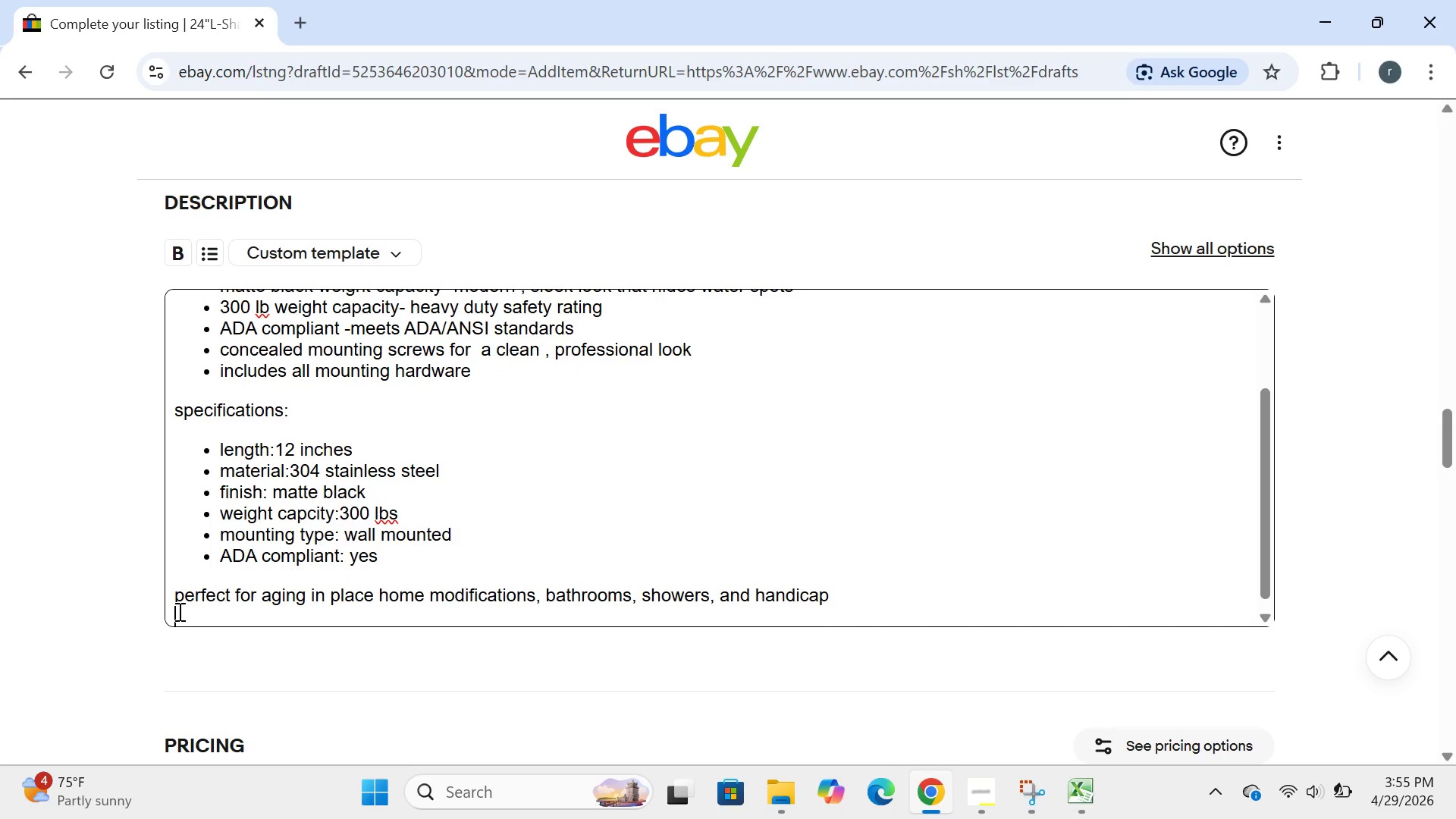 
left_click([907, 582])
 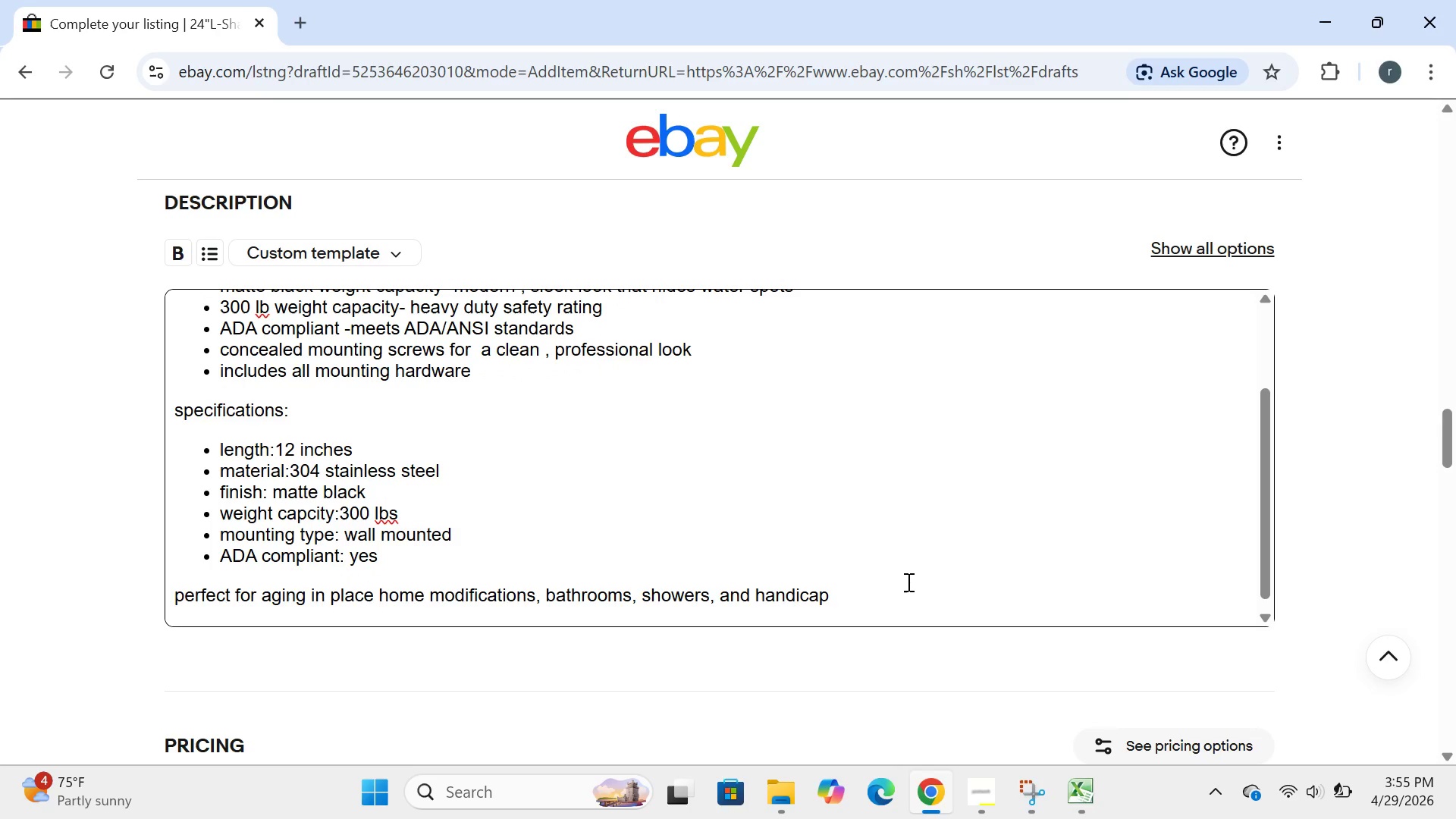 
type( accessibilty needs)
 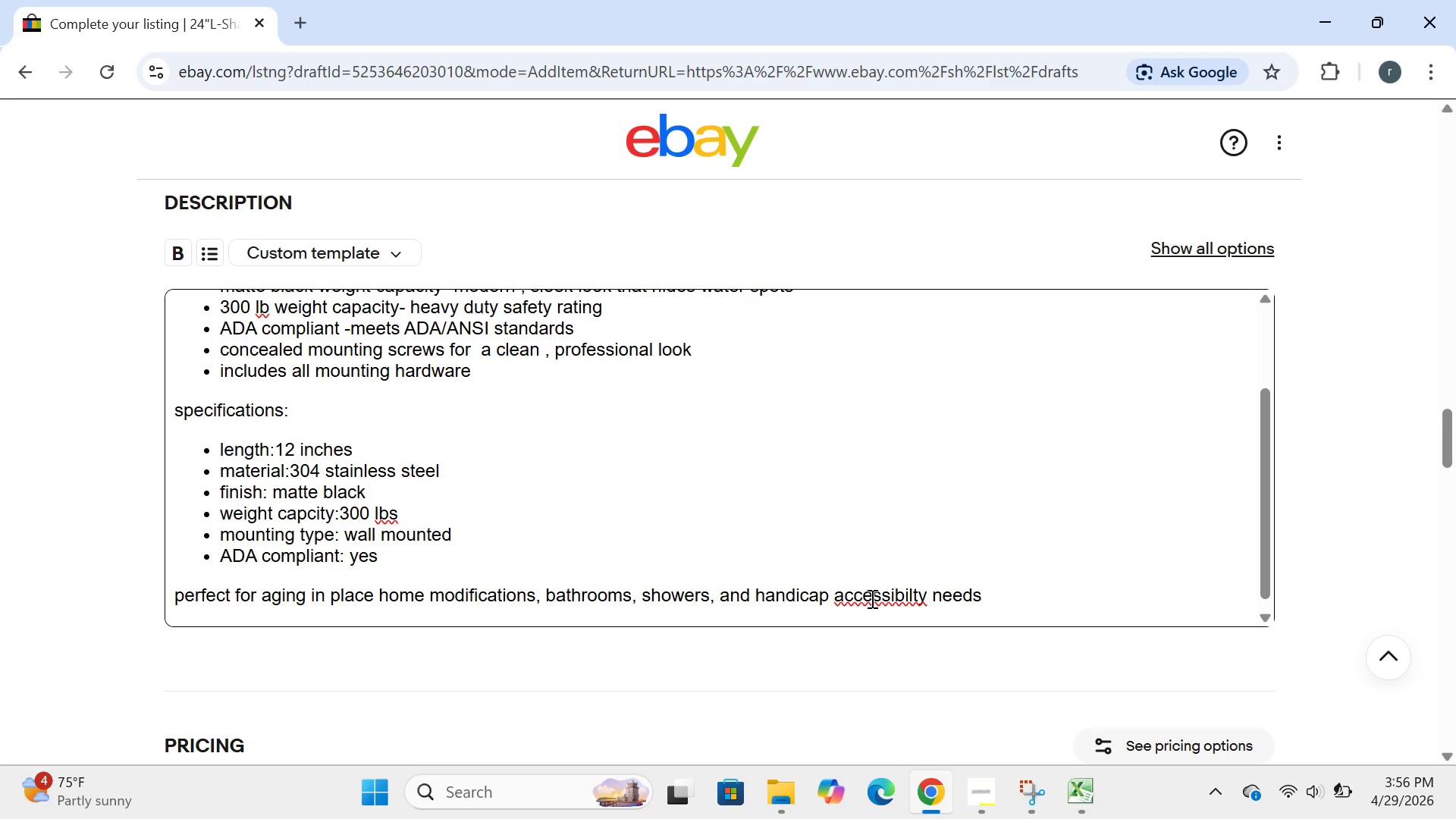 
wait(9.95)
 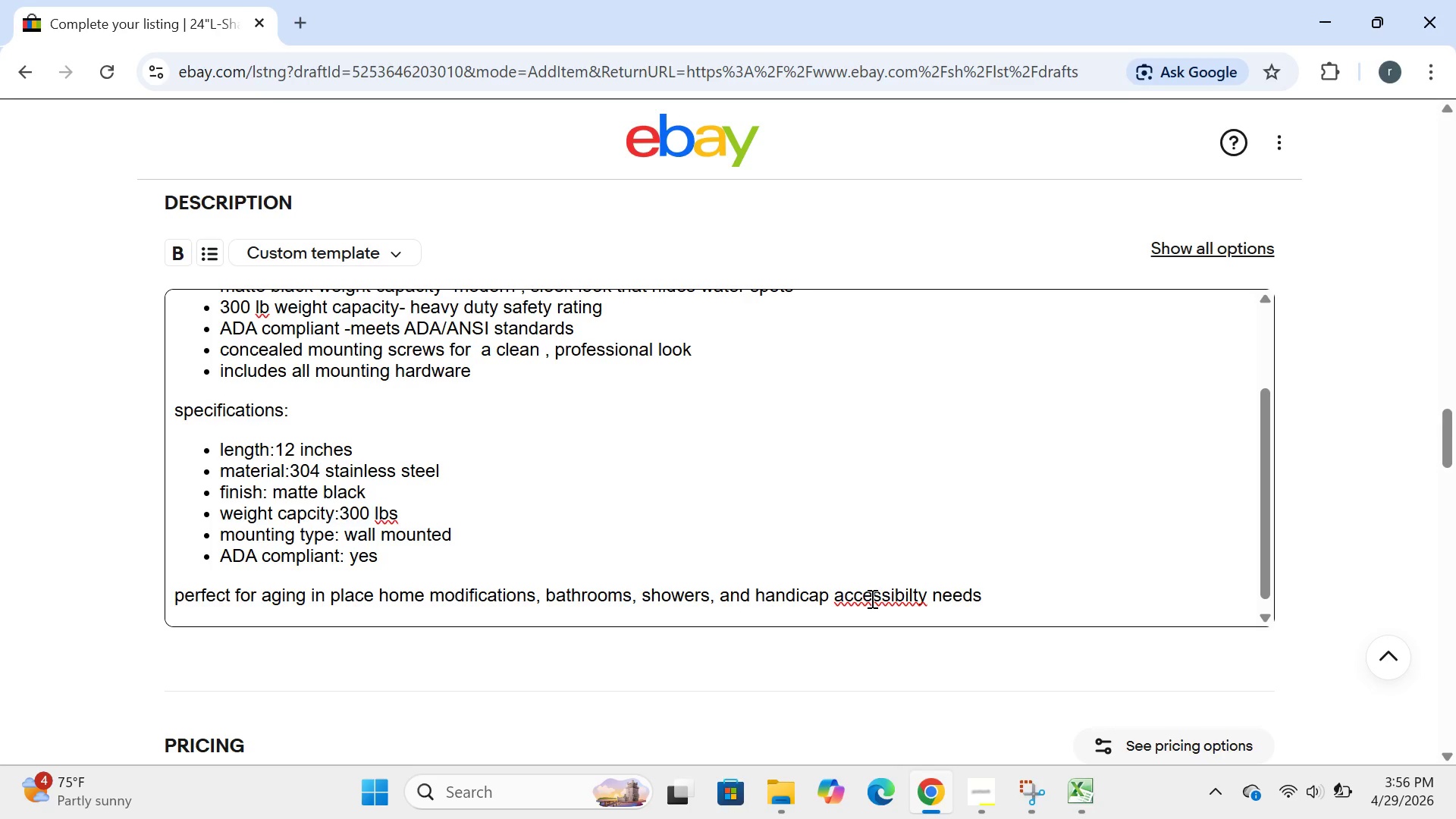 
left_click([905, 595])
 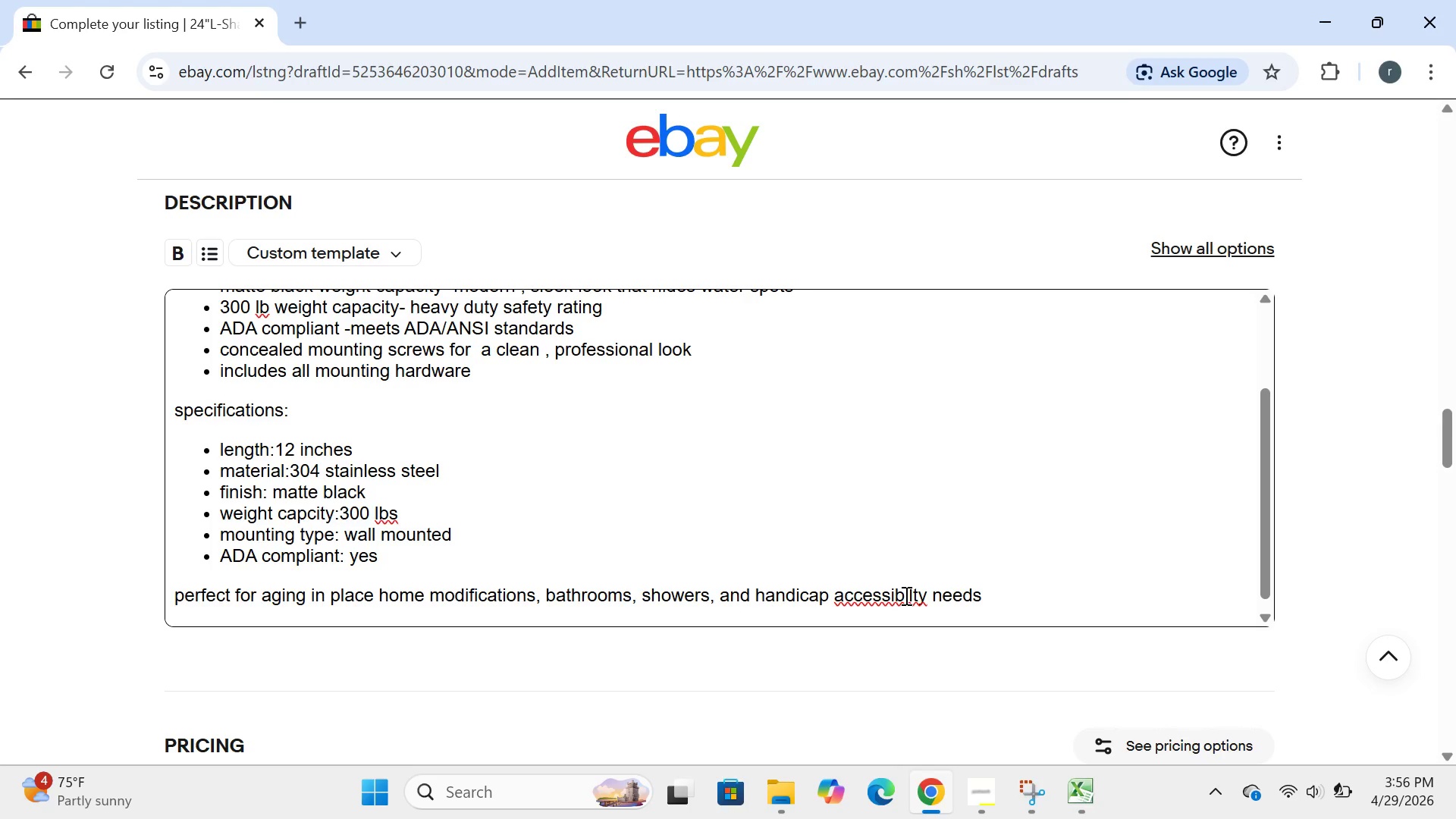 
key(L)
 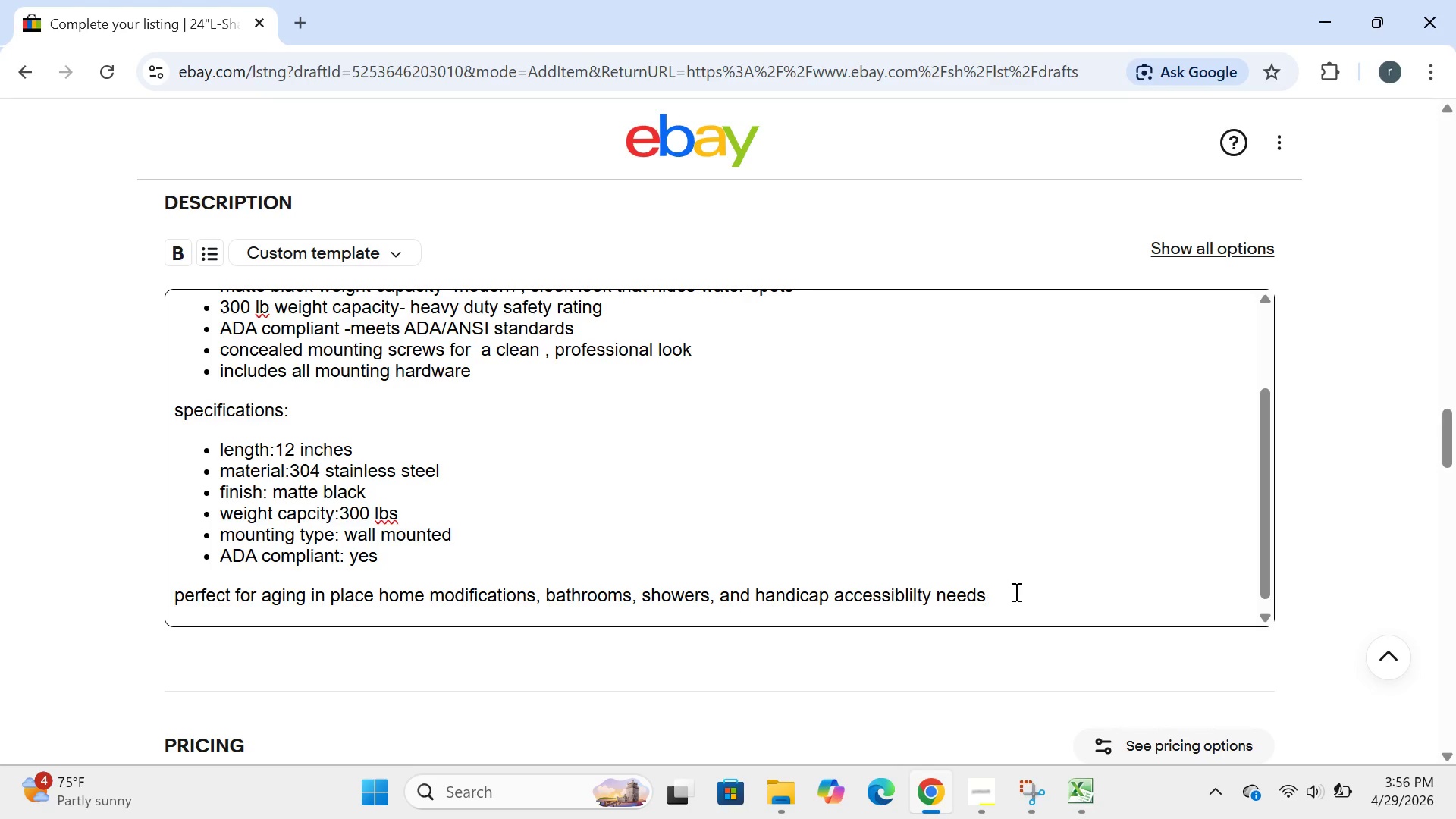 
left_click([1015, 592])
 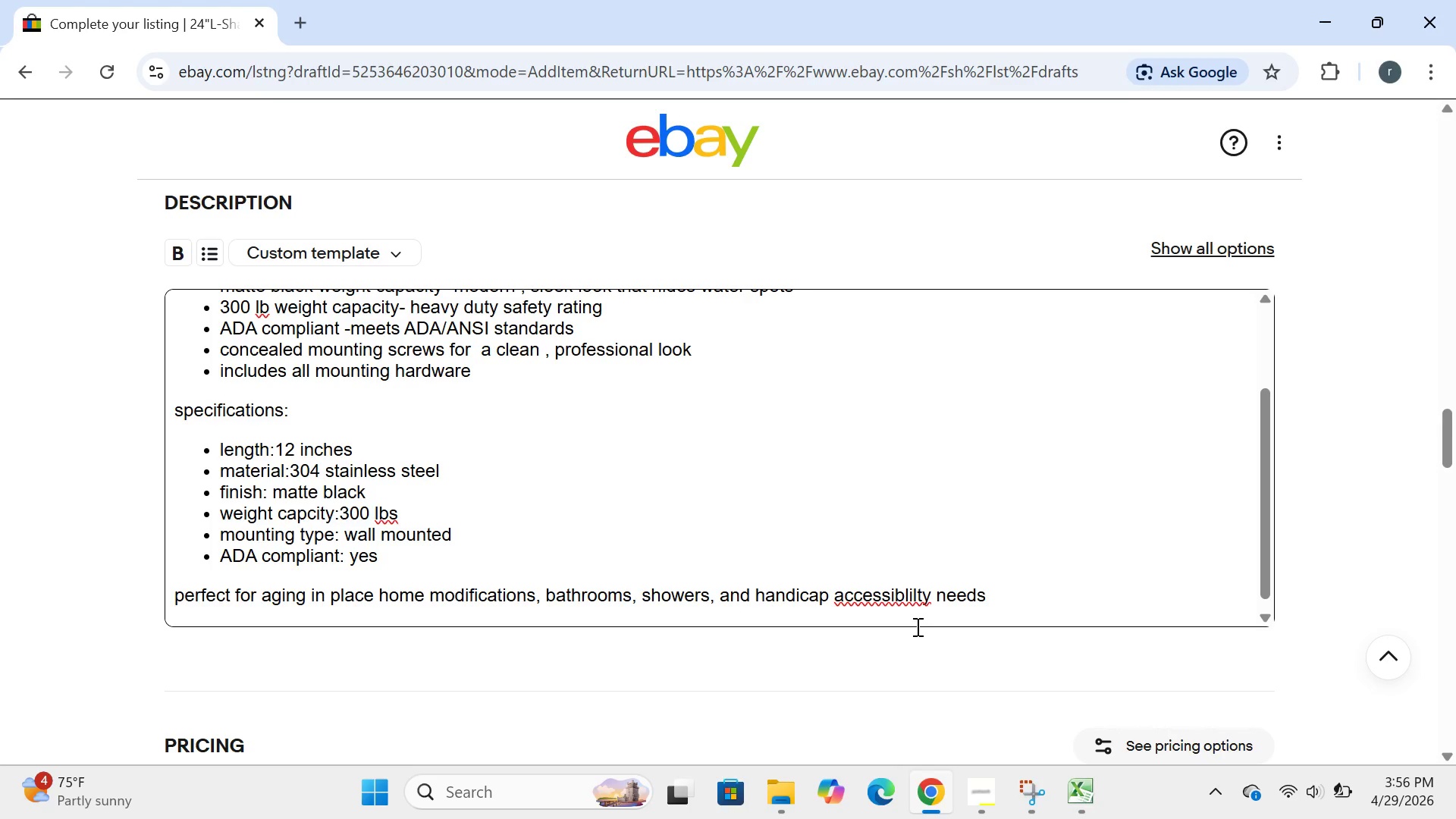 
wait(5.41)
 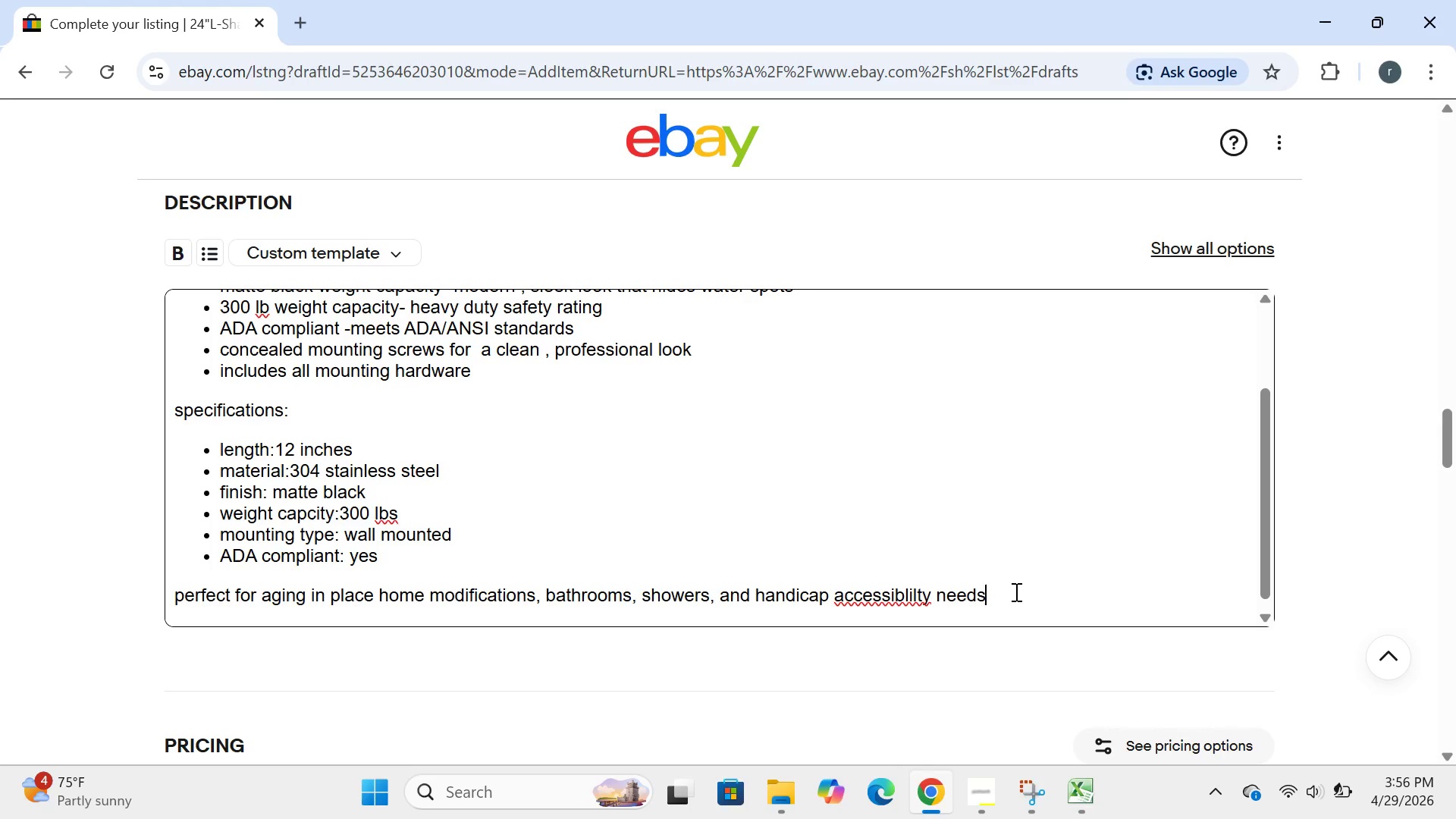 
left_click([924, 598])
 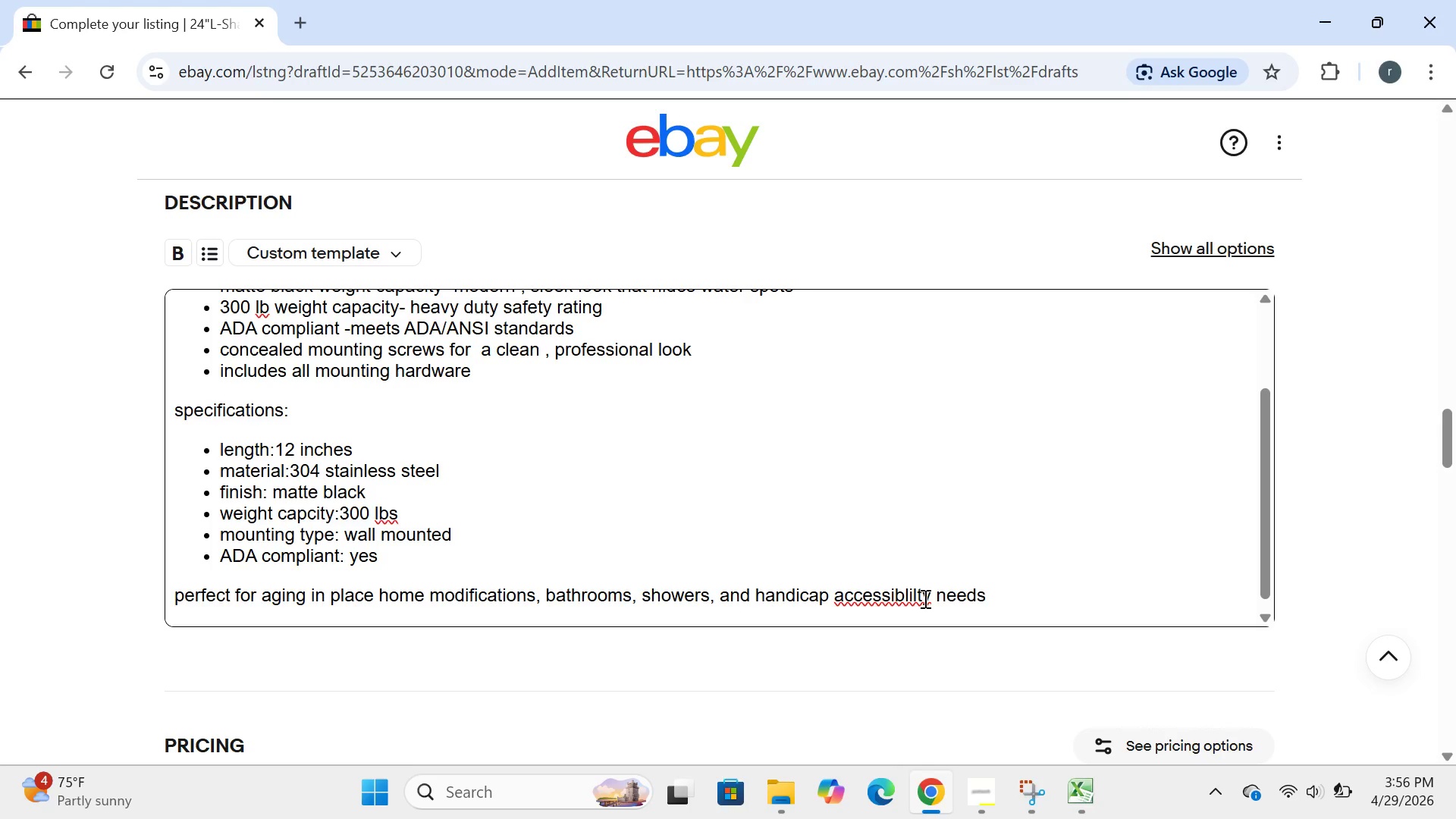 
key(I)
 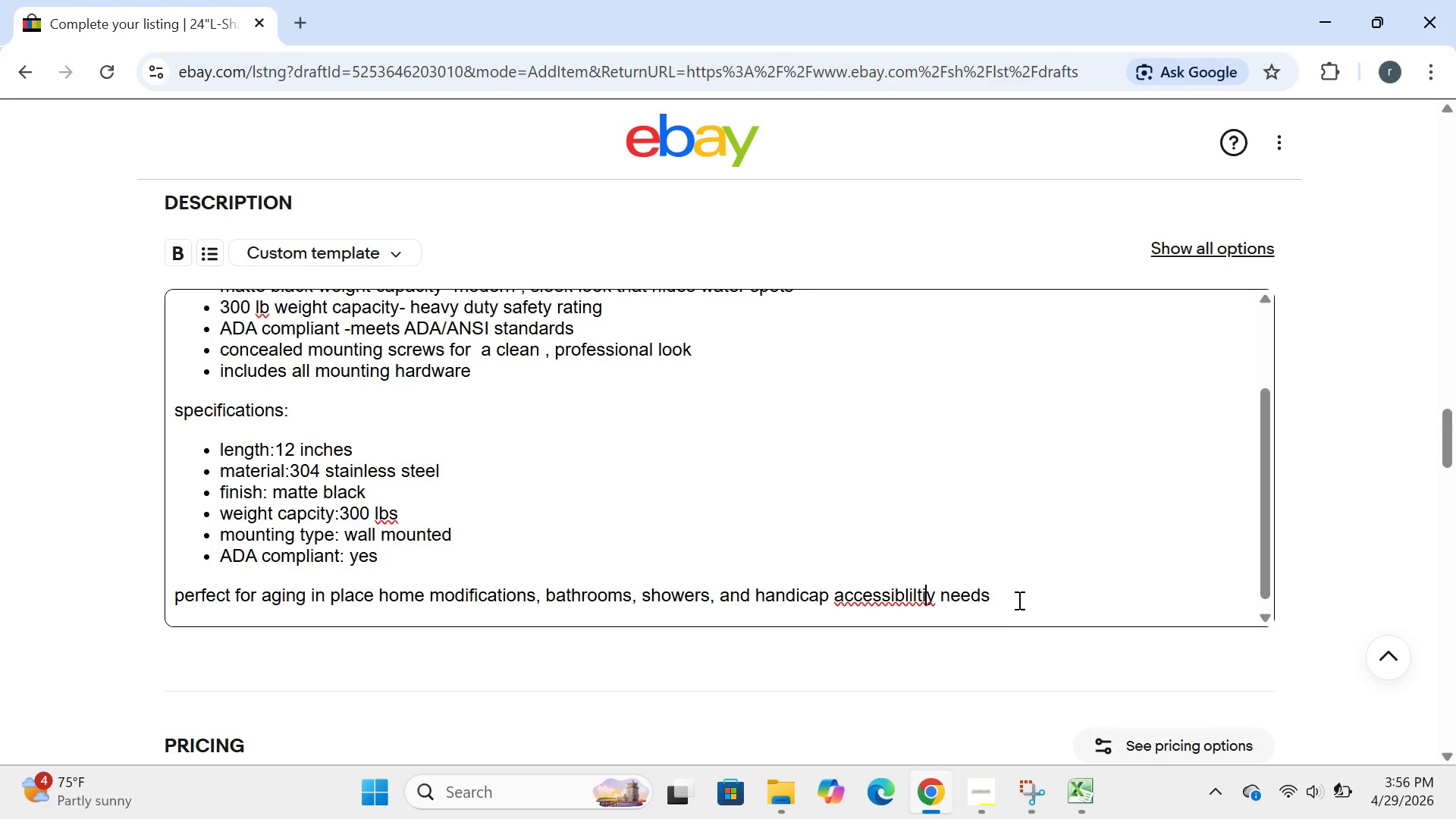 
left_click([1016, 598])
 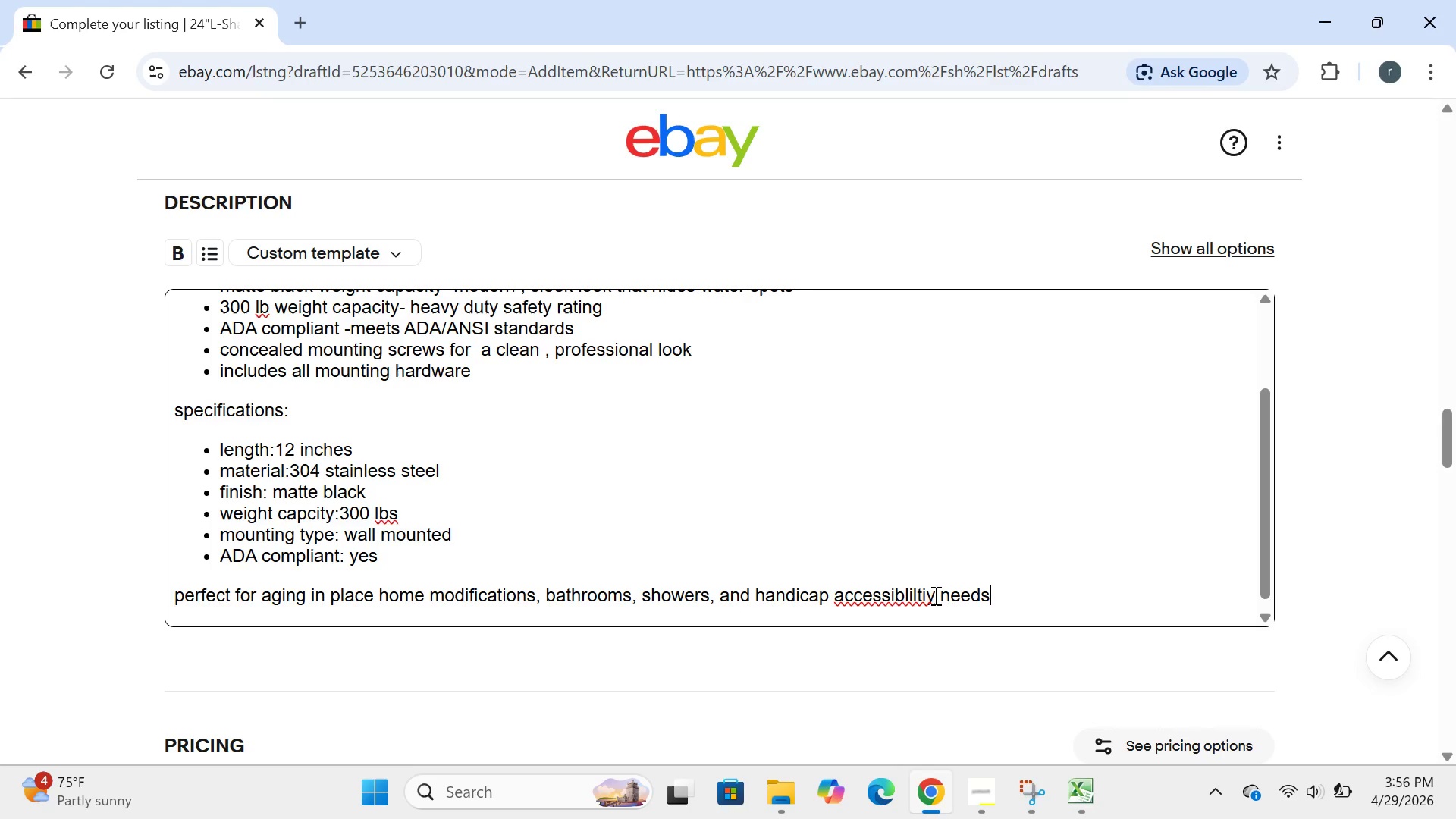 
left_click([929, 598])
 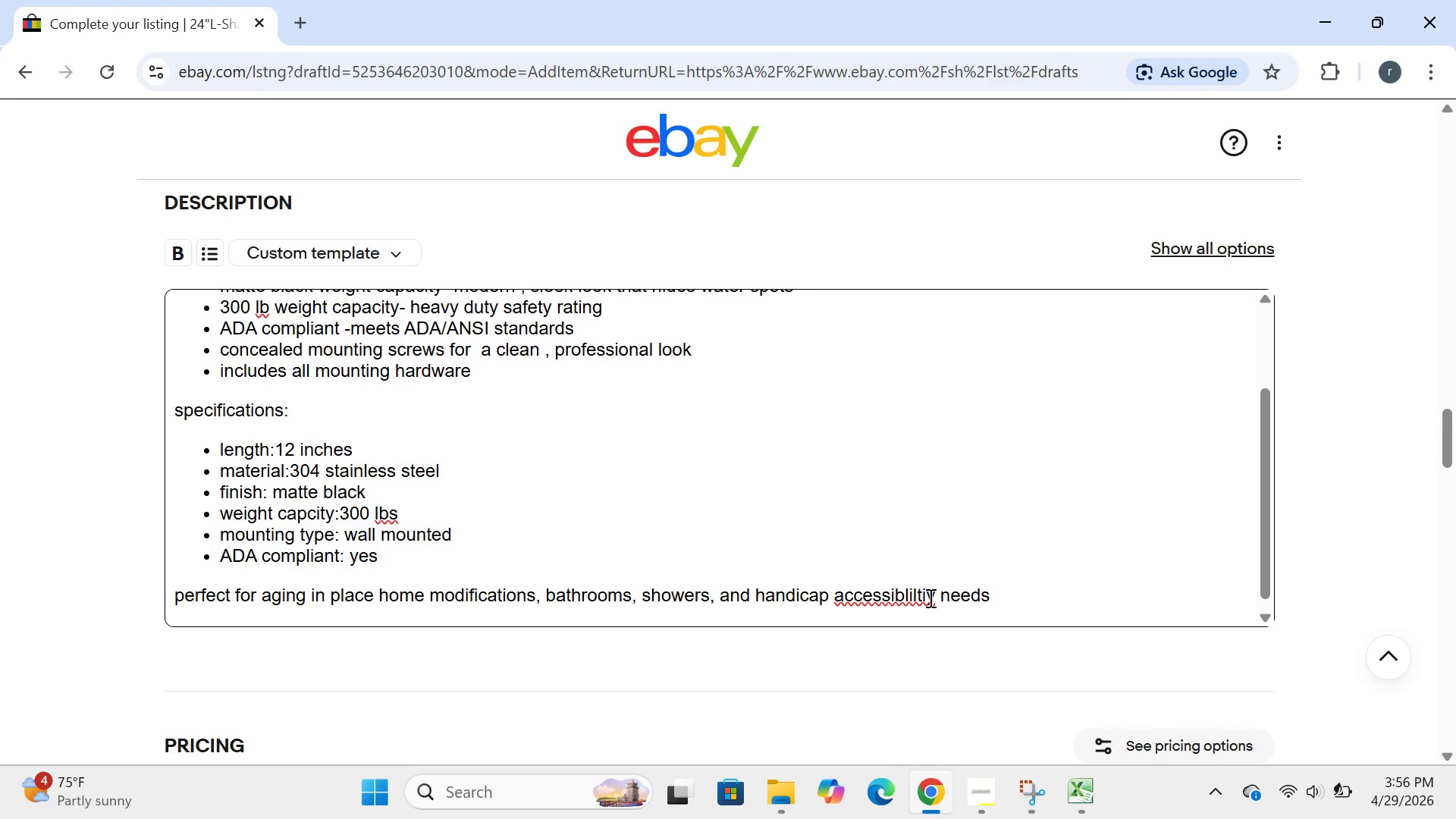 
key(Backspace)
 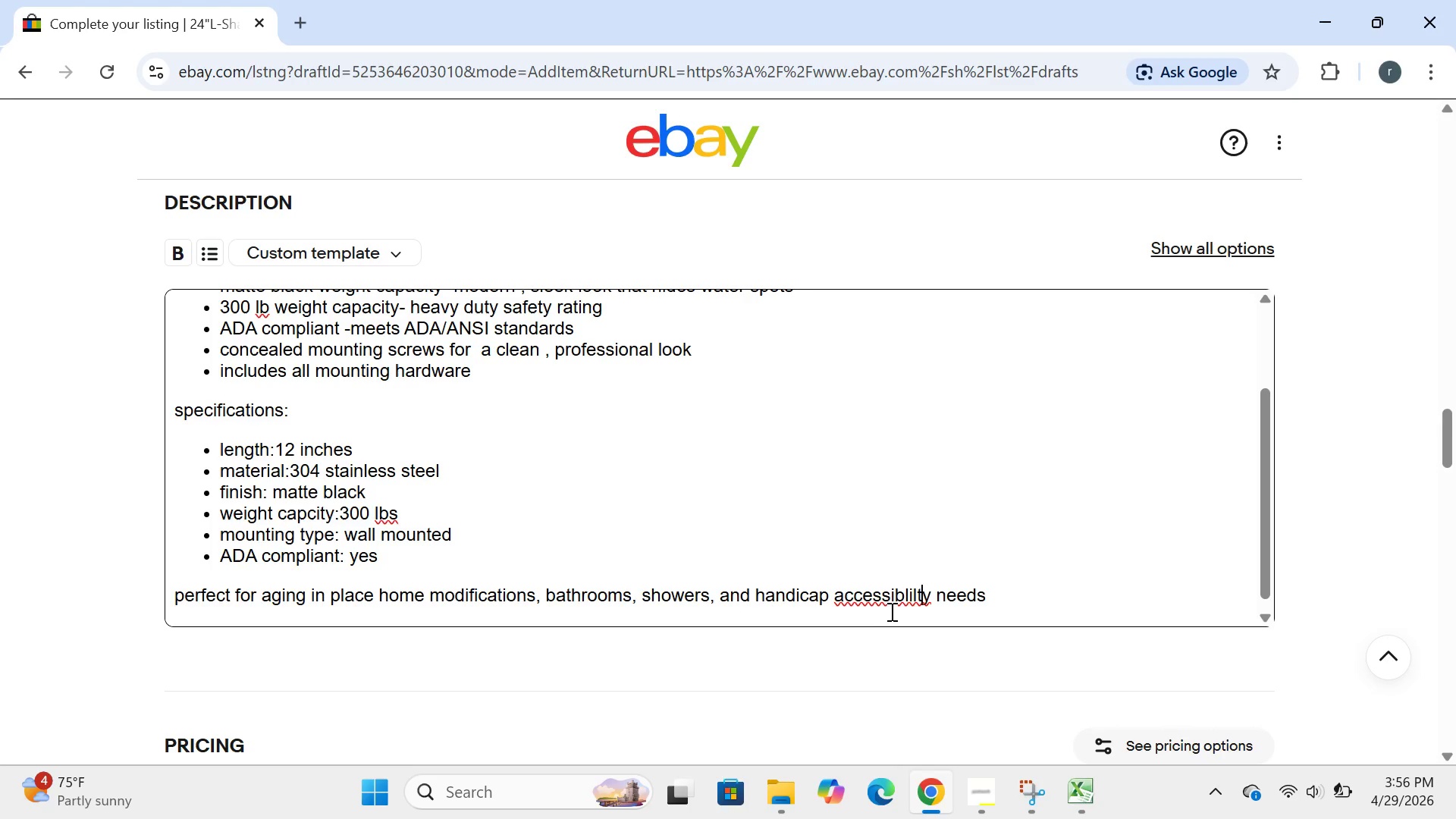 
wait(6.7)
 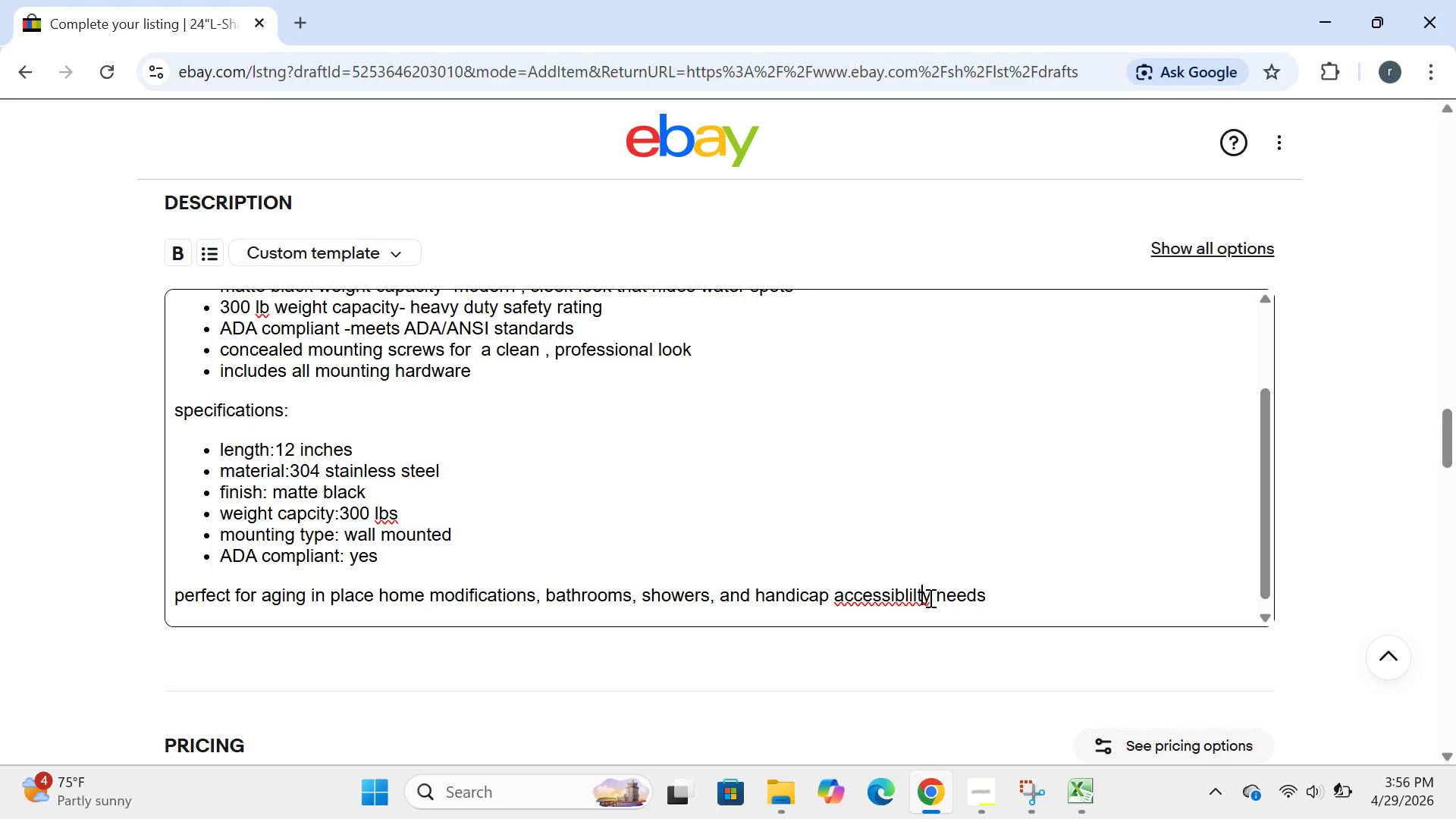 
left_click([902, 599])
 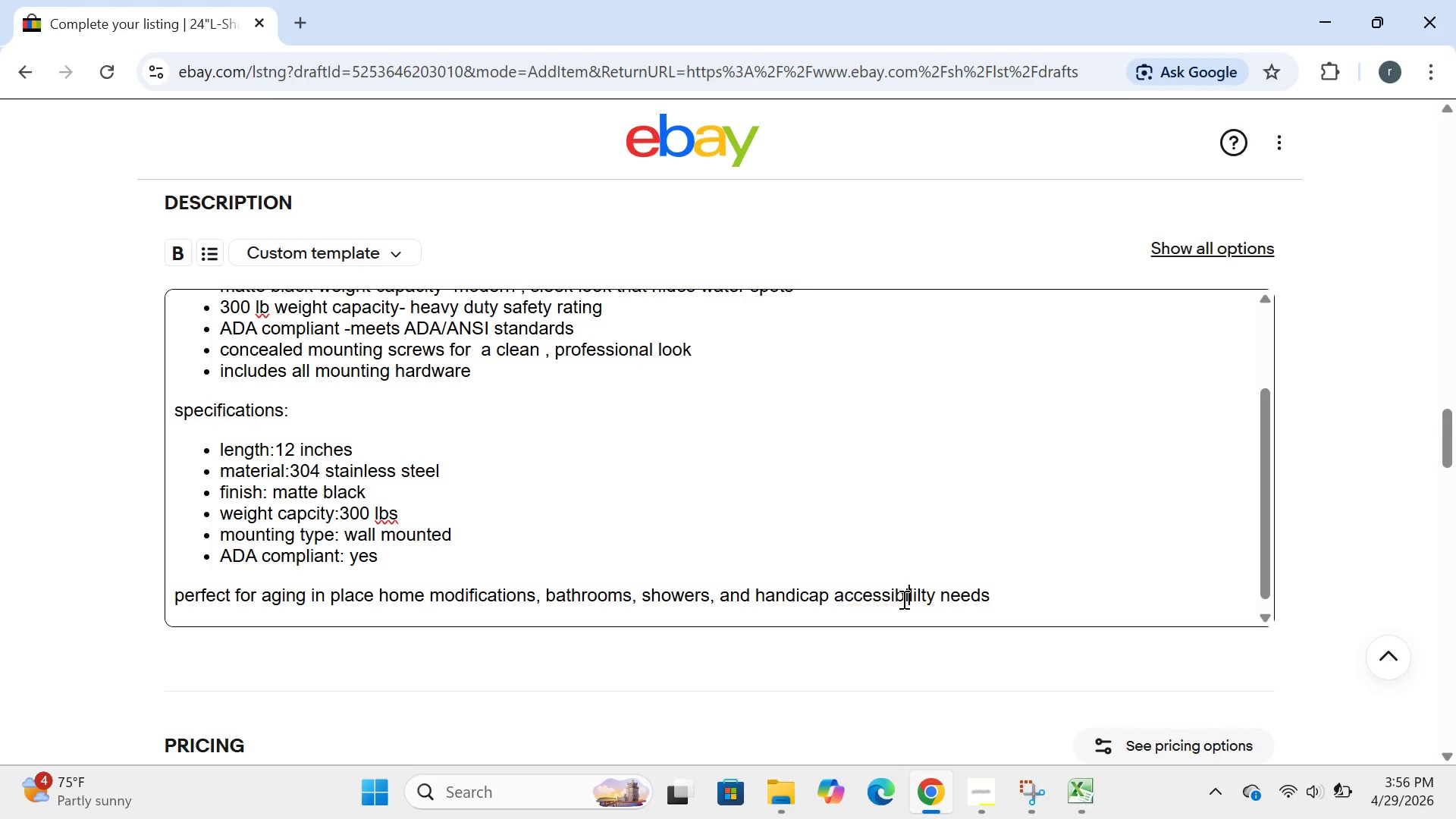 
key(I)
 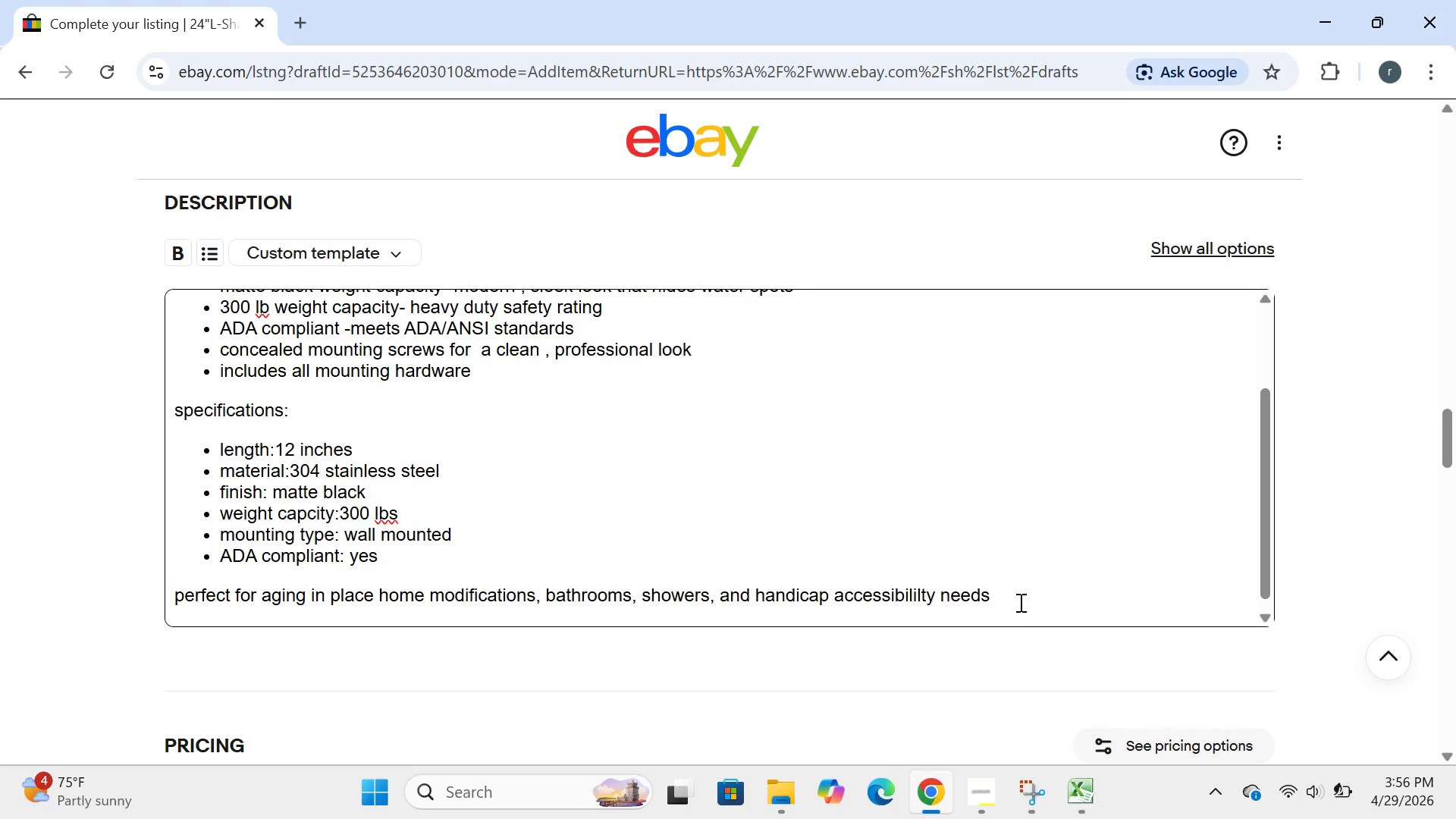 
left_click([1019, 602])
 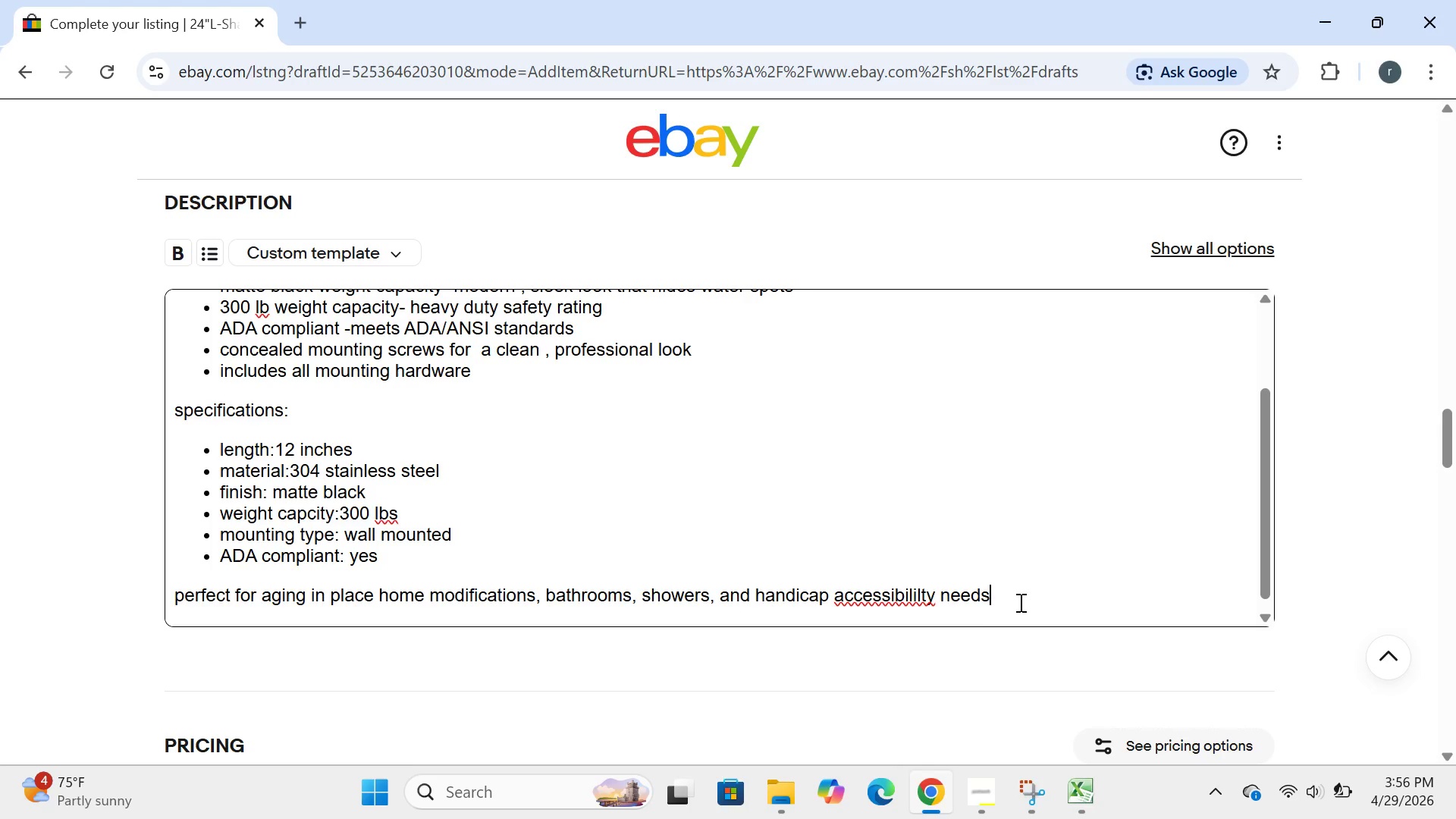 
wait(5.64)
 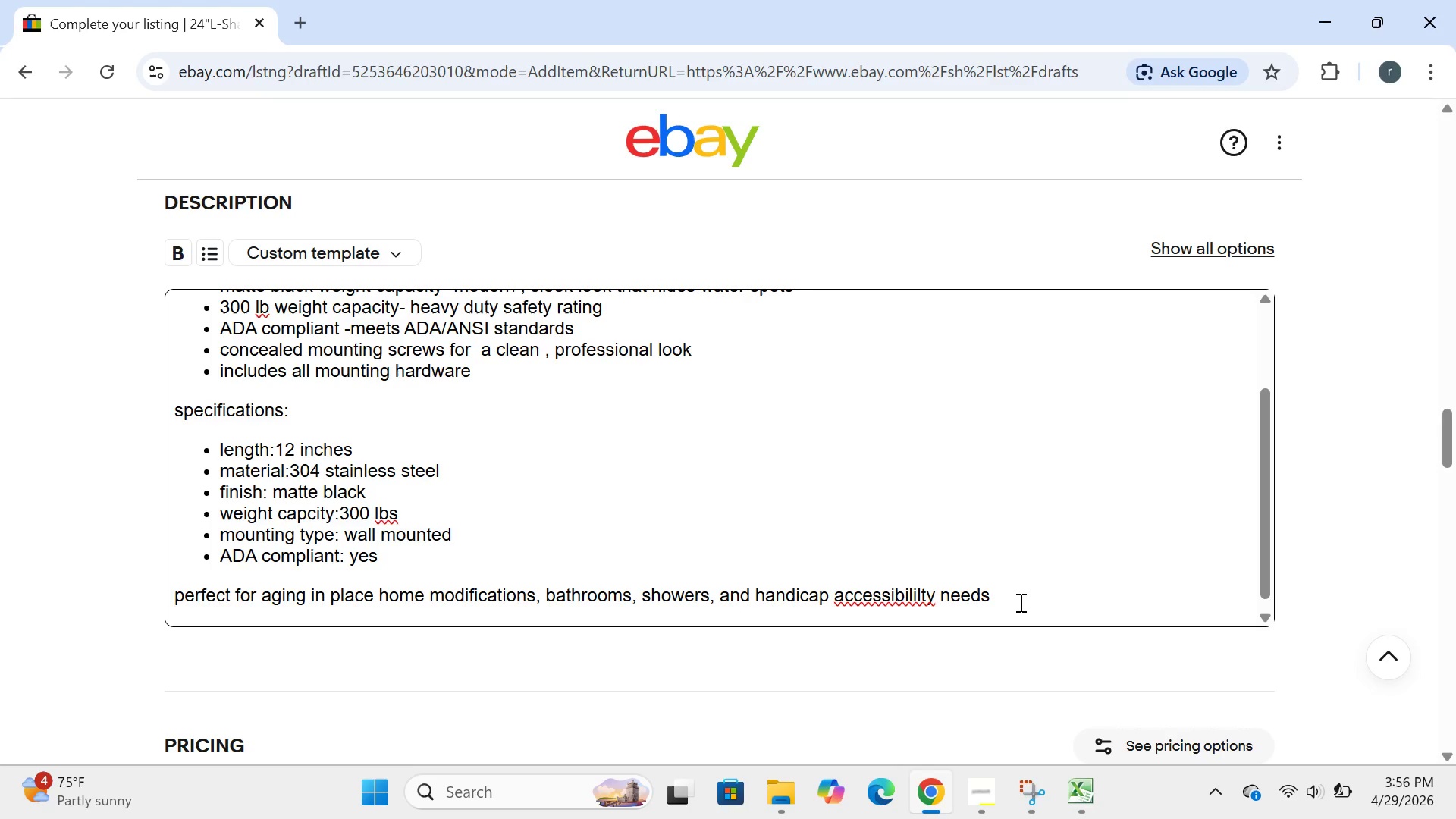 
left_click([915, 597])
 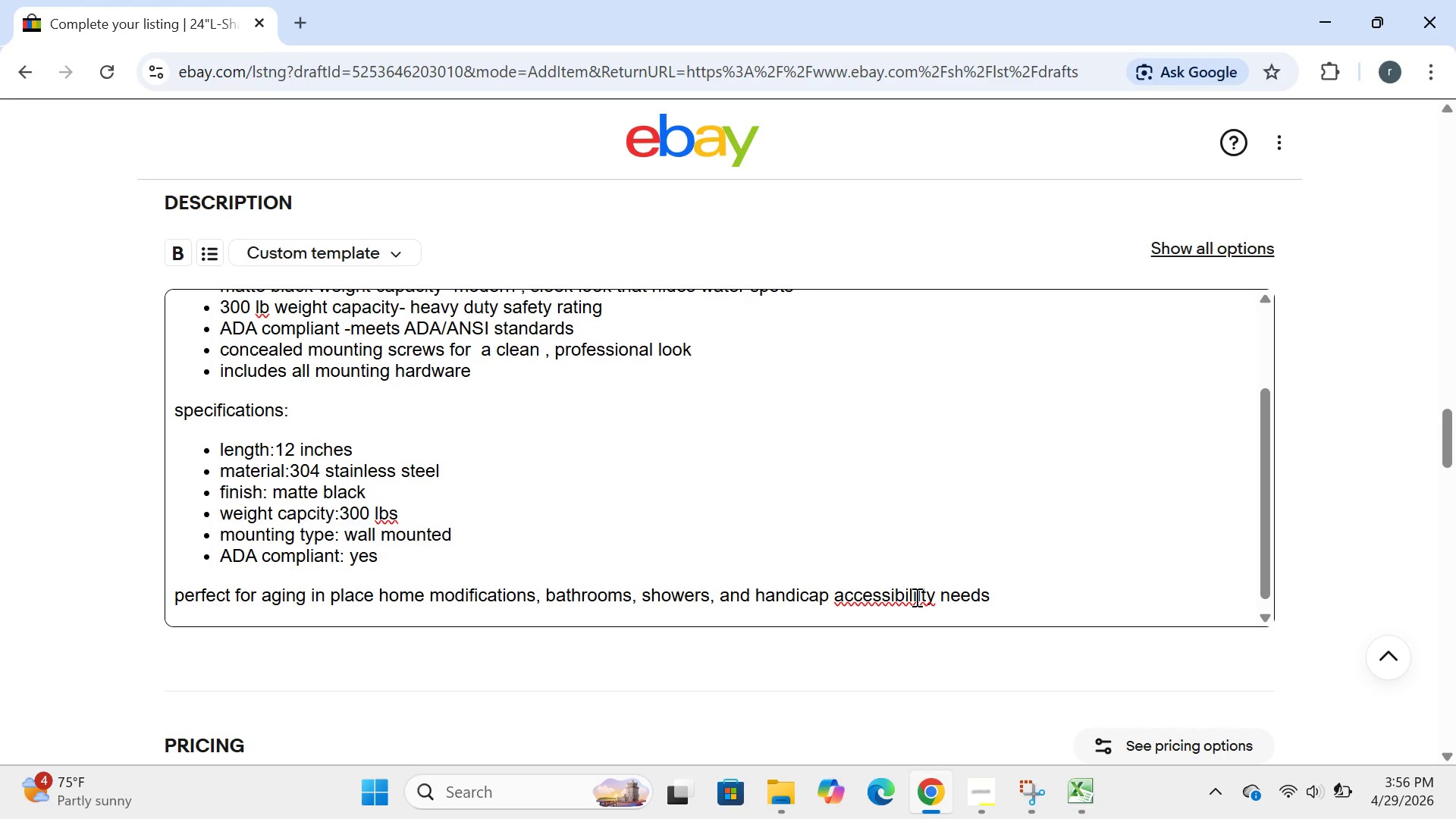 
key(Backspace)
 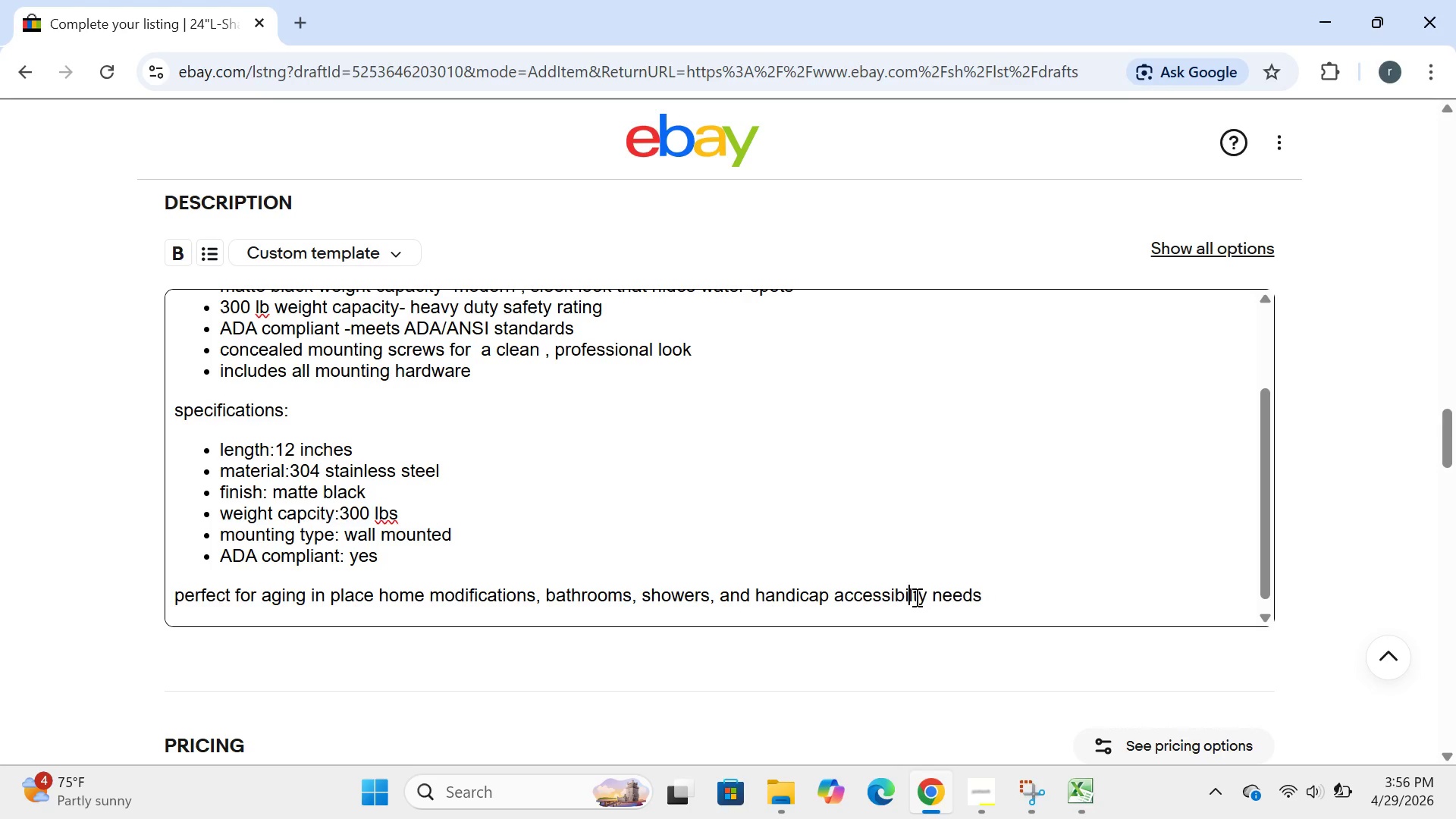 
key(Backspace)
 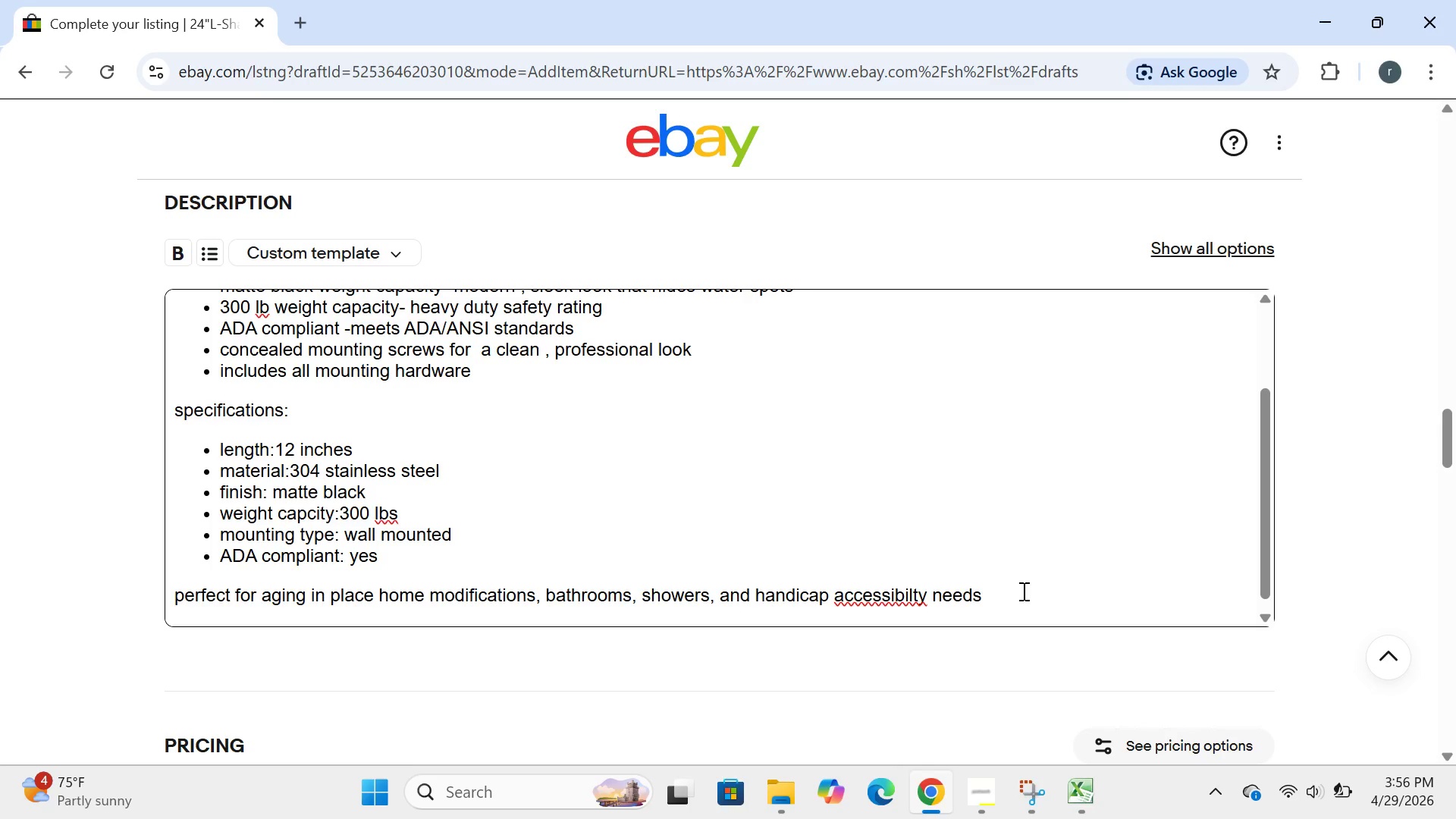 
wait(6.74)
 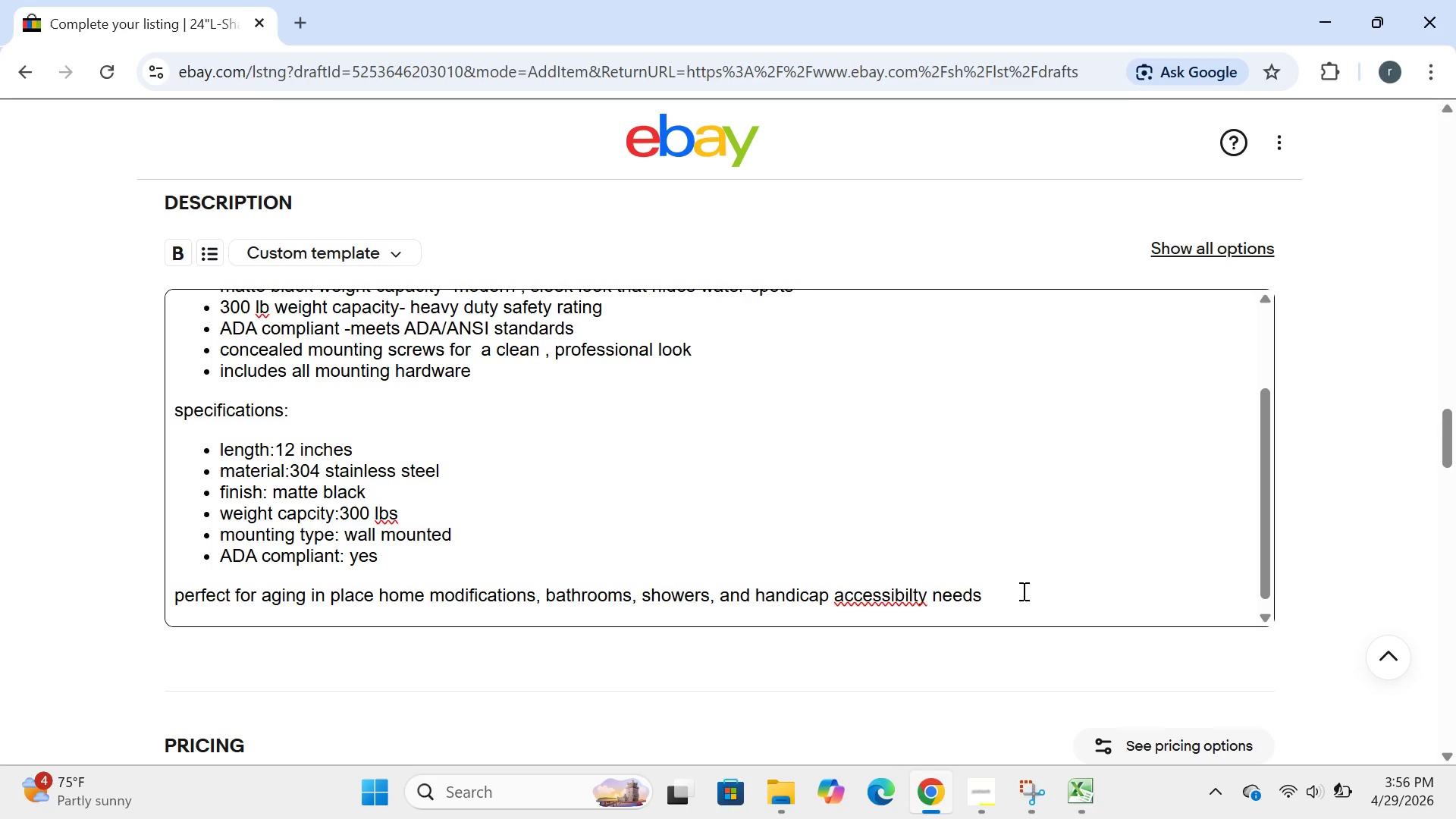 
key(ArrowRight)
 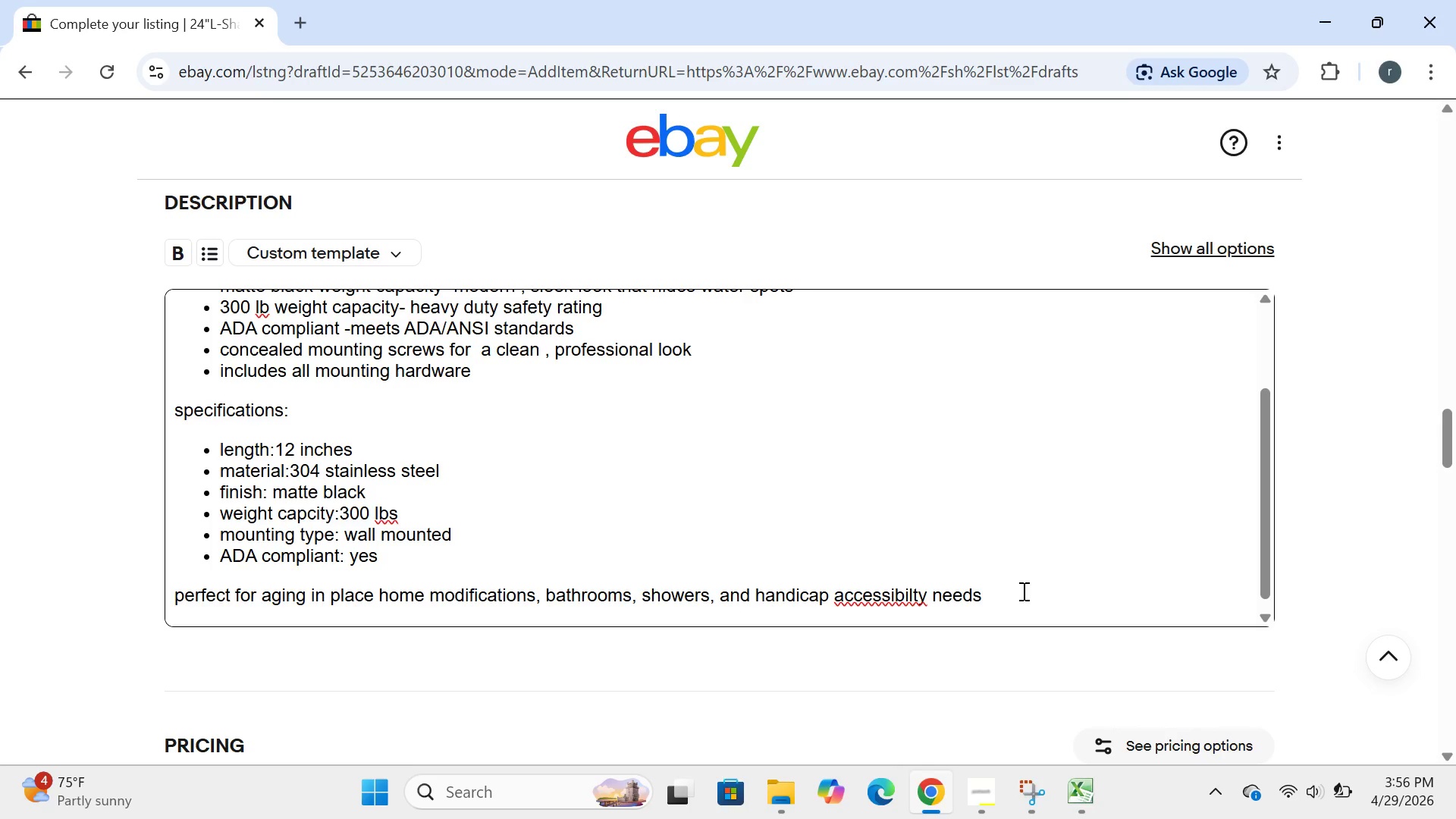 
key(I)
 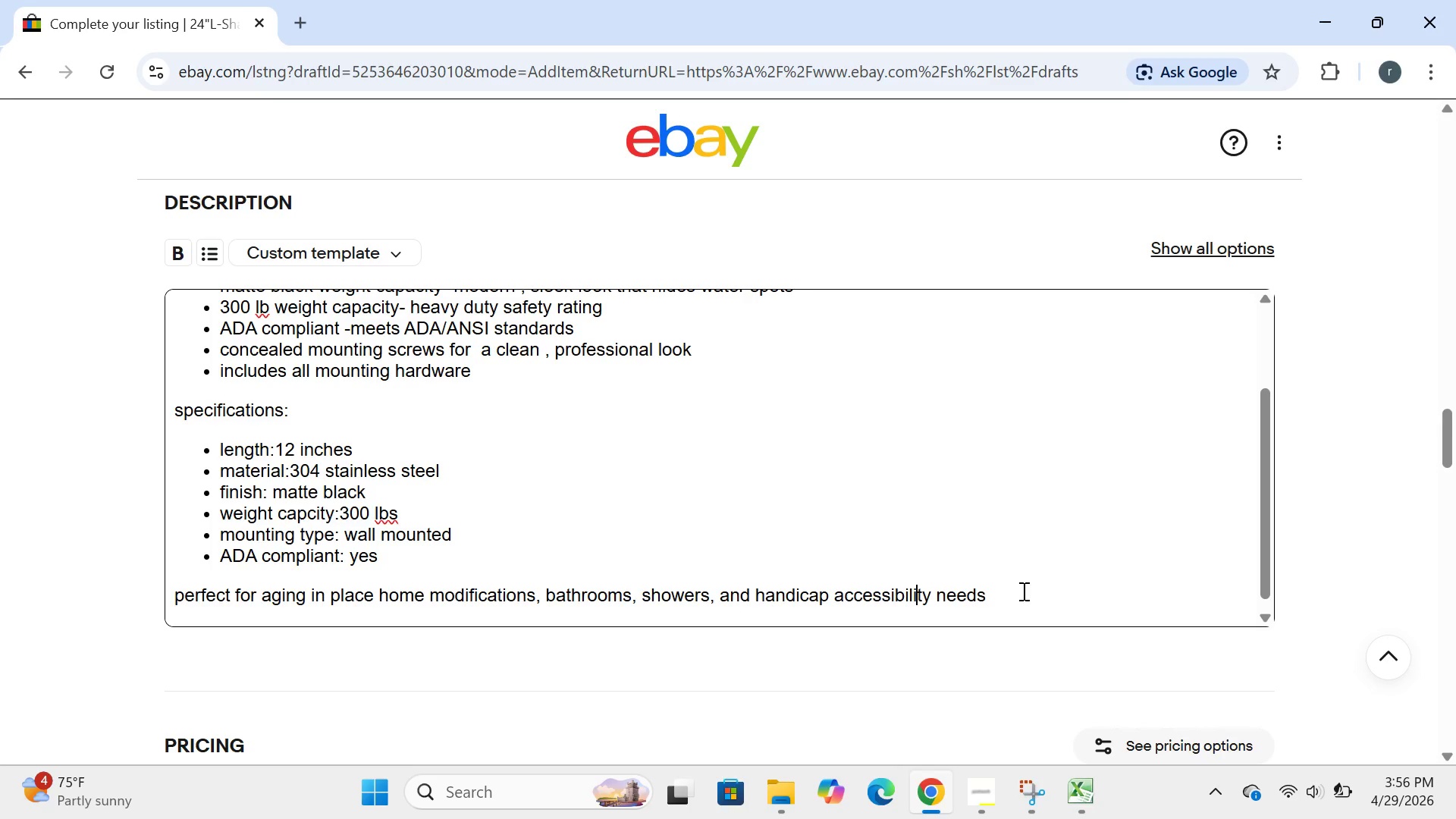 
left_click([1022, 591])
 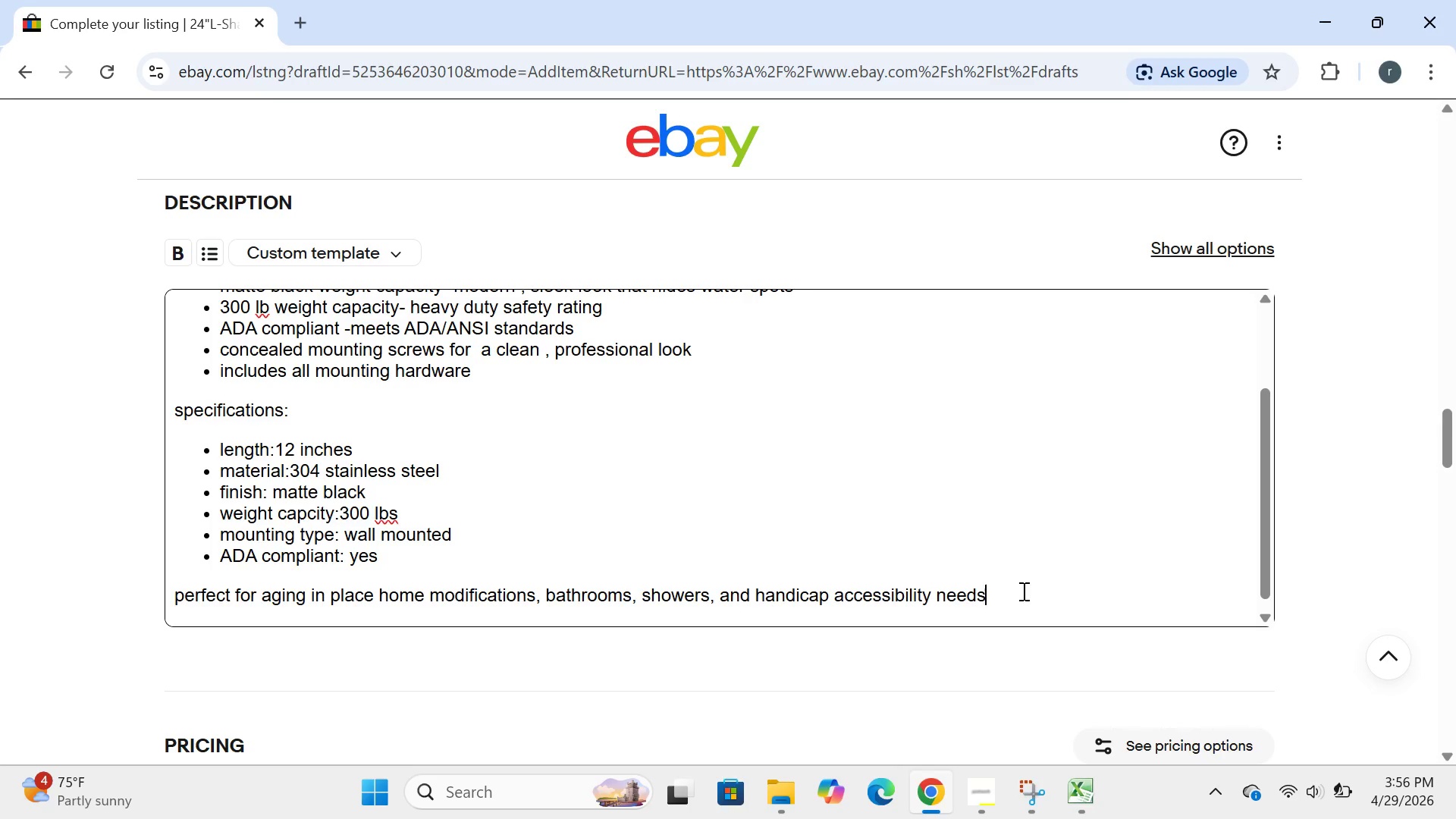 
type( .eay )
key(Backspace)
key(Backspace)
type(sy to install with in)
 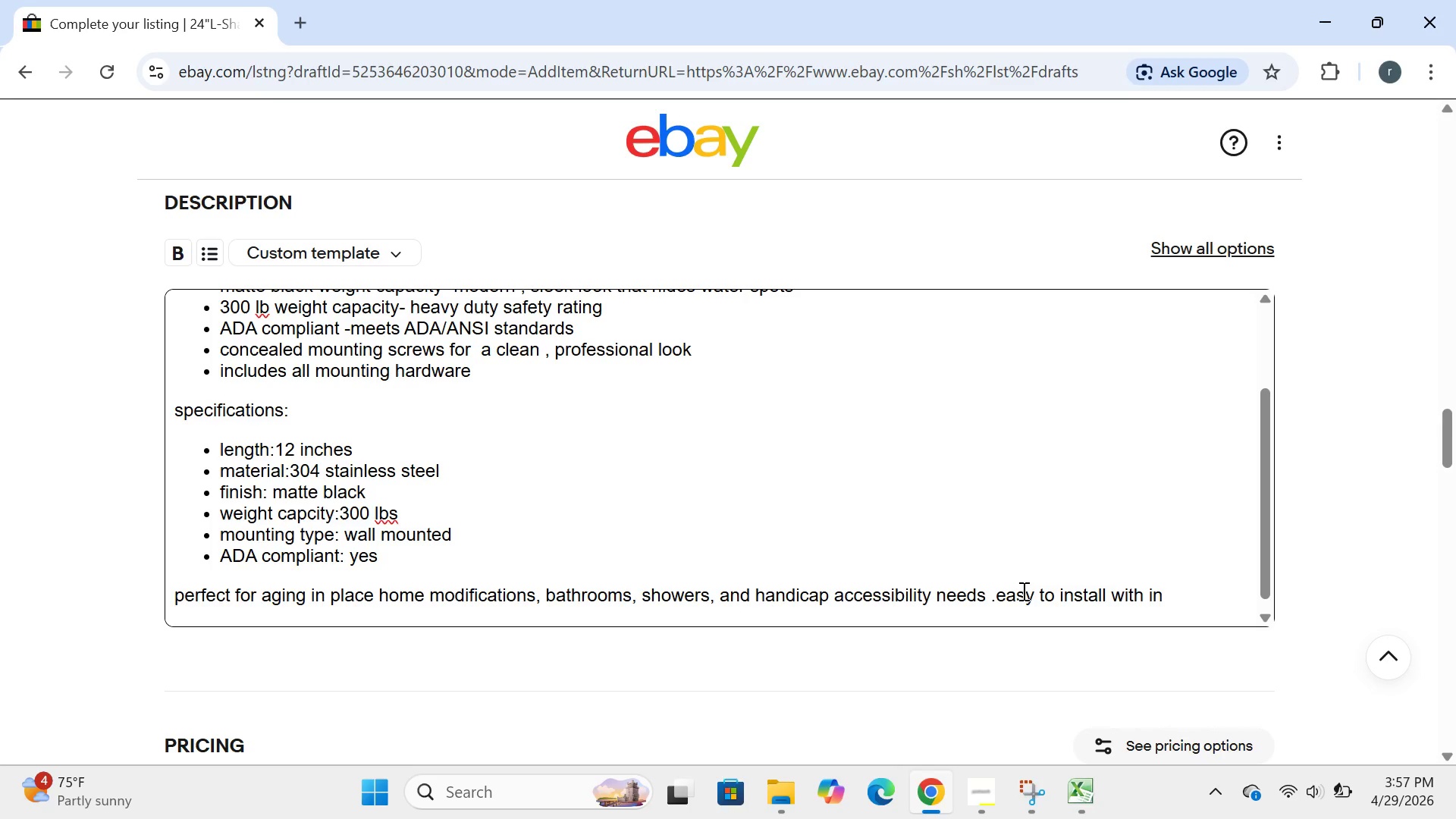 
type(clude hardware.)
 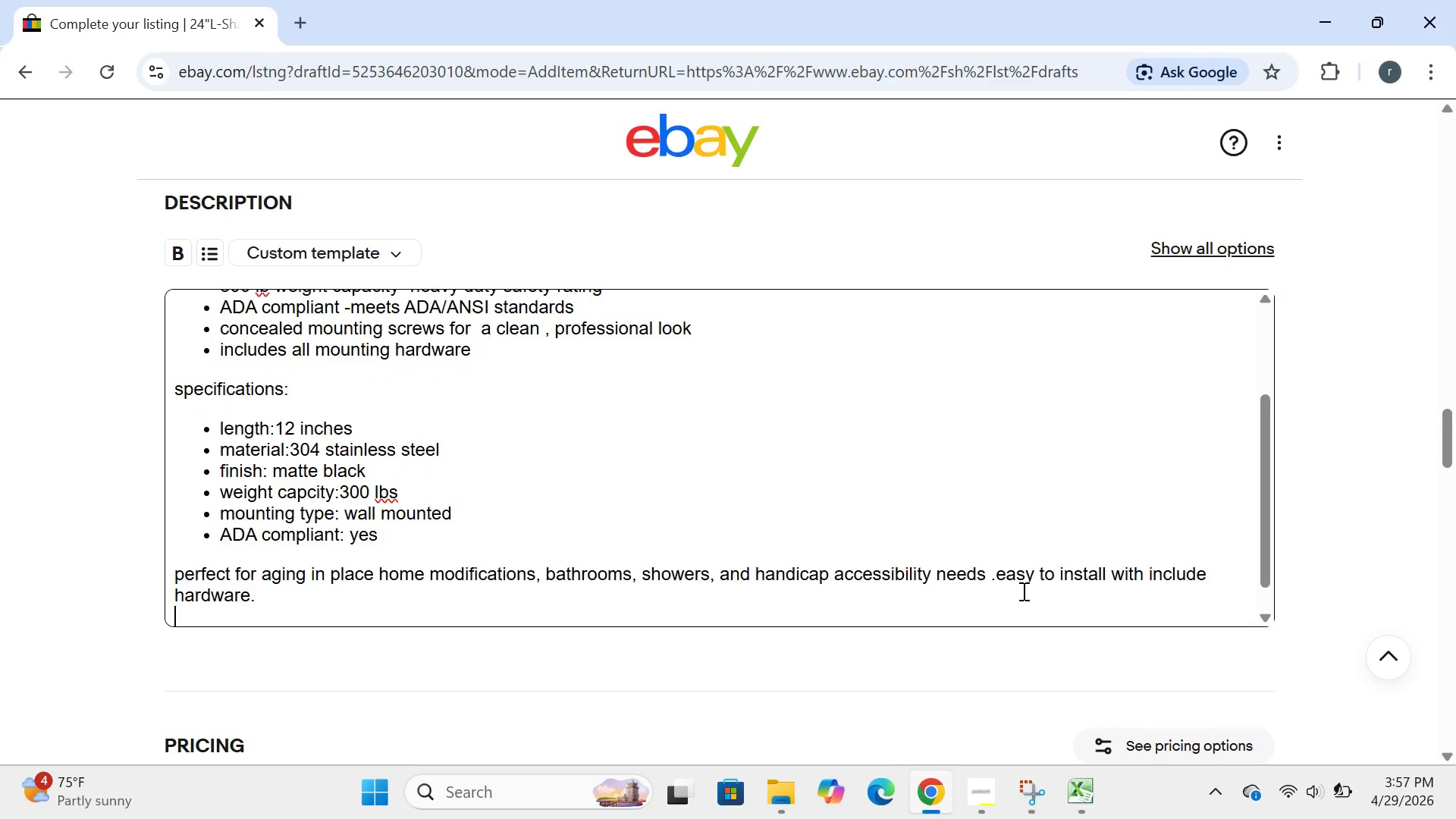 
key(Enter)
 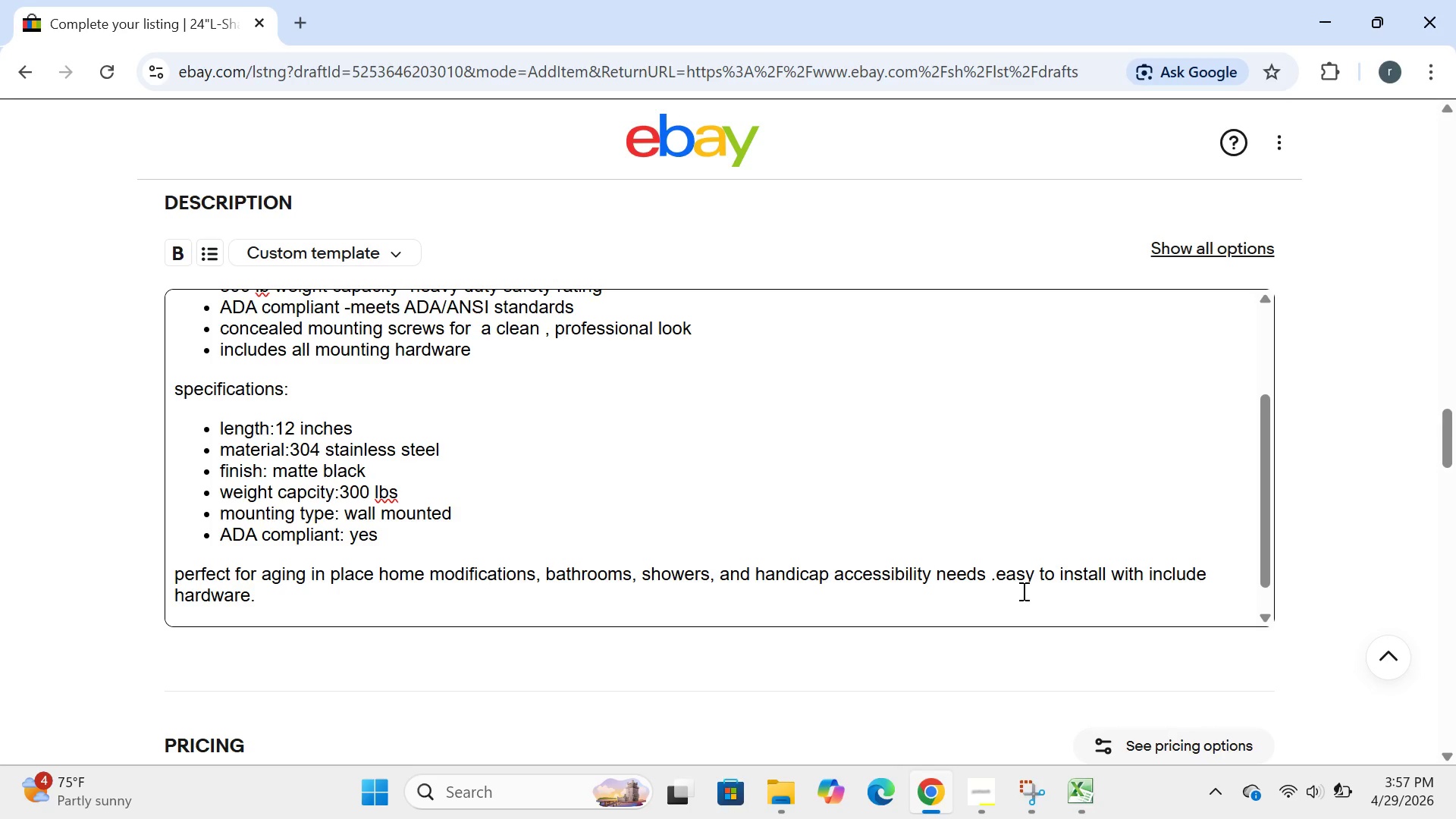 
type(WARNING:[Break])
key(Backspace)
type(this product cn)
key(Backspace)
type(an expose you to chemcial including )
 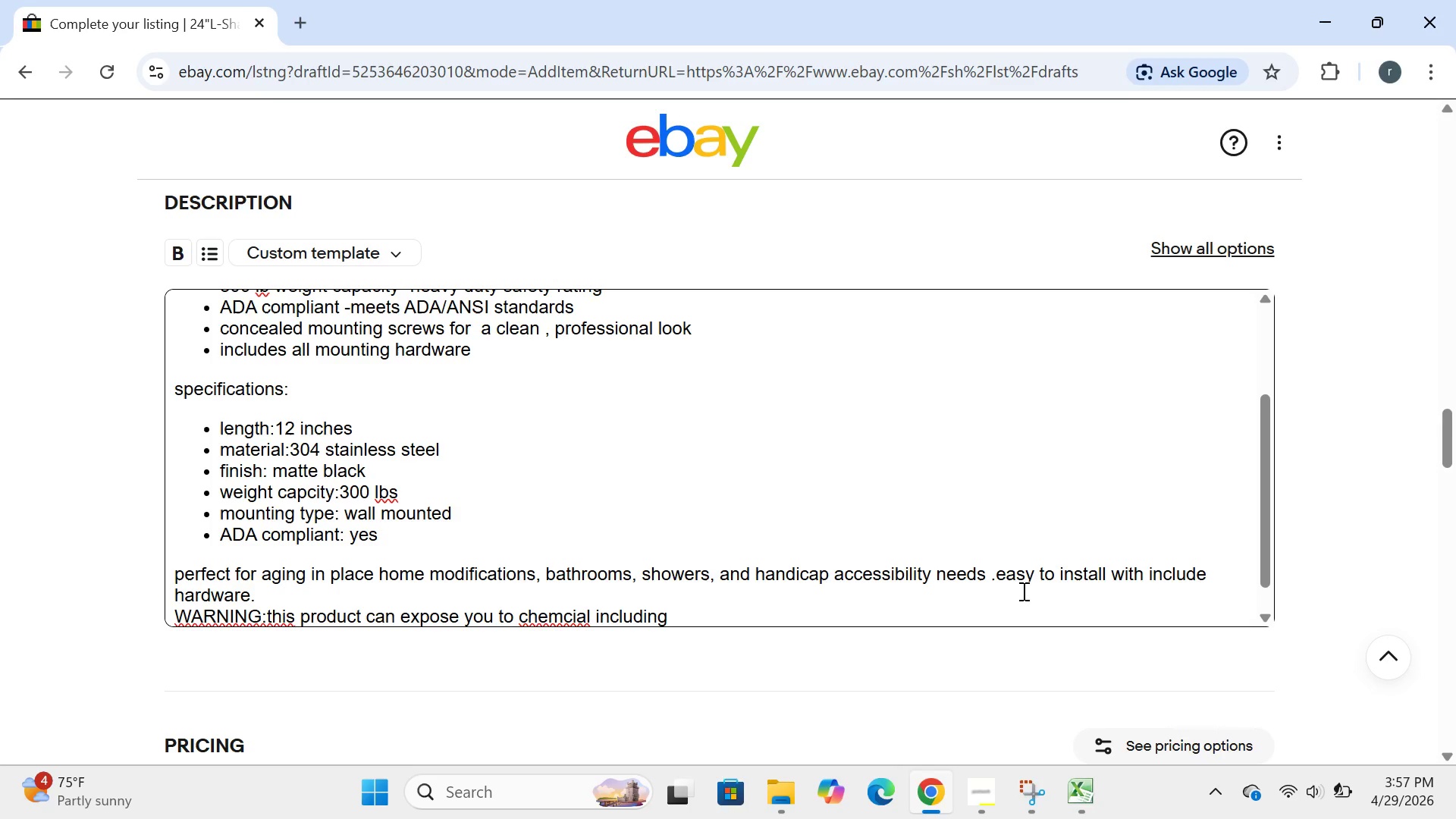 
wait(7.3)
 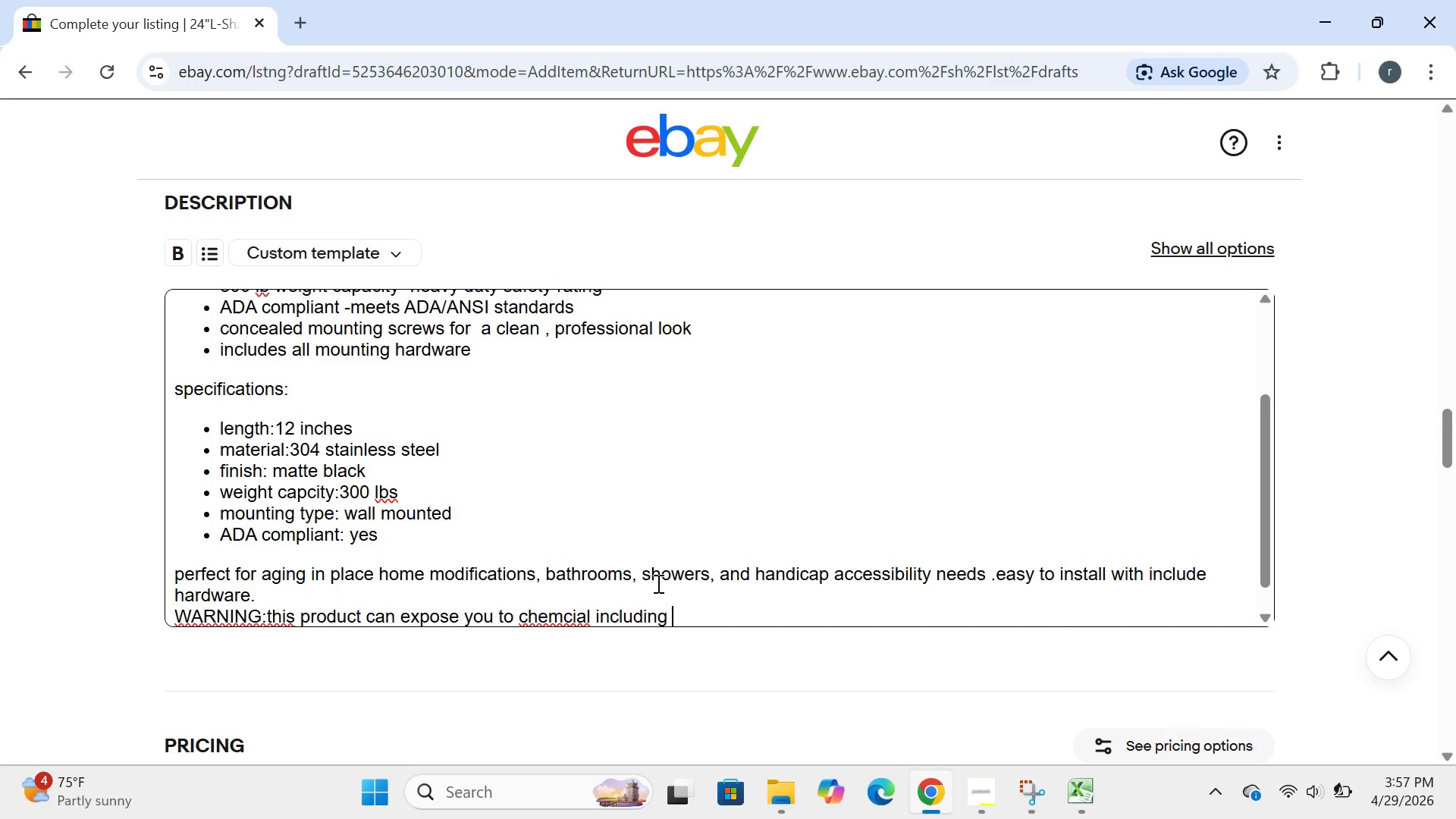 
left_click([589, 620])
 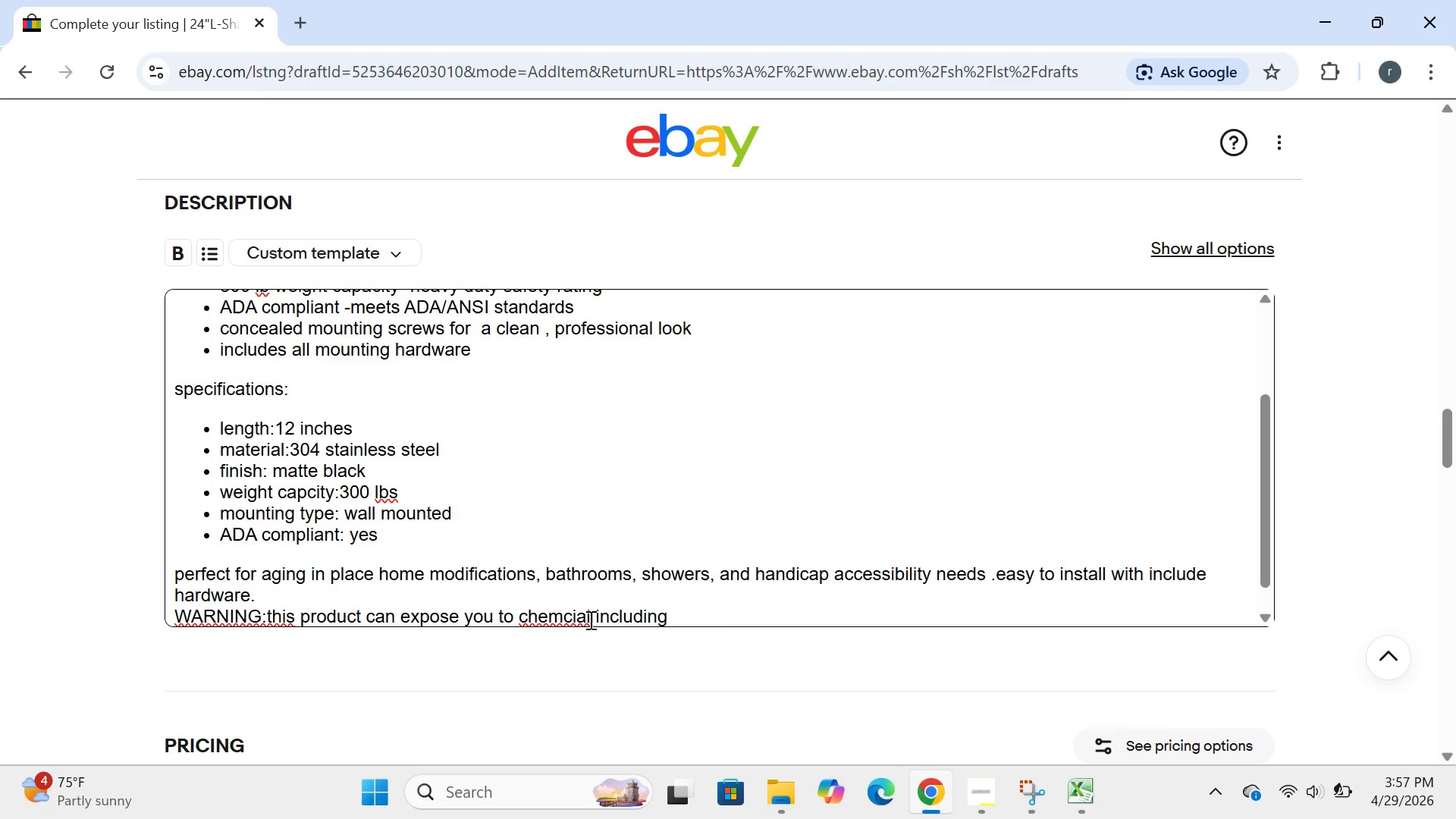 
key(Backspace)
 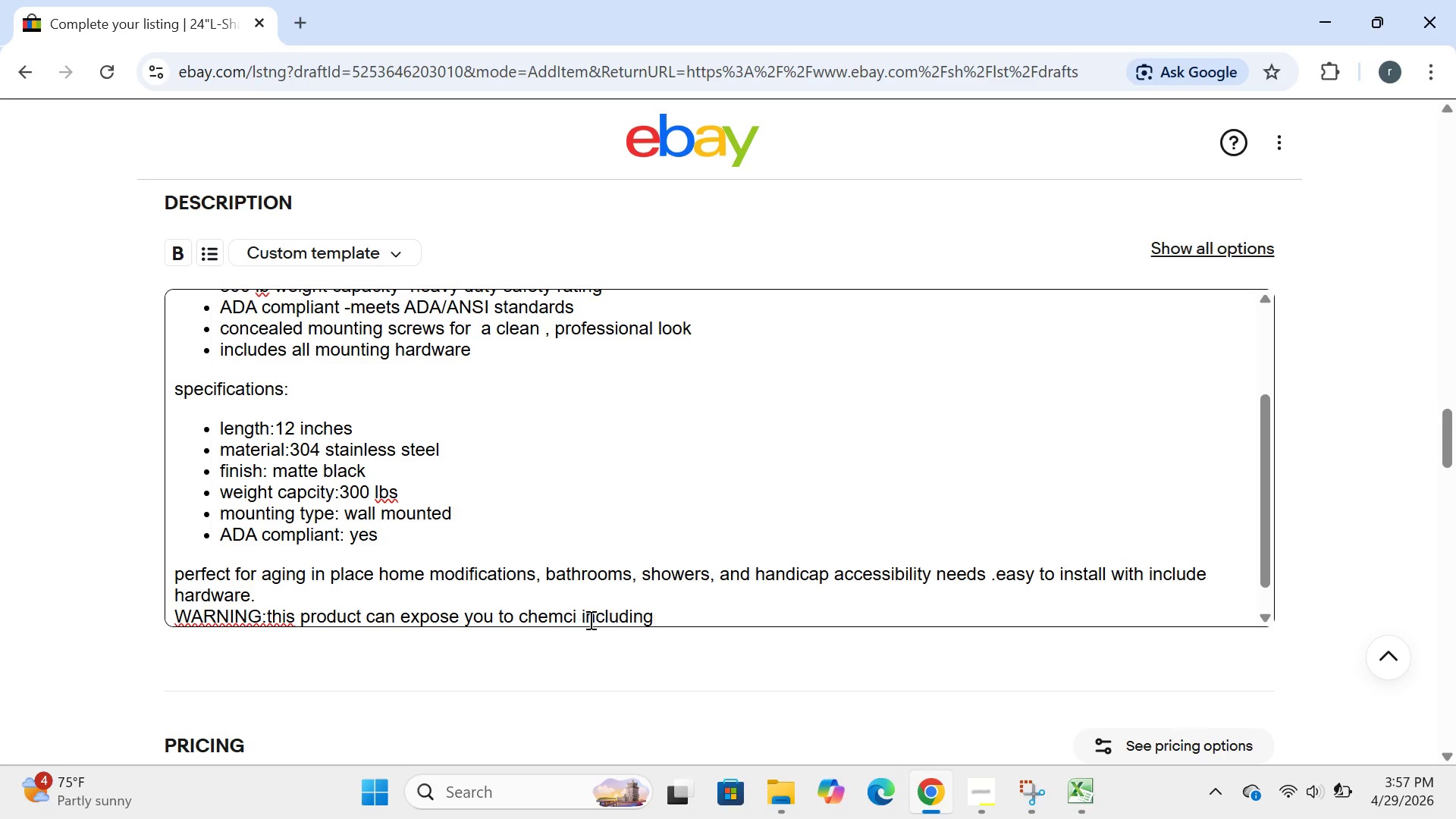 
key(Backspace)
 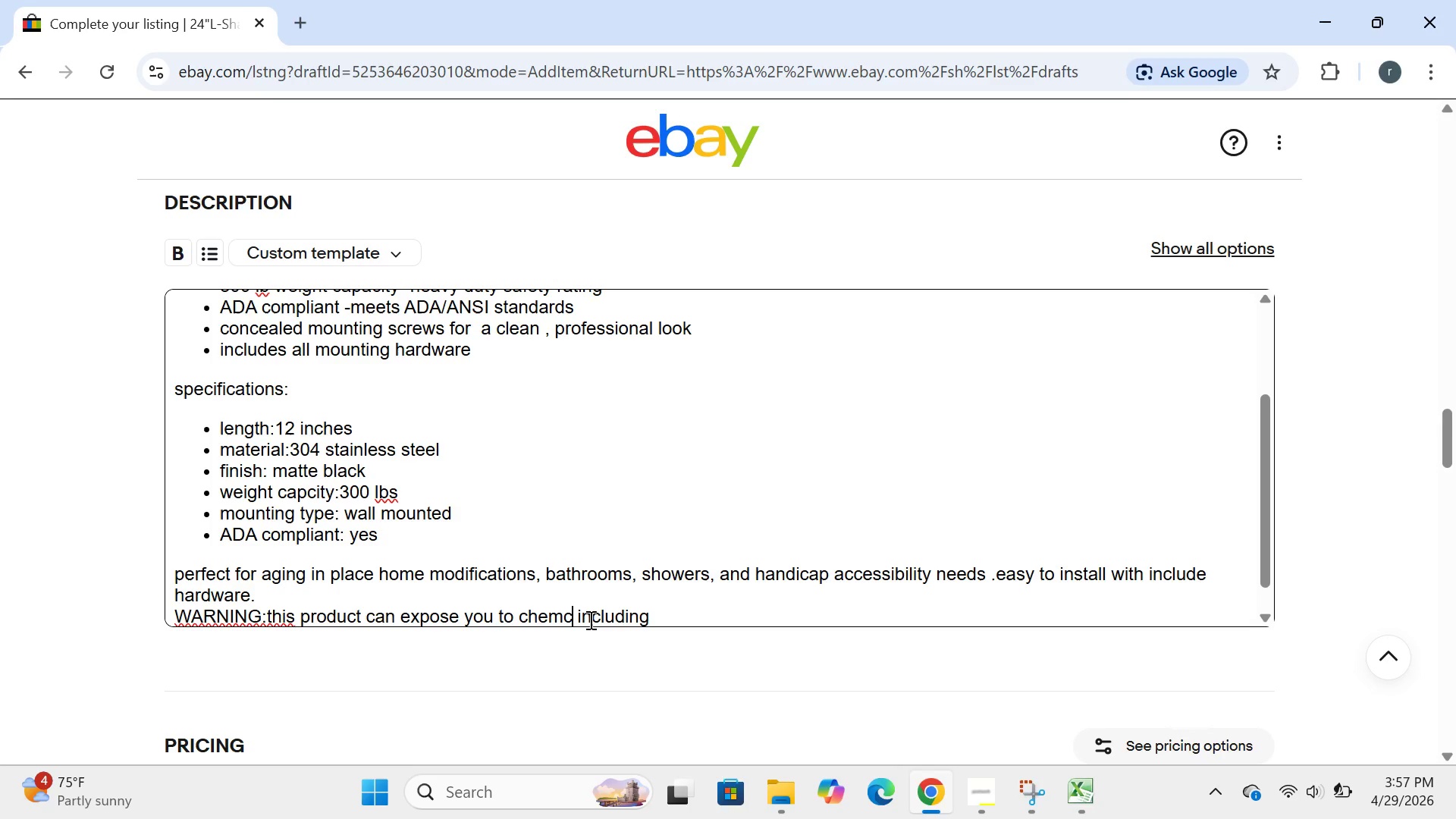 
key(Backspace)
 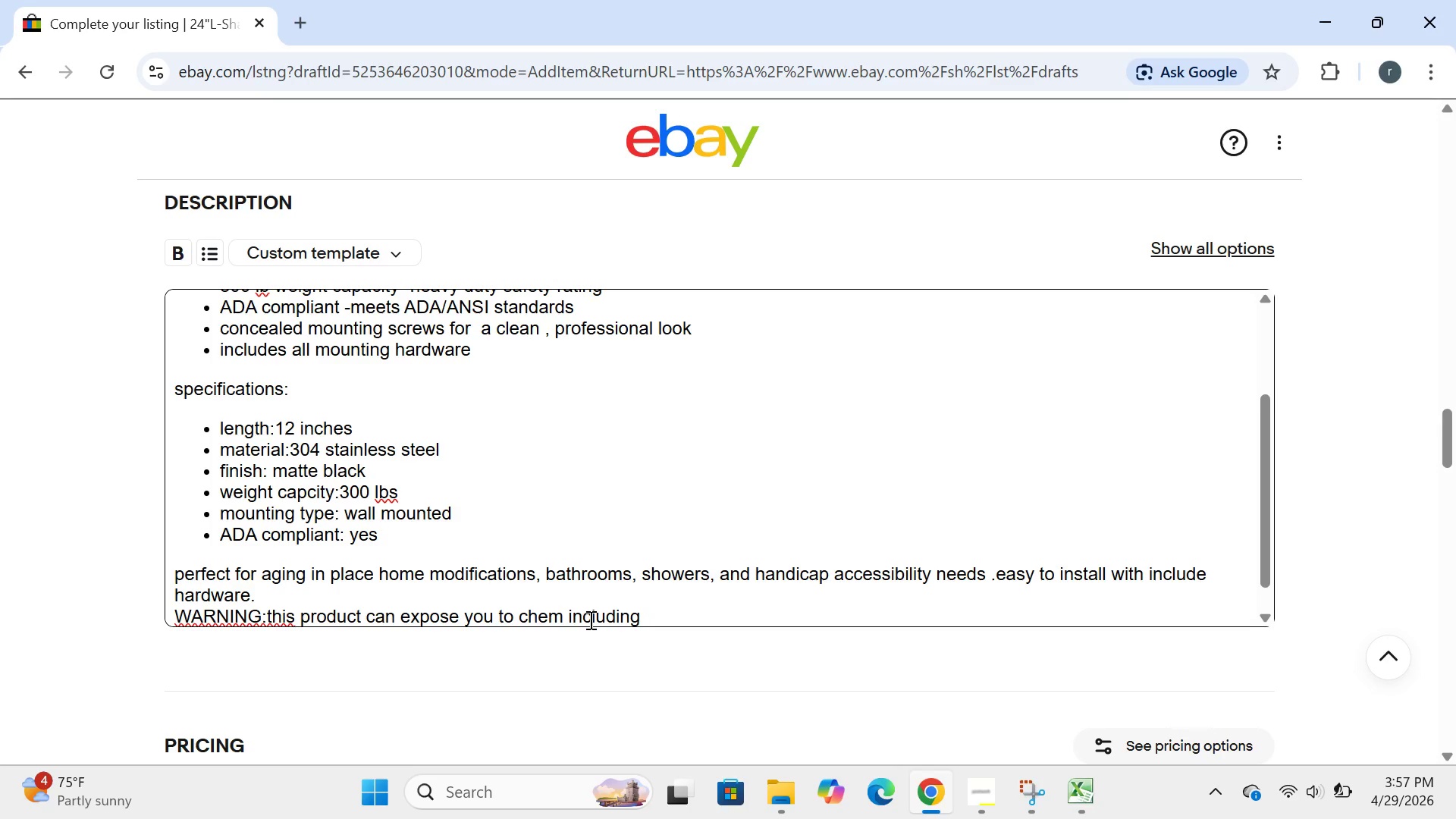 
key(Backspace)
 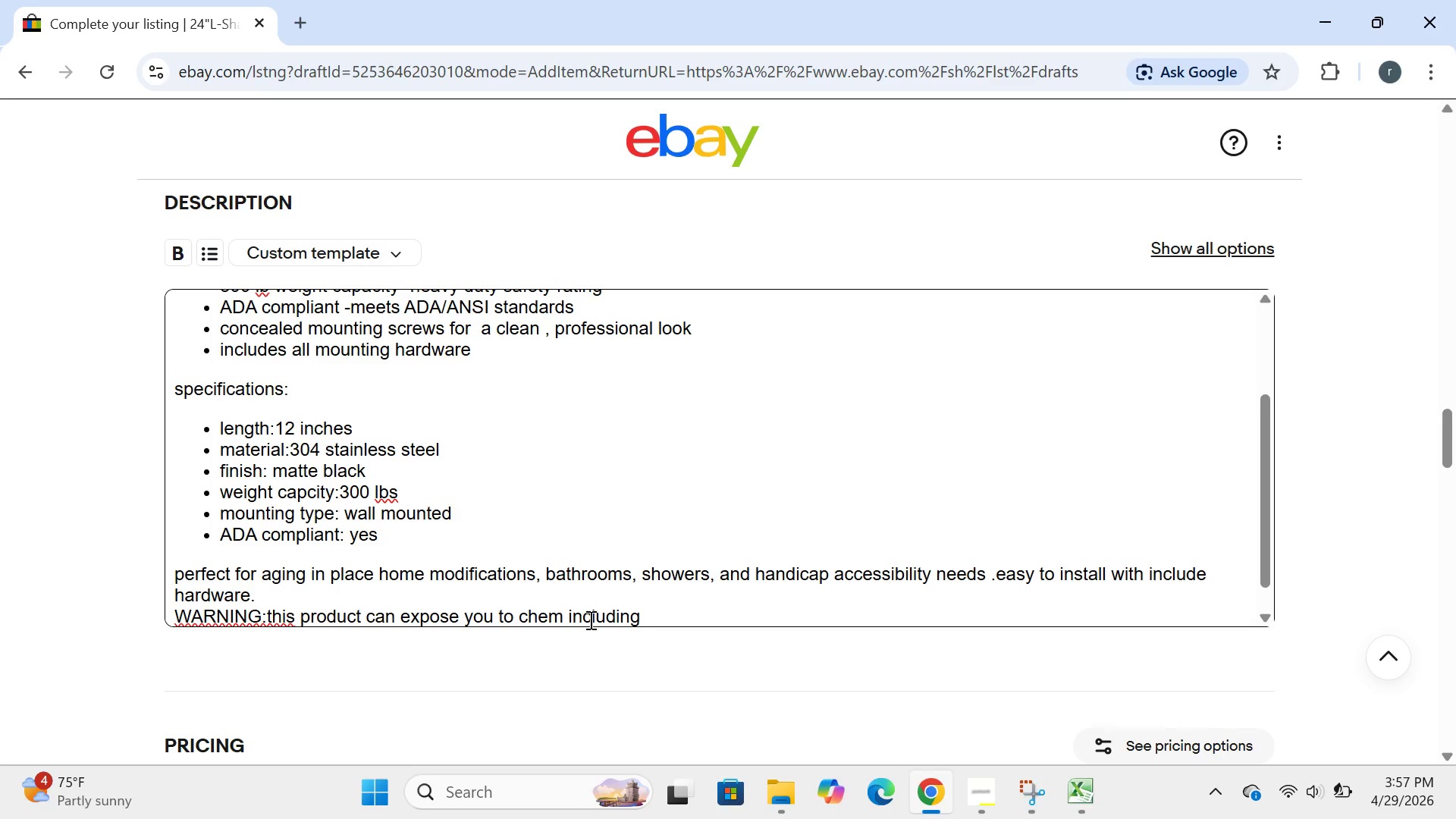 
type(icals)
 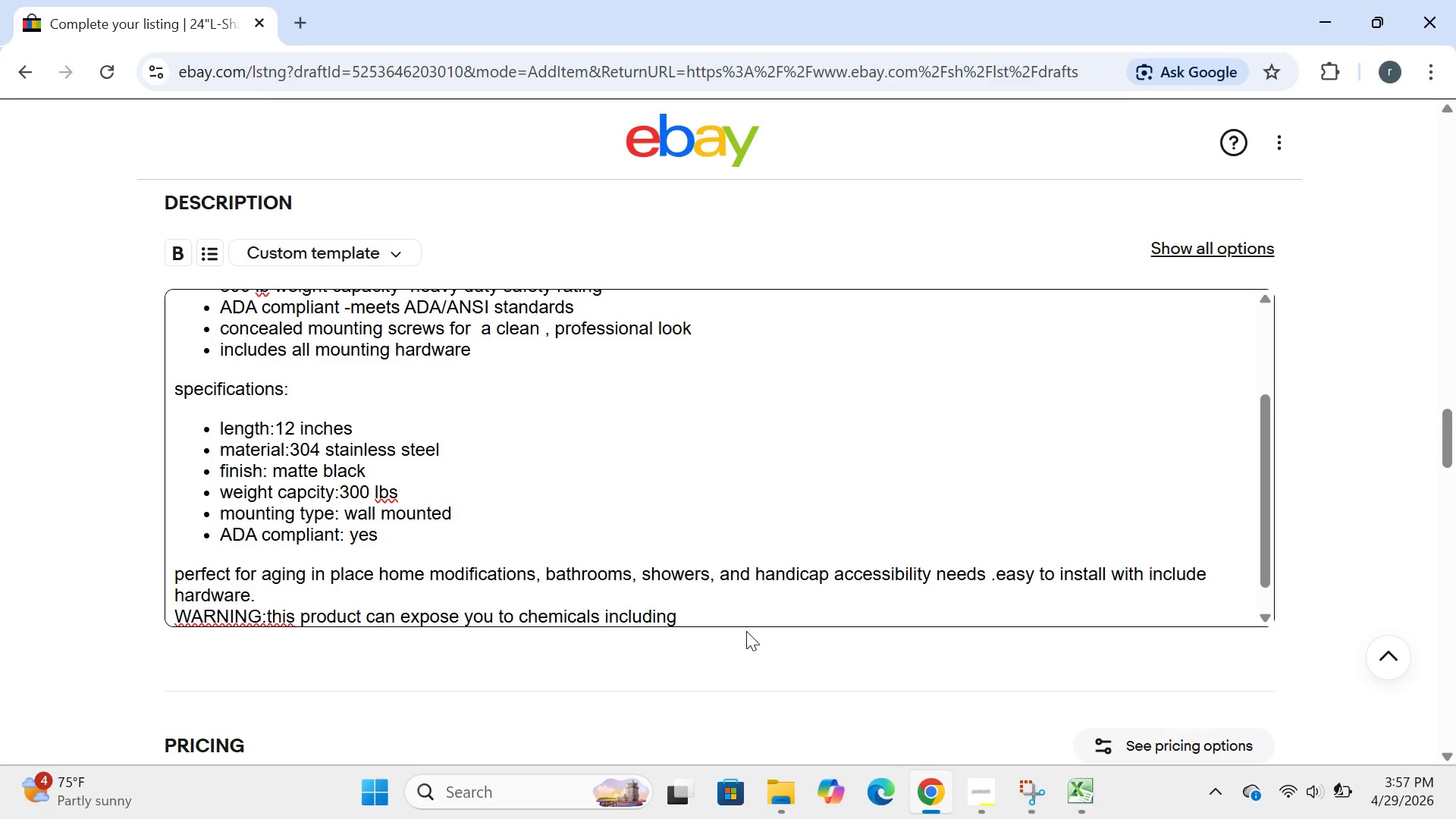 
left_click([745, 623])
 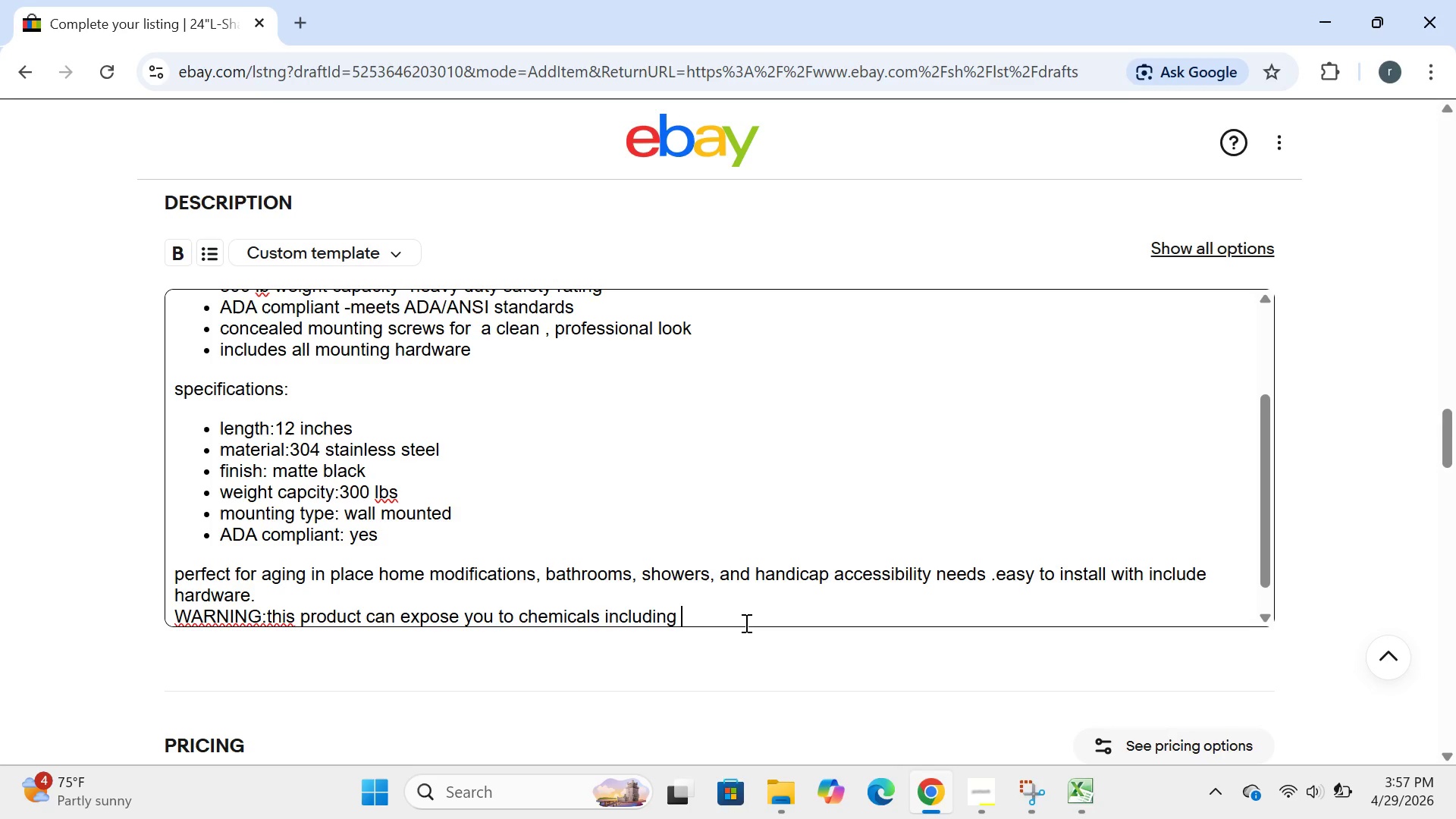 
type(lead, which is knowto the )
 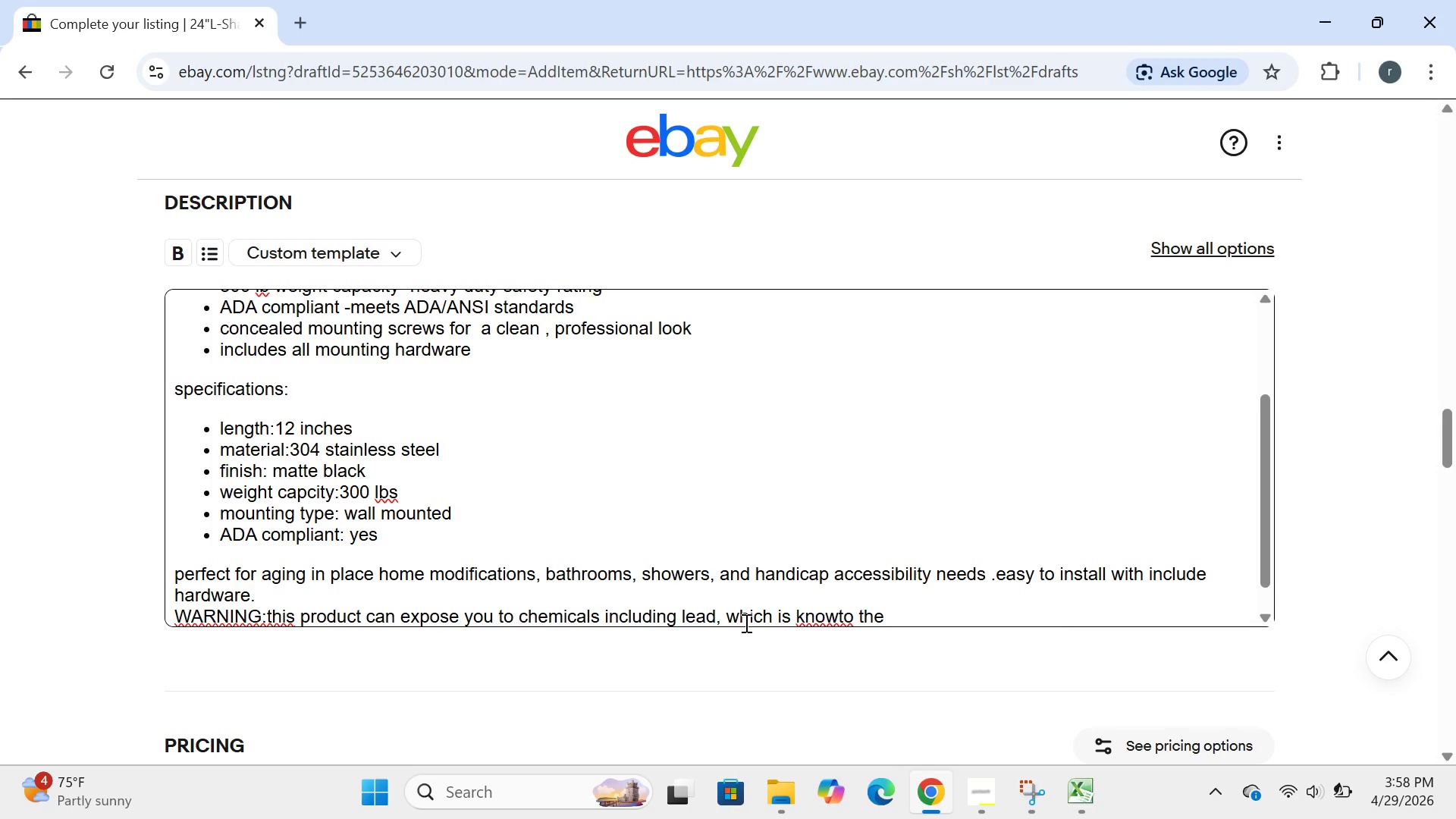 
key(ArrowLeft)
 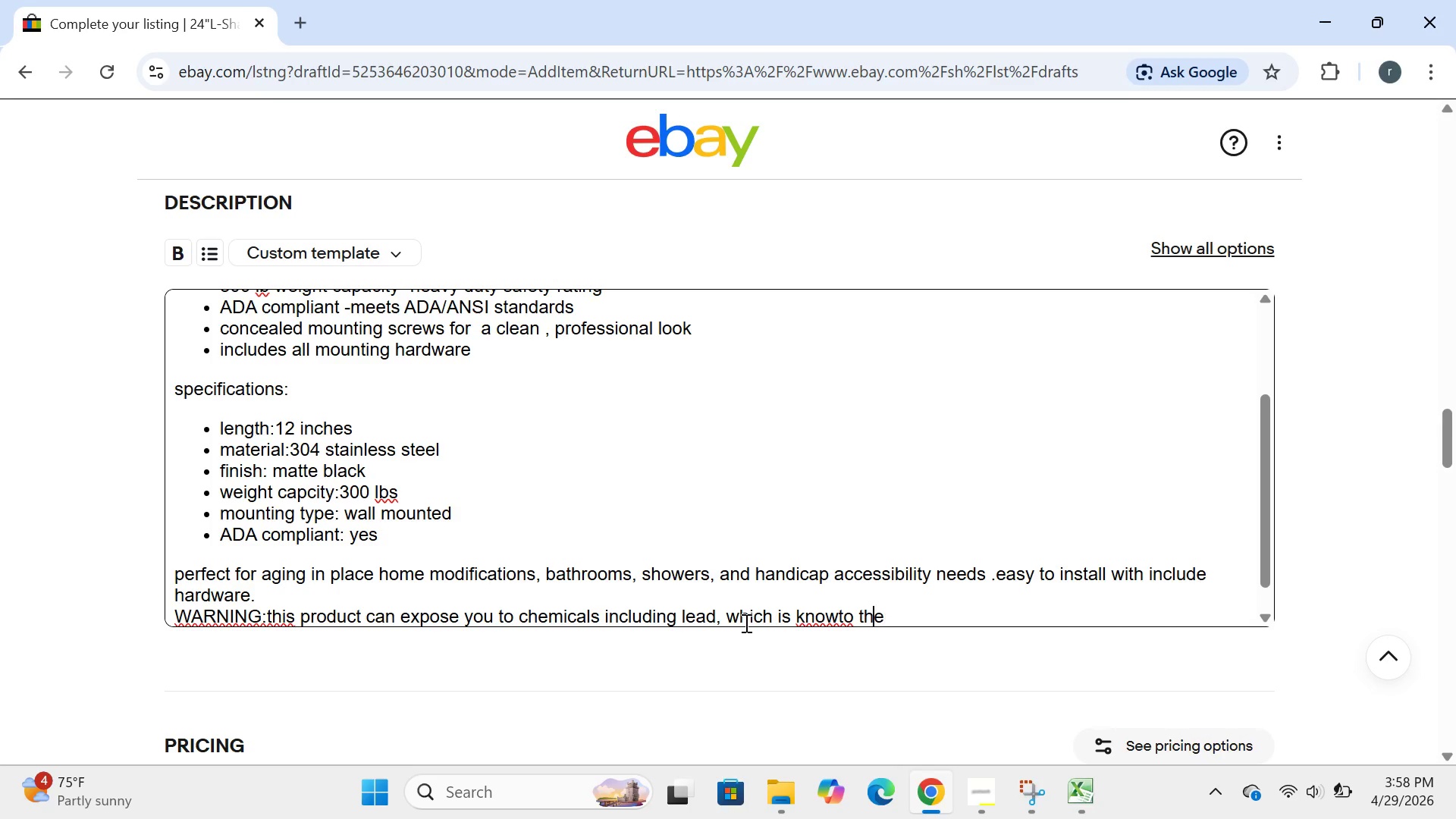 
key(ArrowLeft)
 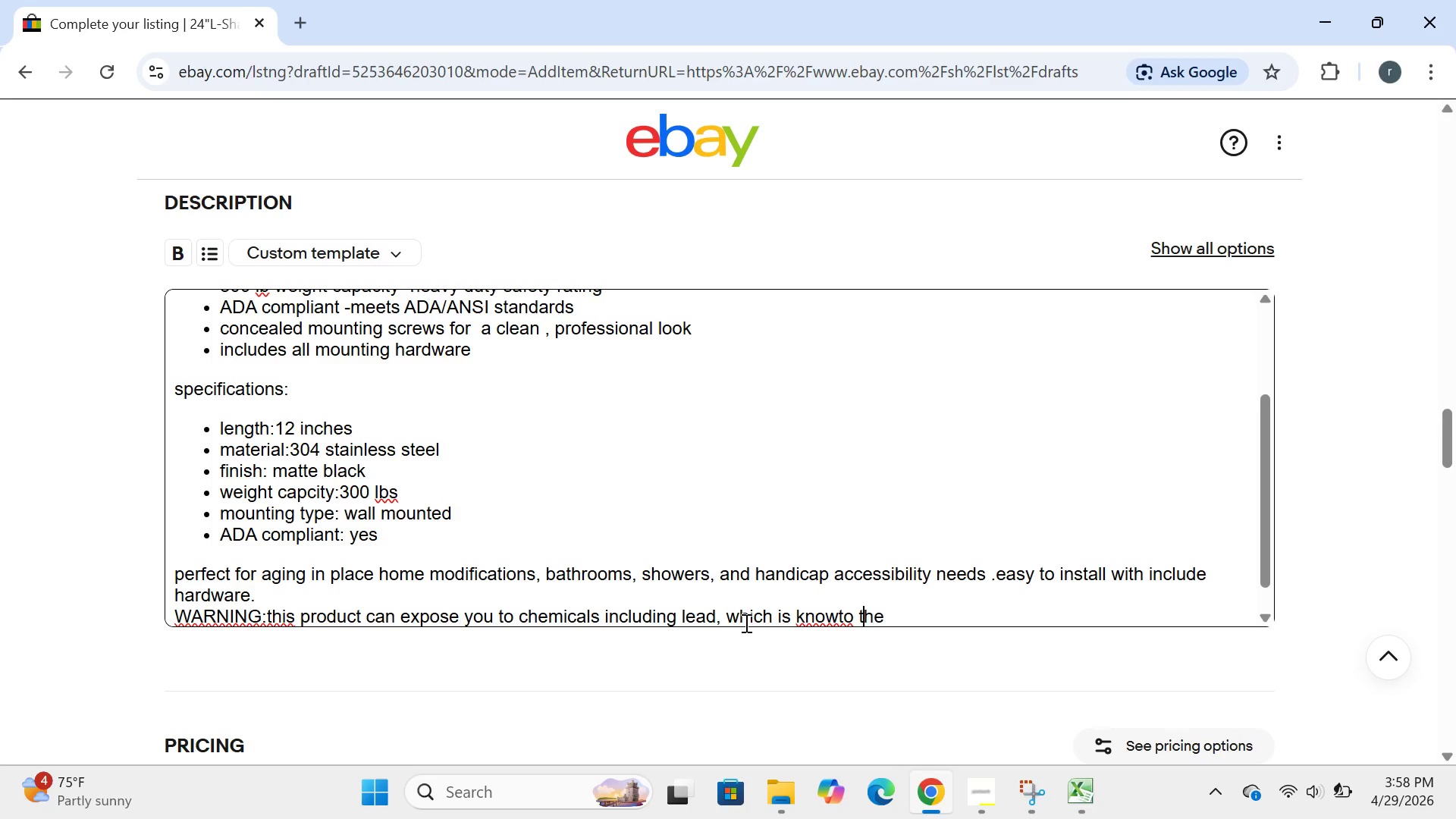 
key(ArrowLeft)
 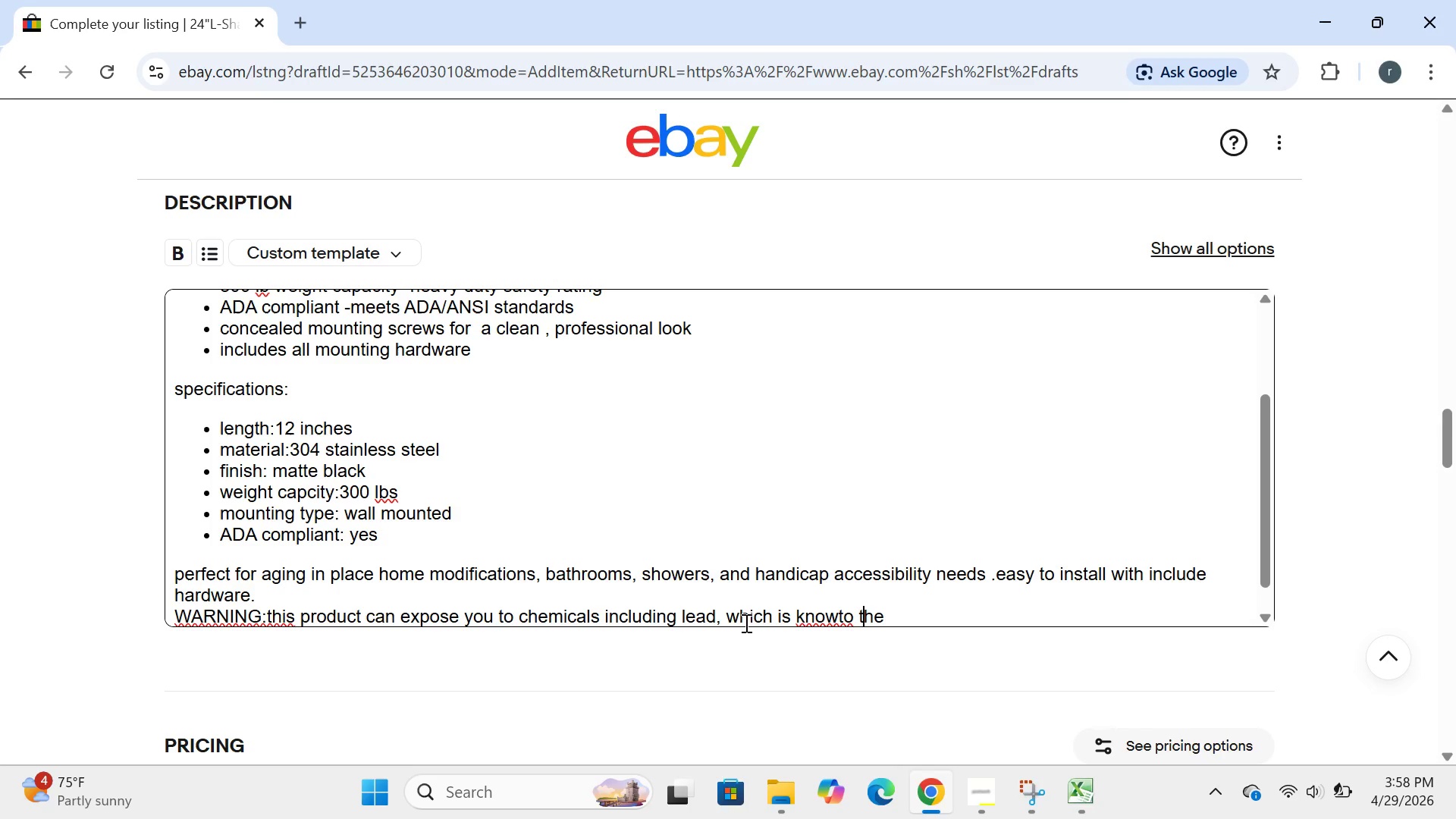 
key(ArrowLeft)
 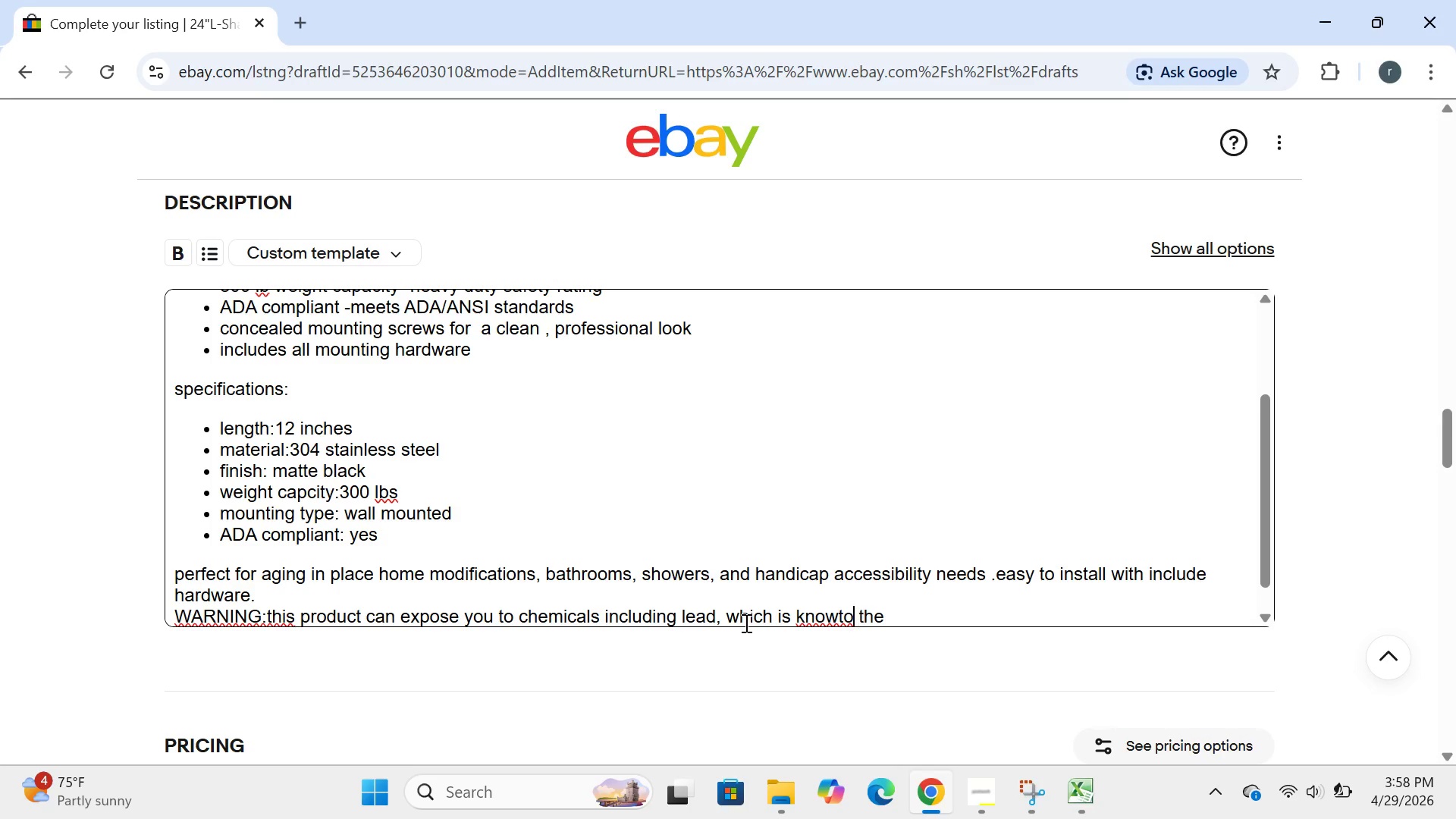 
key(ArrowLeft)
 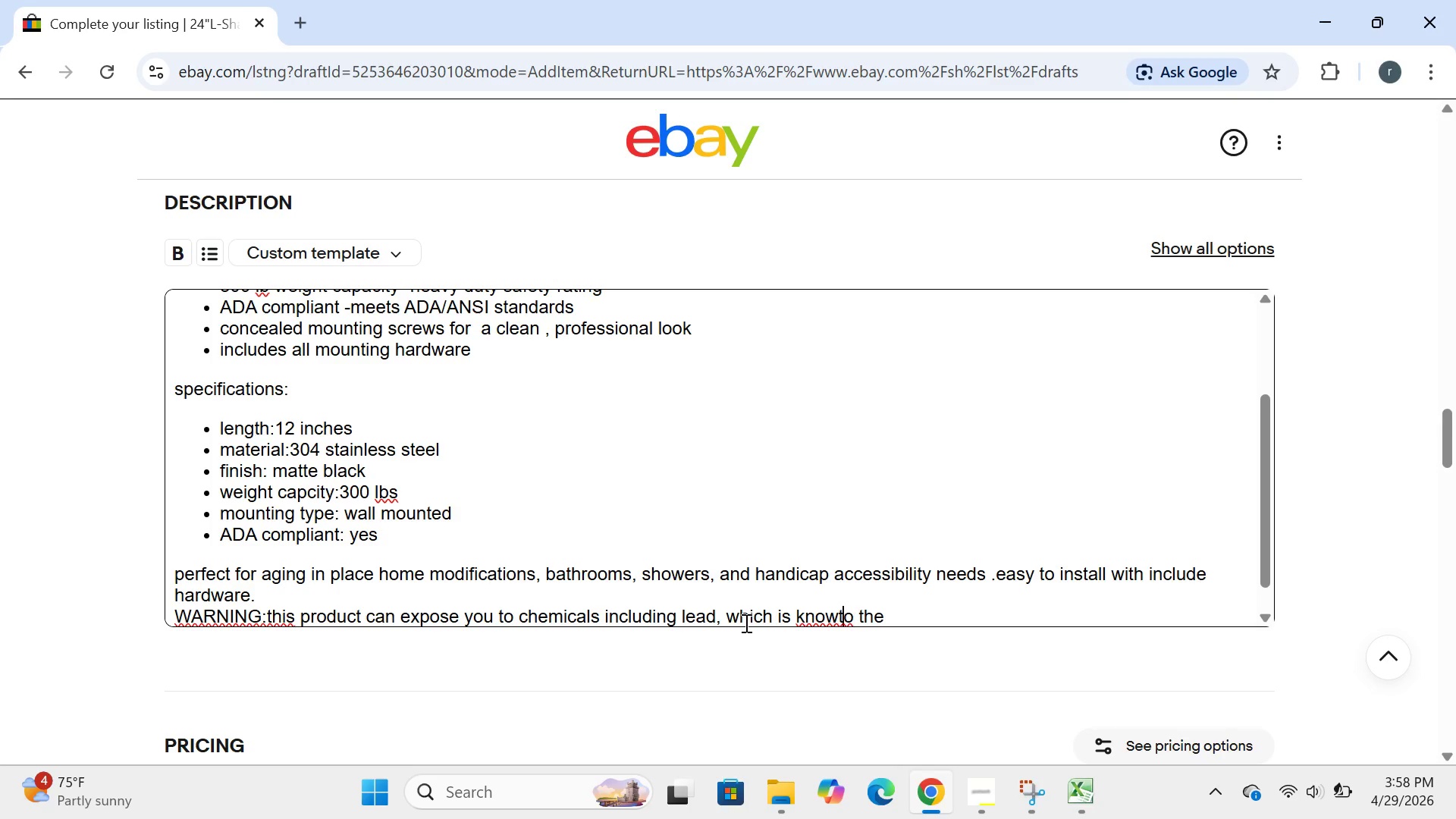 
key(ArrowLeft)
 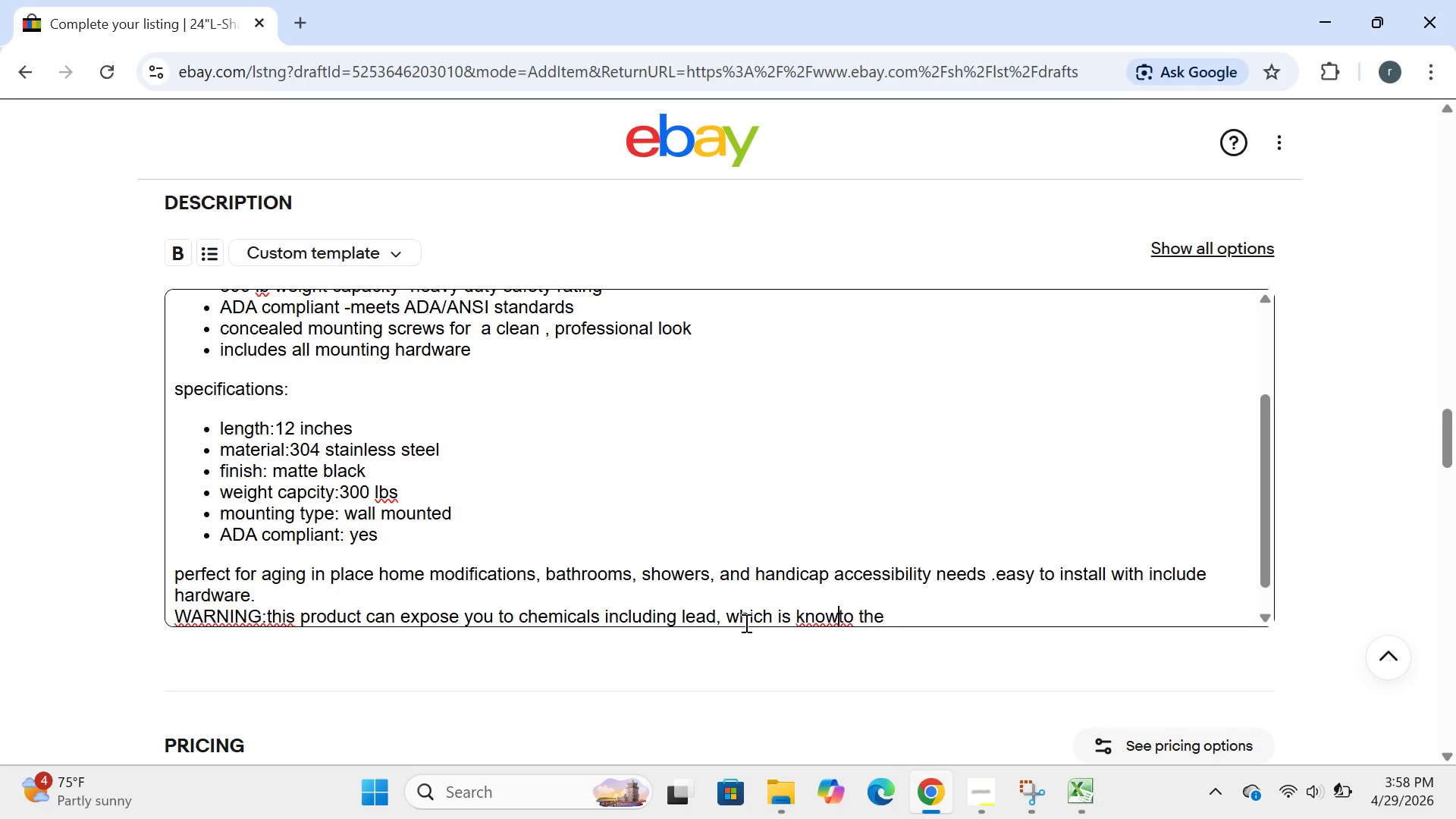 
key(ArrowLeft)
 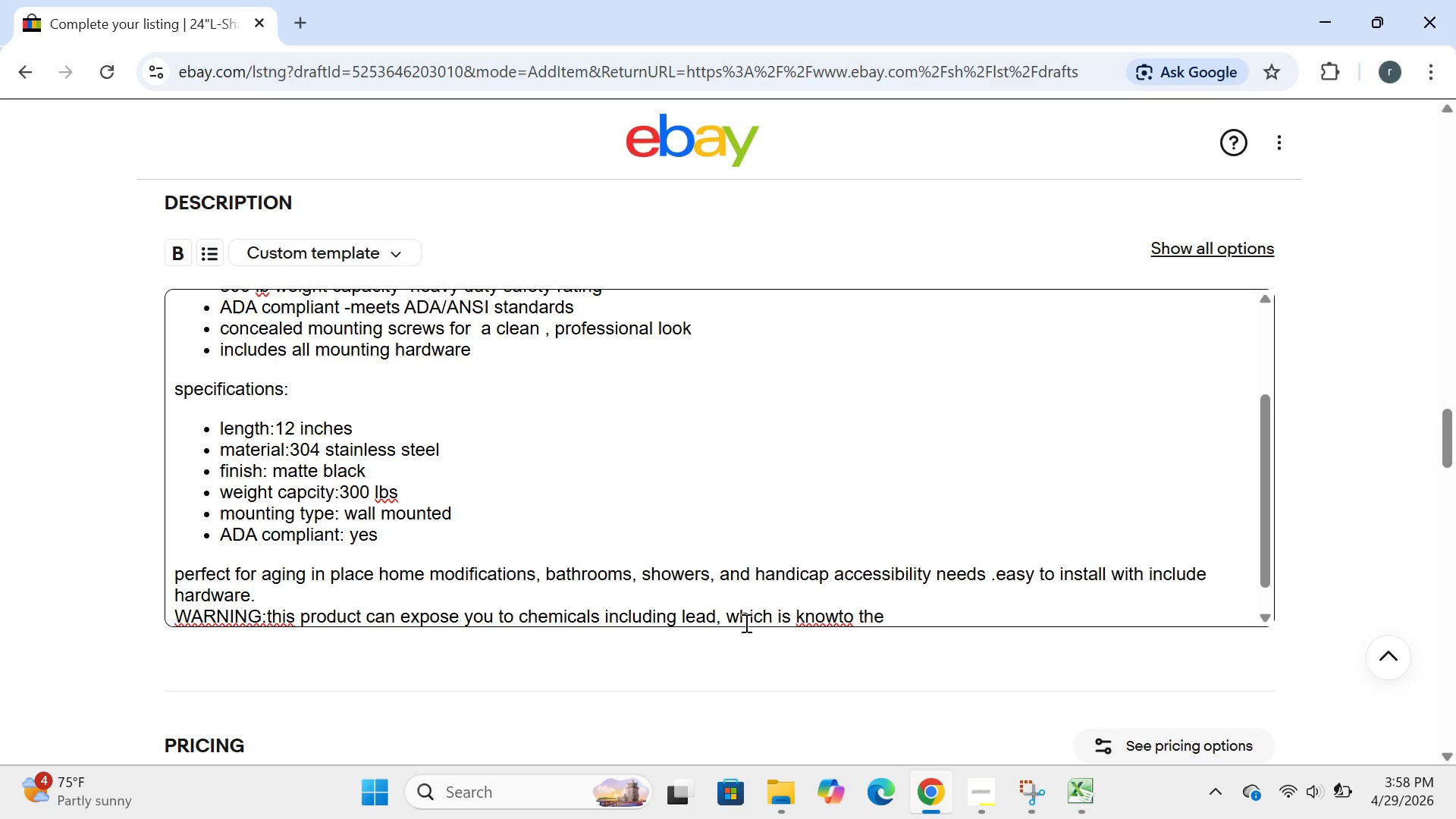 
left_click([745, 623])
 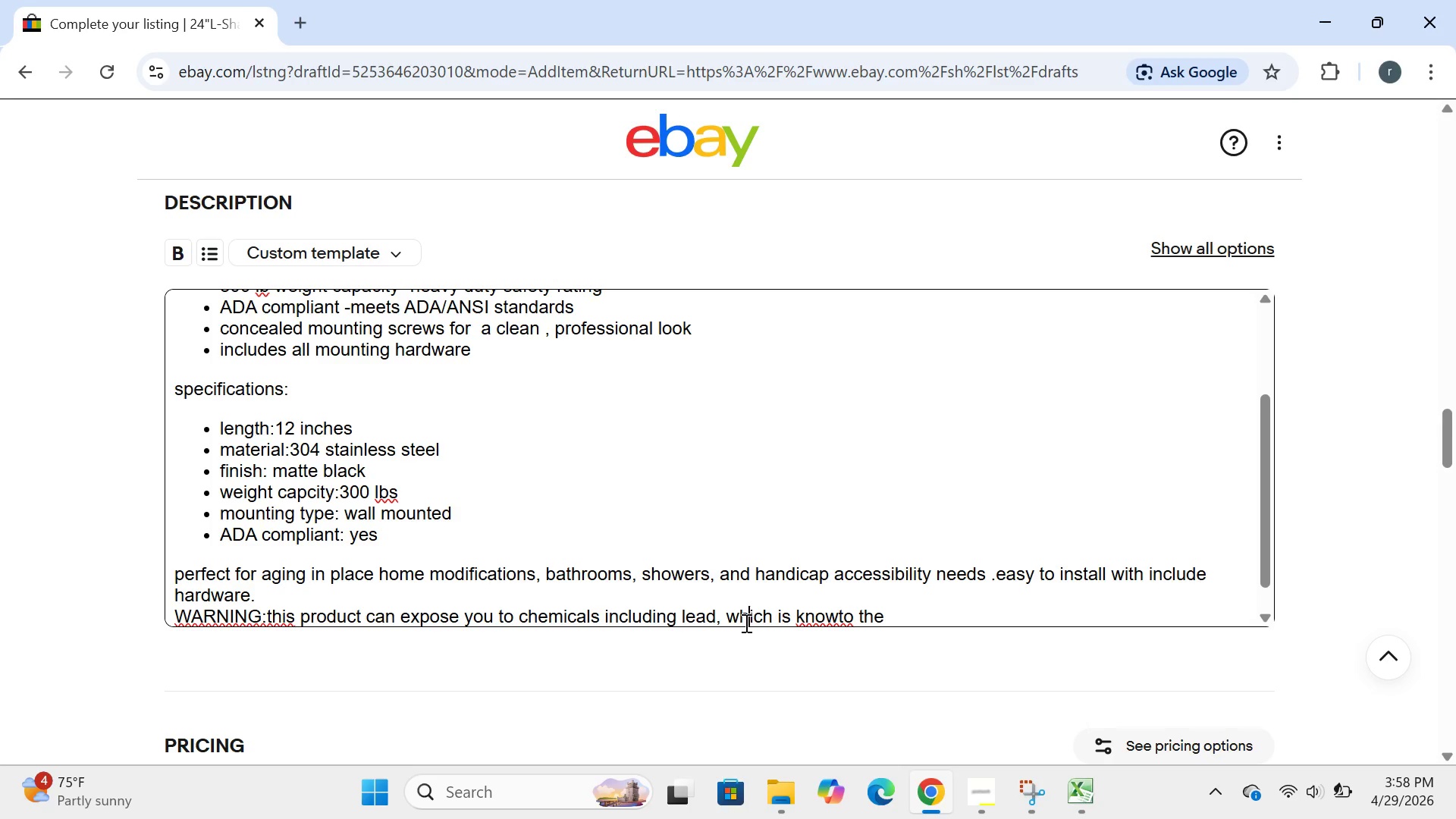 
key(ArrowRight)
 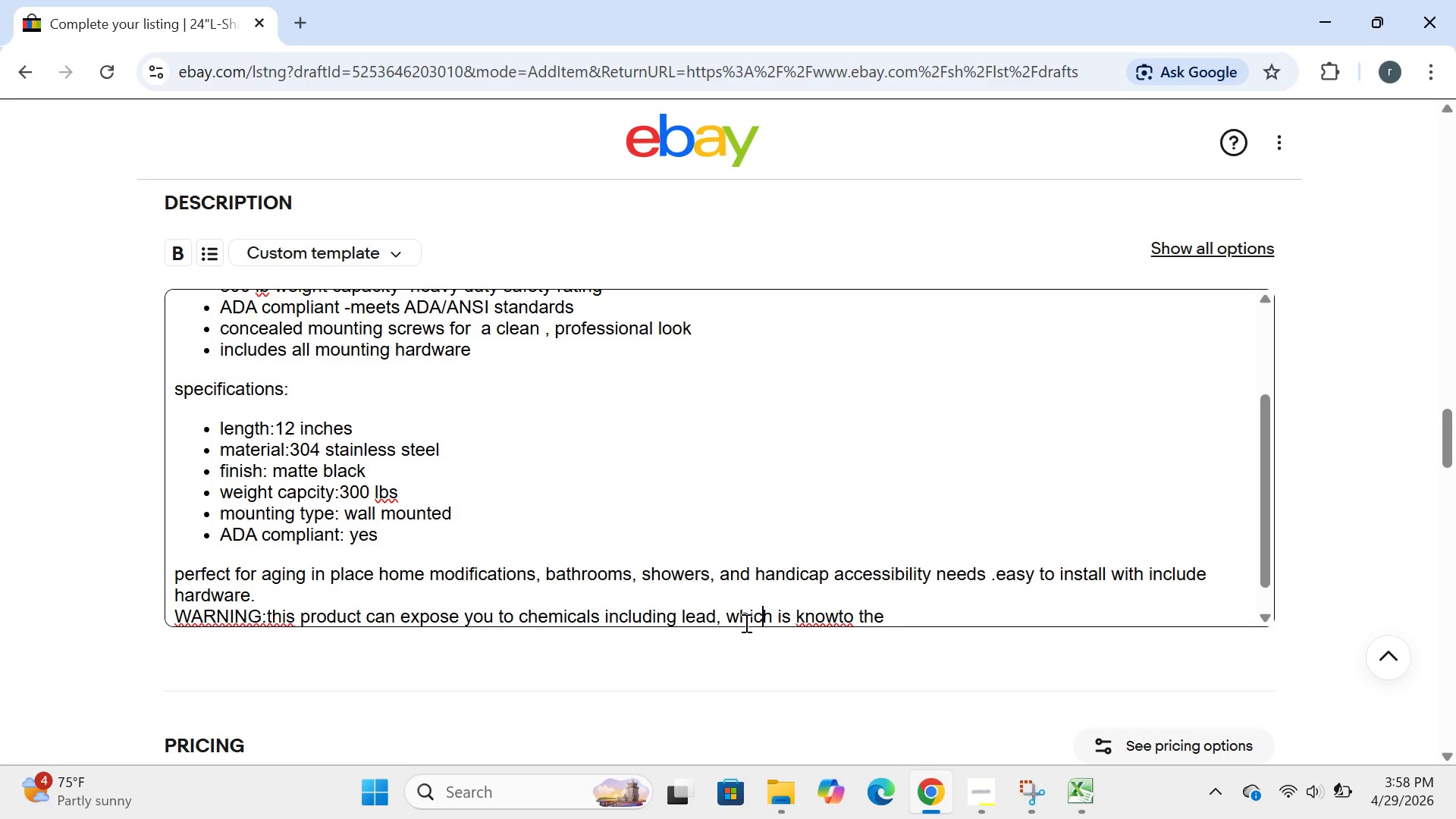 
key(ArrowRight)
 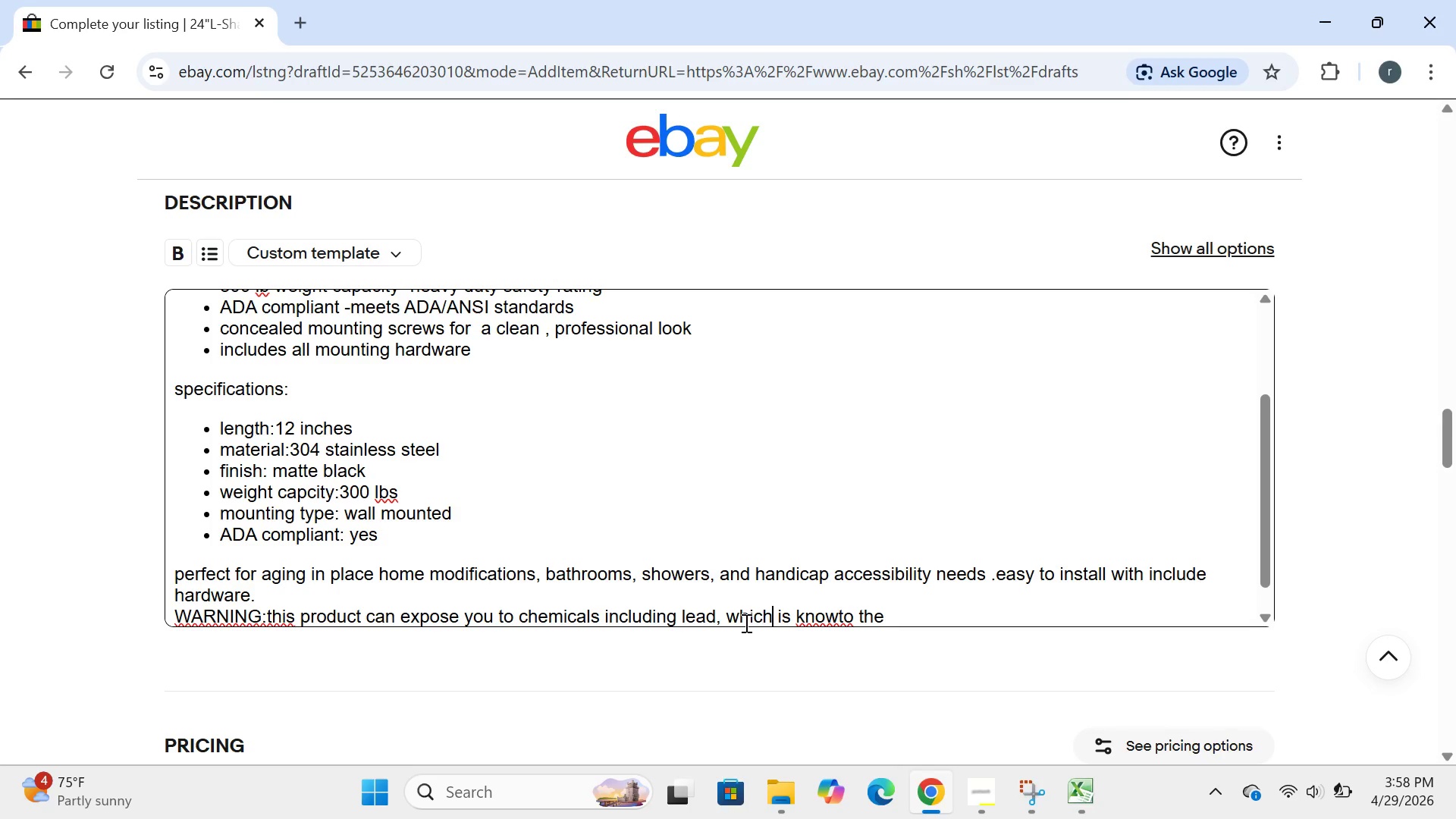 
key(ArrowRight)
 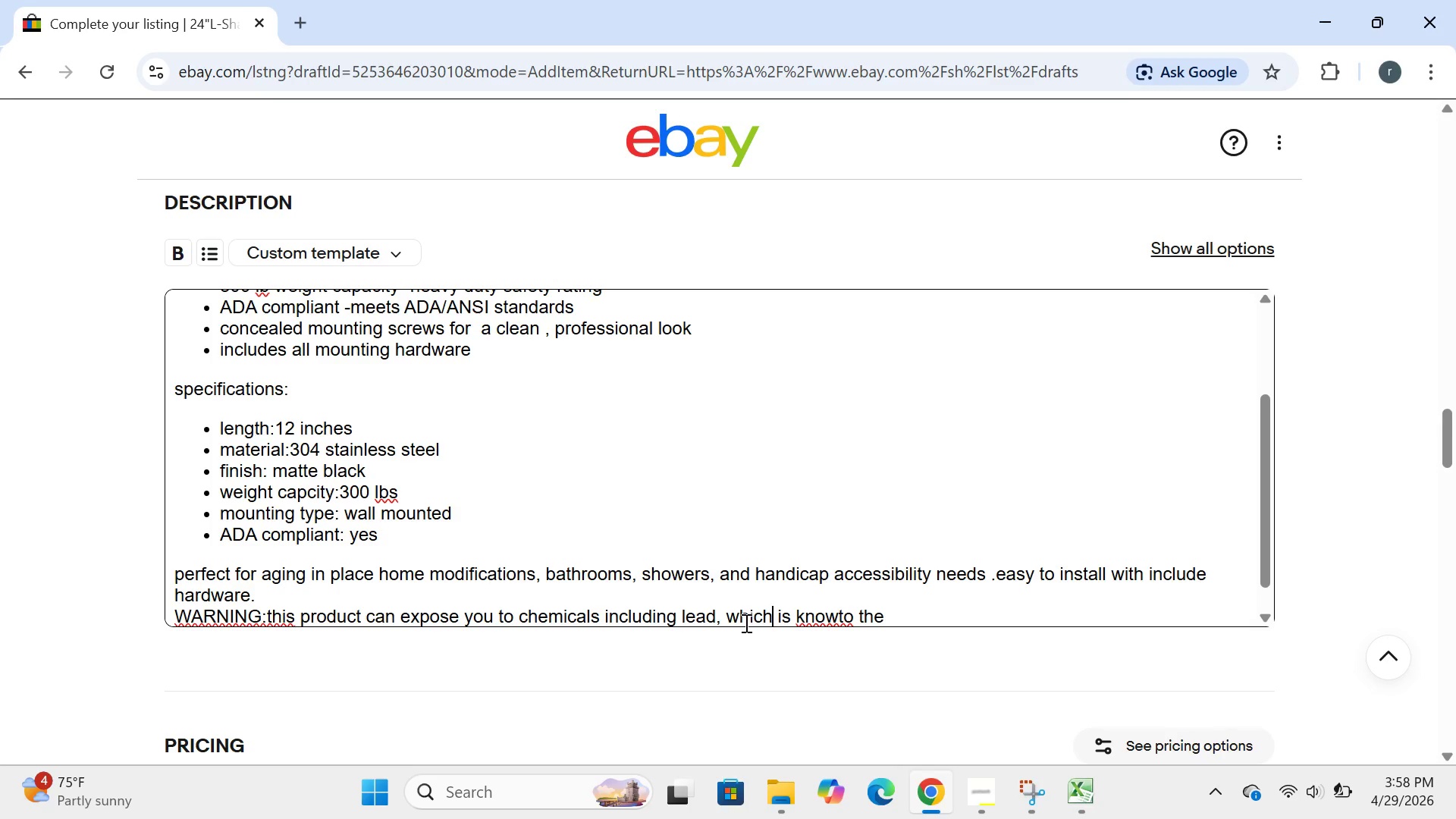 
key(ArrowRight)
 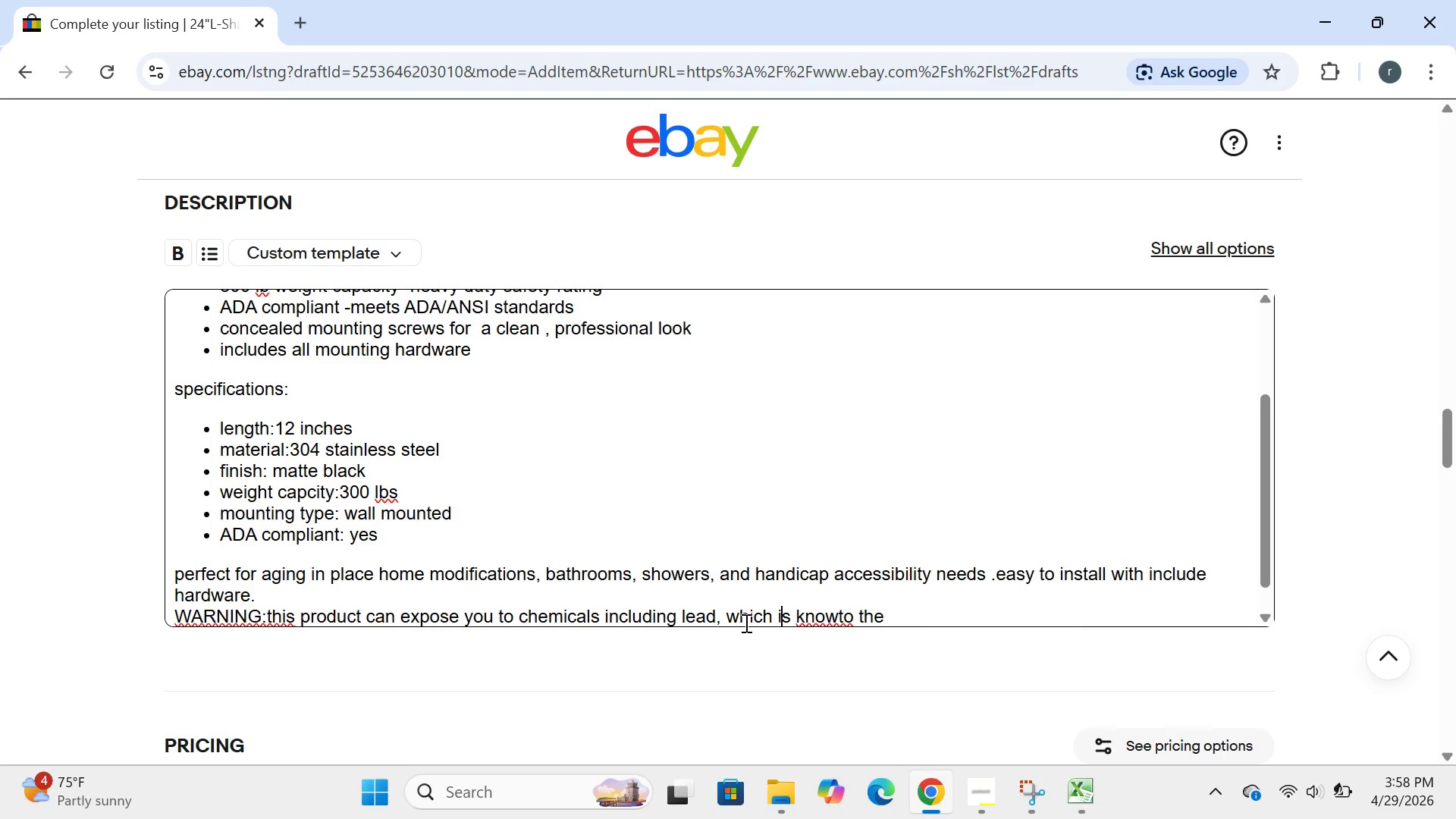 
key(ArrowRight)
 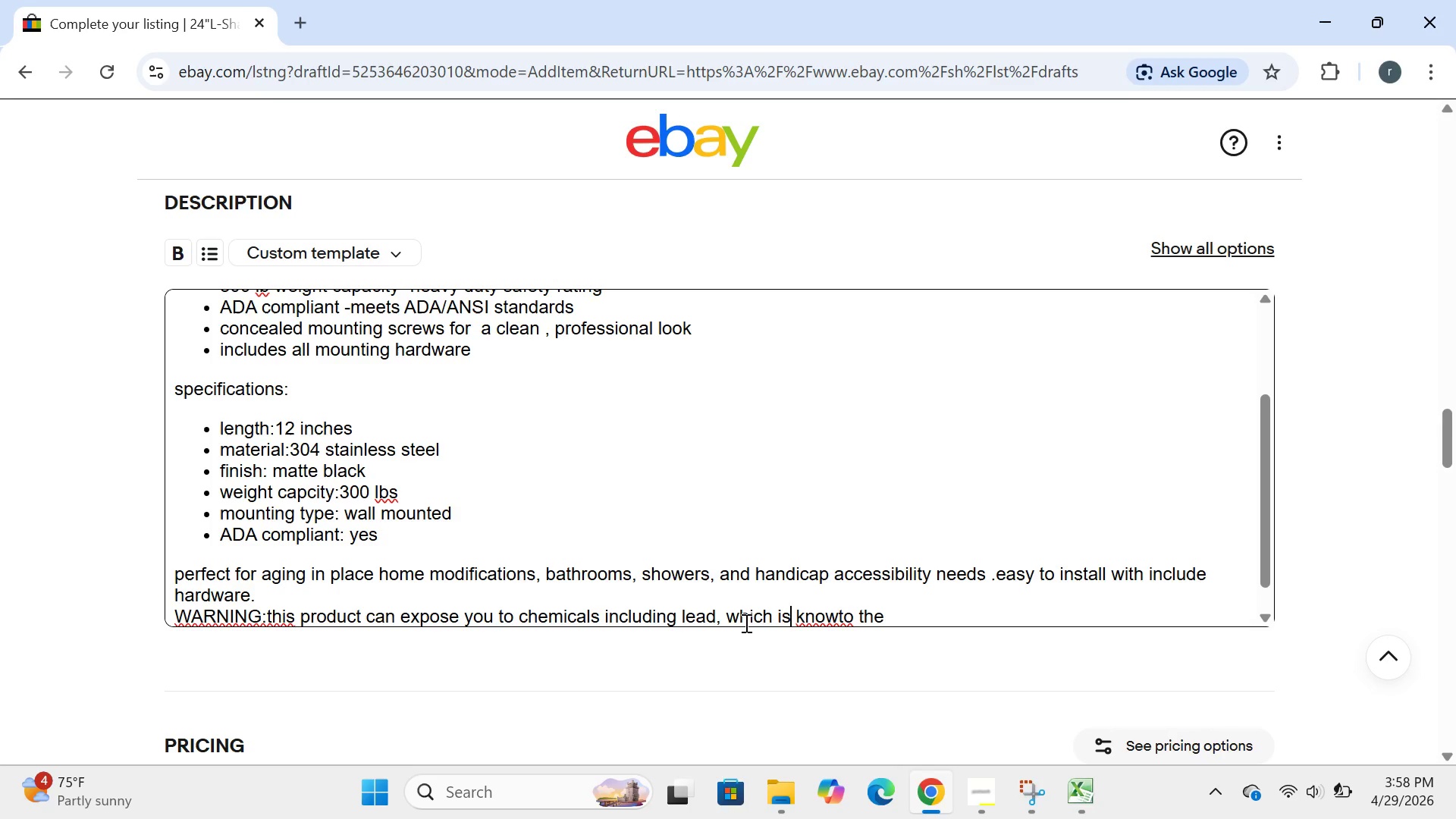 
key(ArrowRight)
 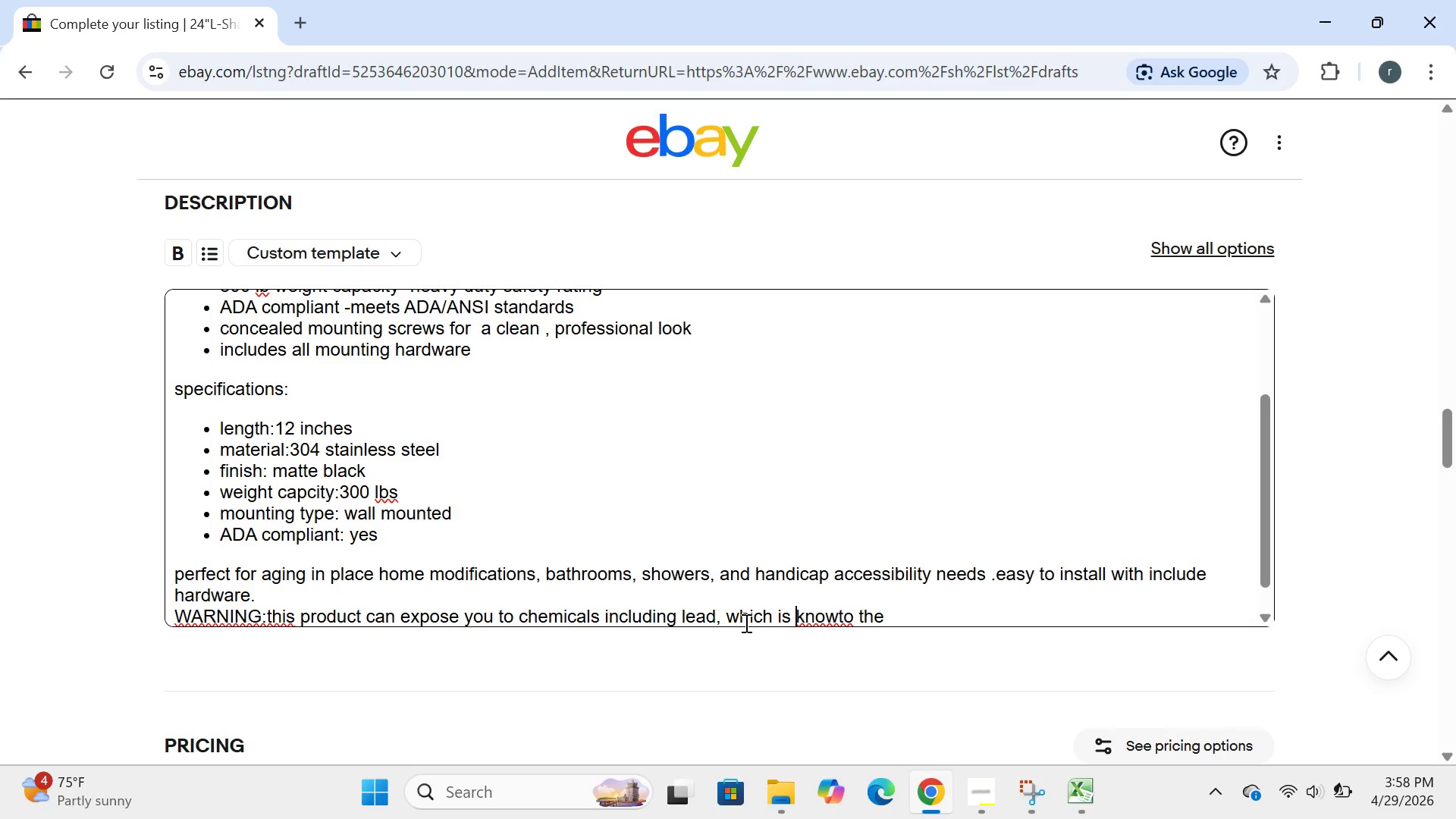 
key(ArrowRight)
 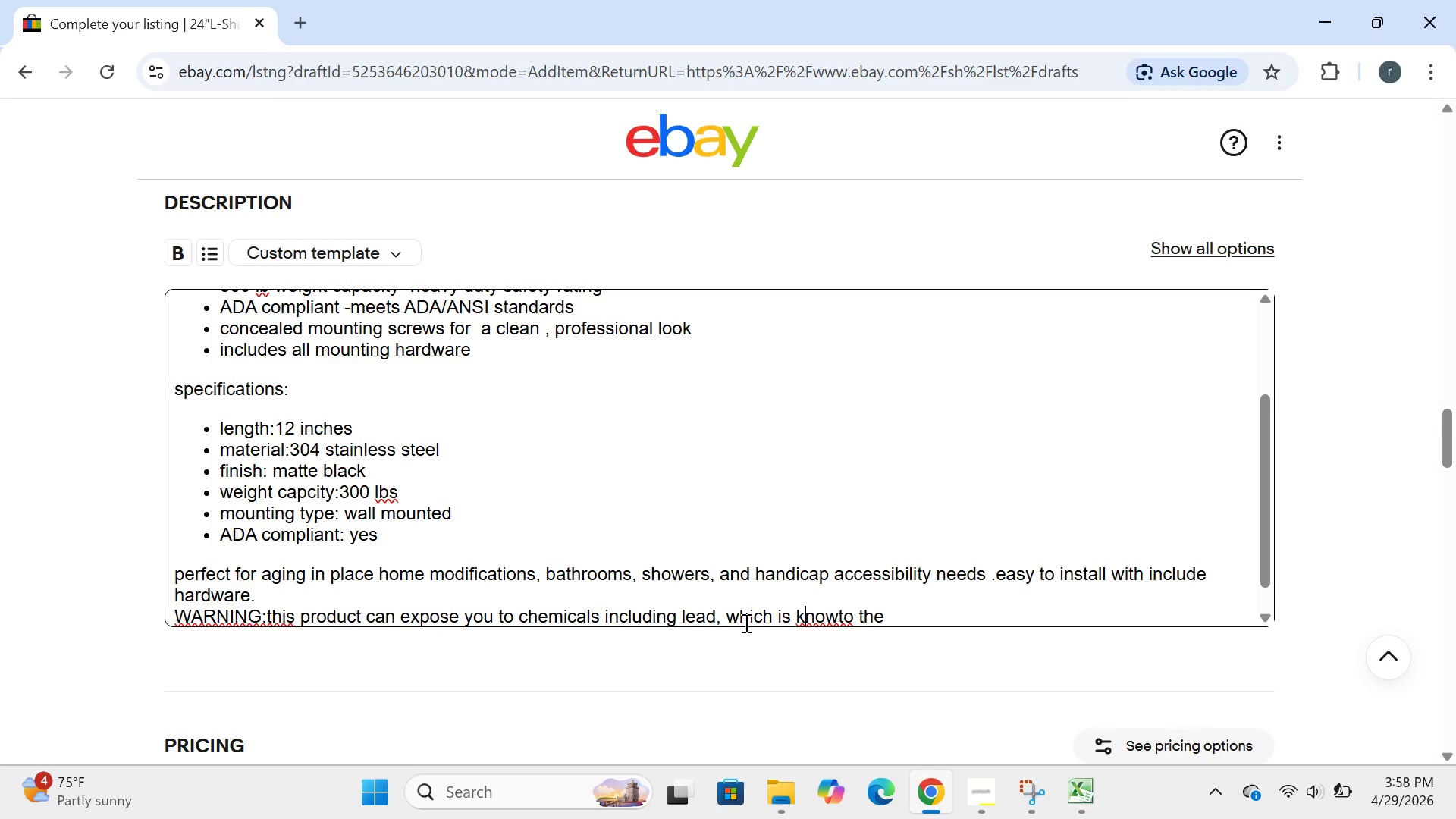 
key(ArrowRight)
 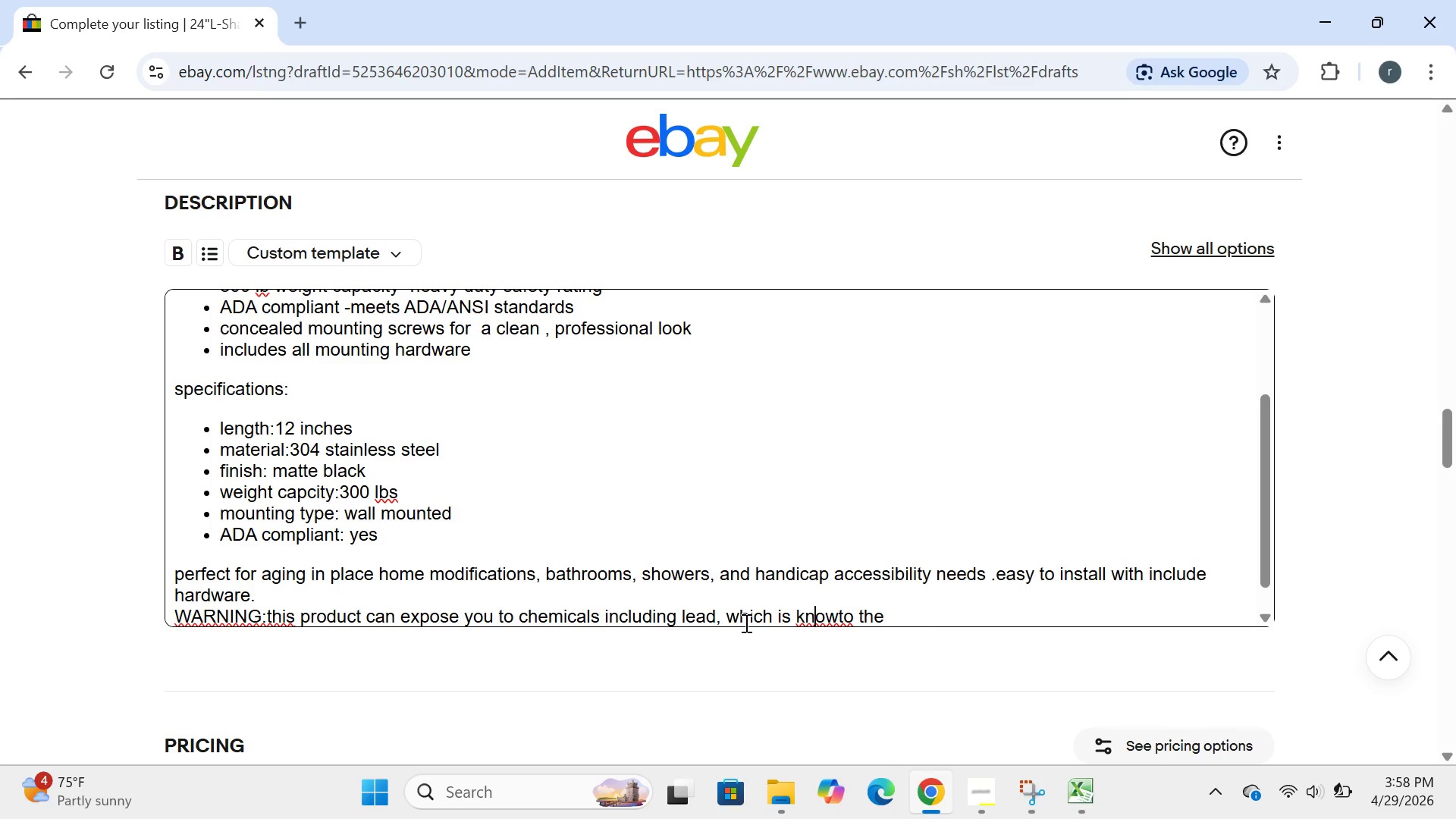 
key(ArrowRight)
 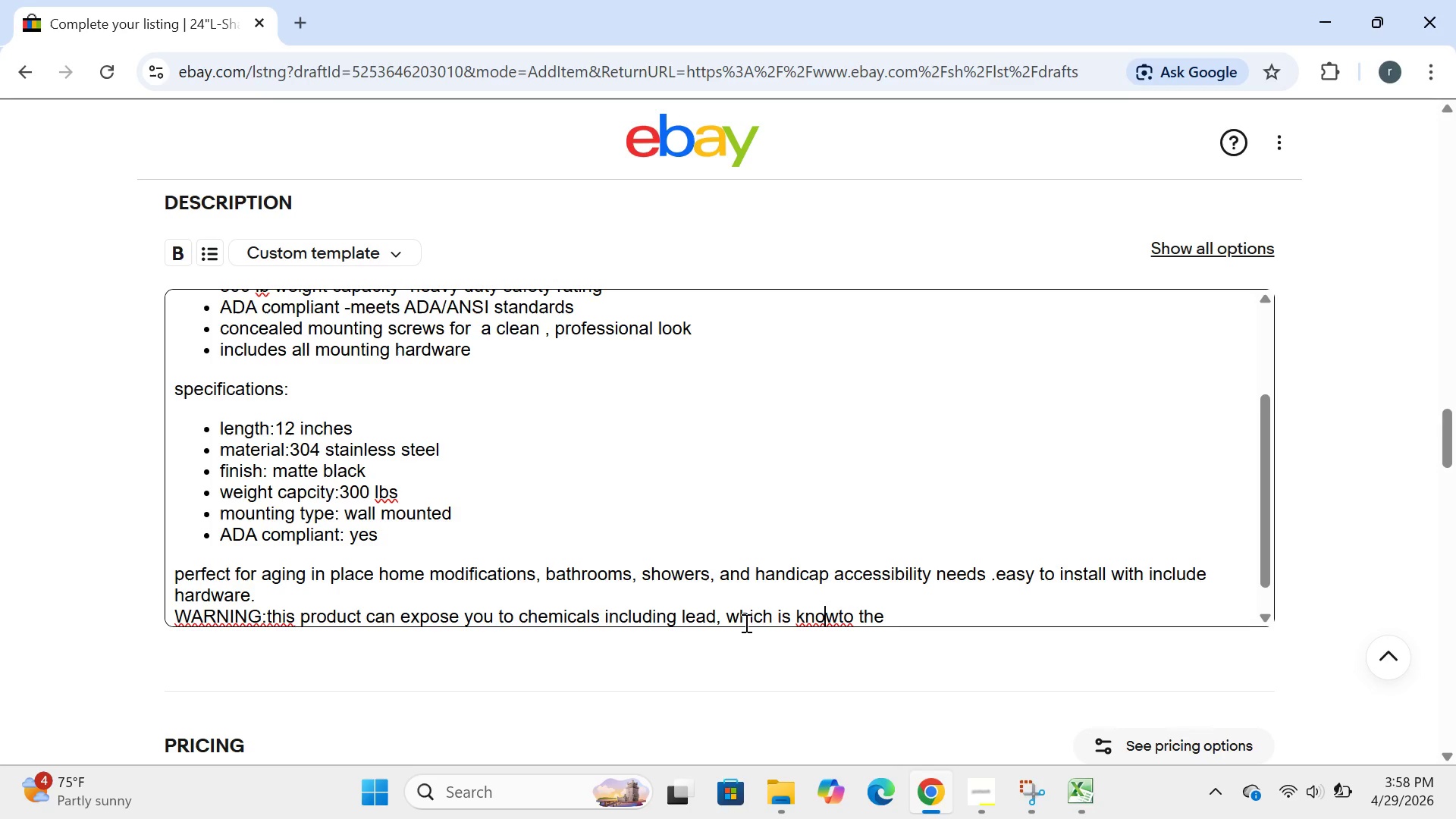 
key(ArrowRight)
 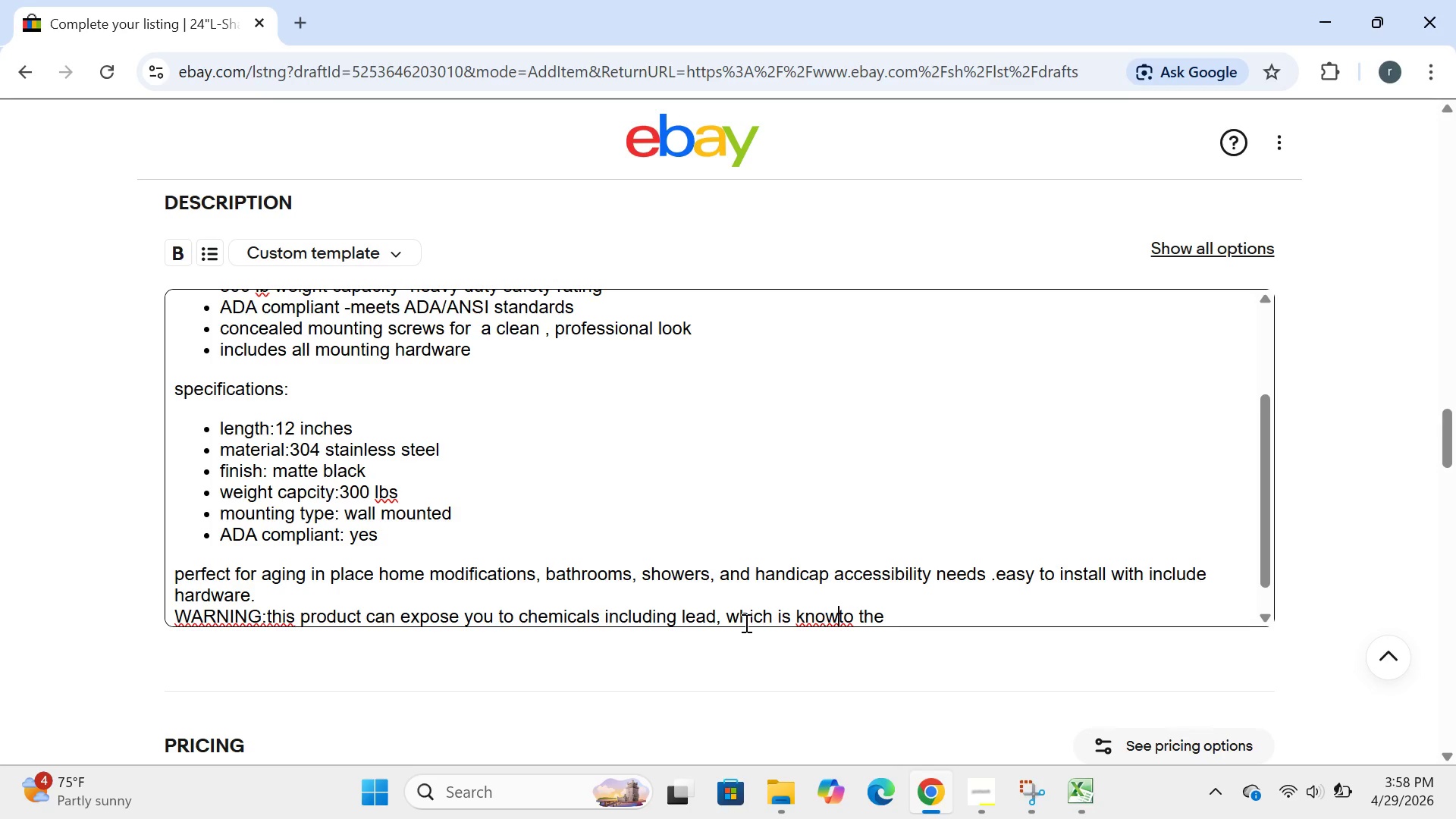 
key(ArrowRight)
 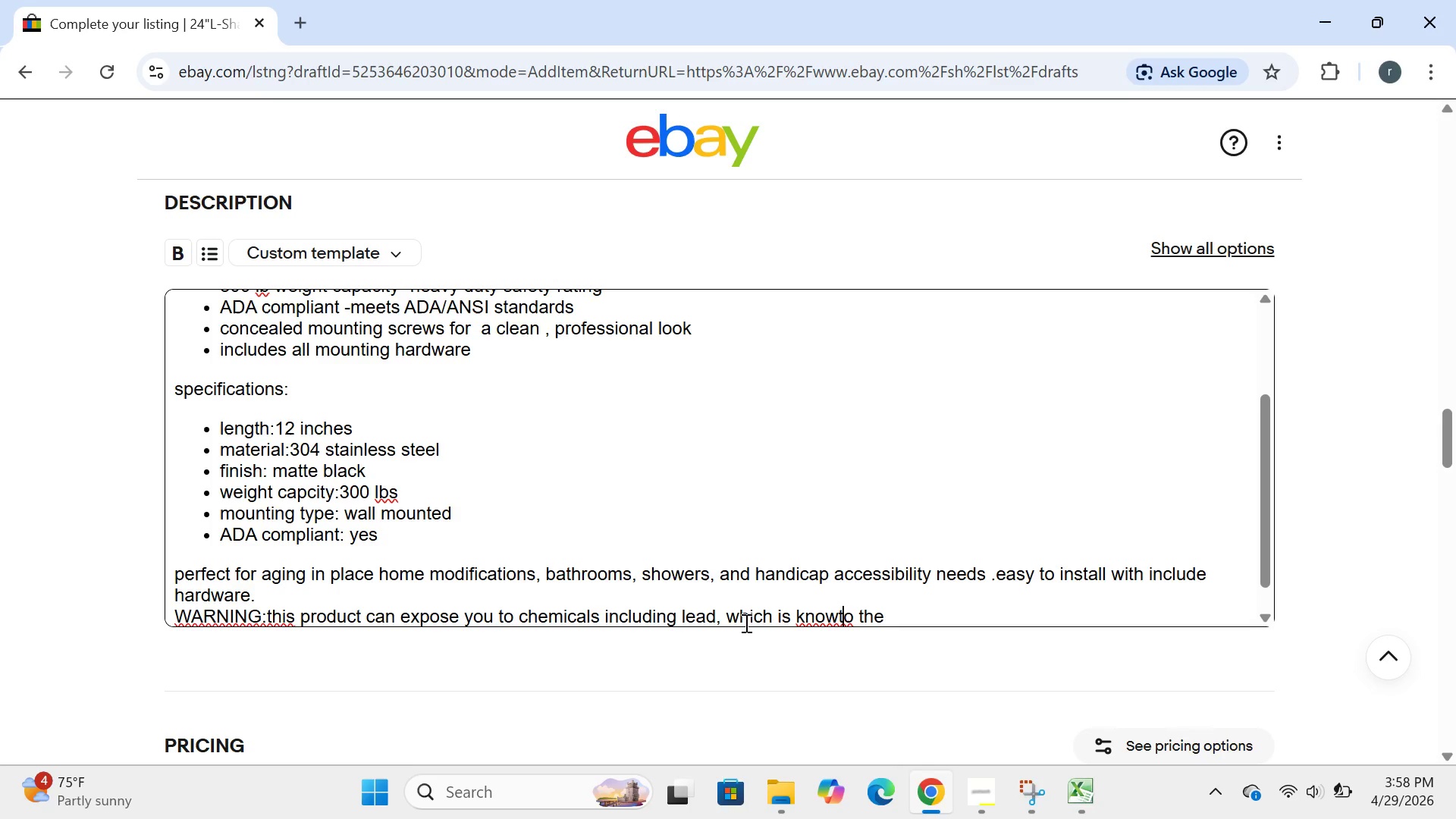 
key(ArrowRight)
 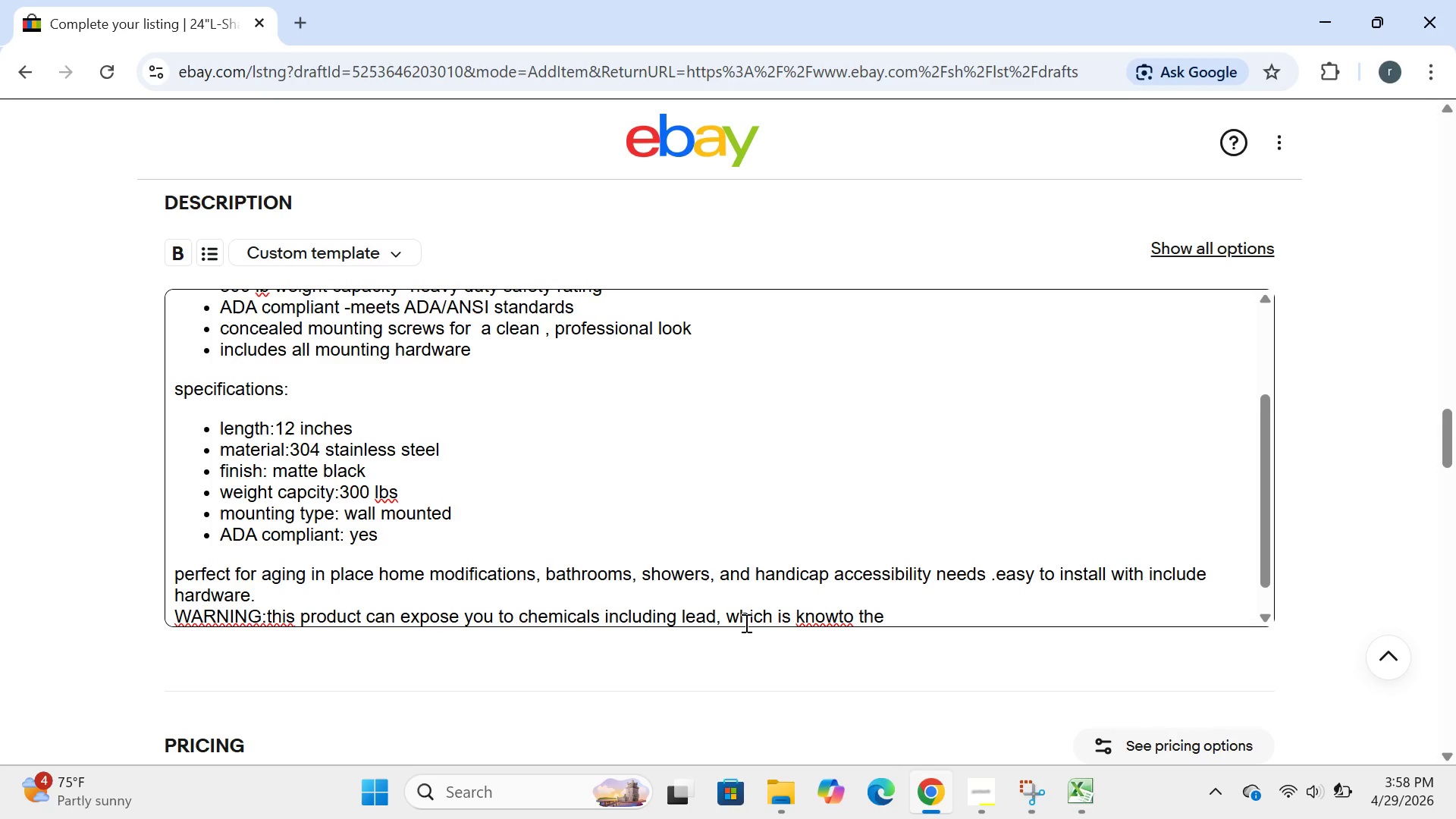 
key(ArrowLeft)
 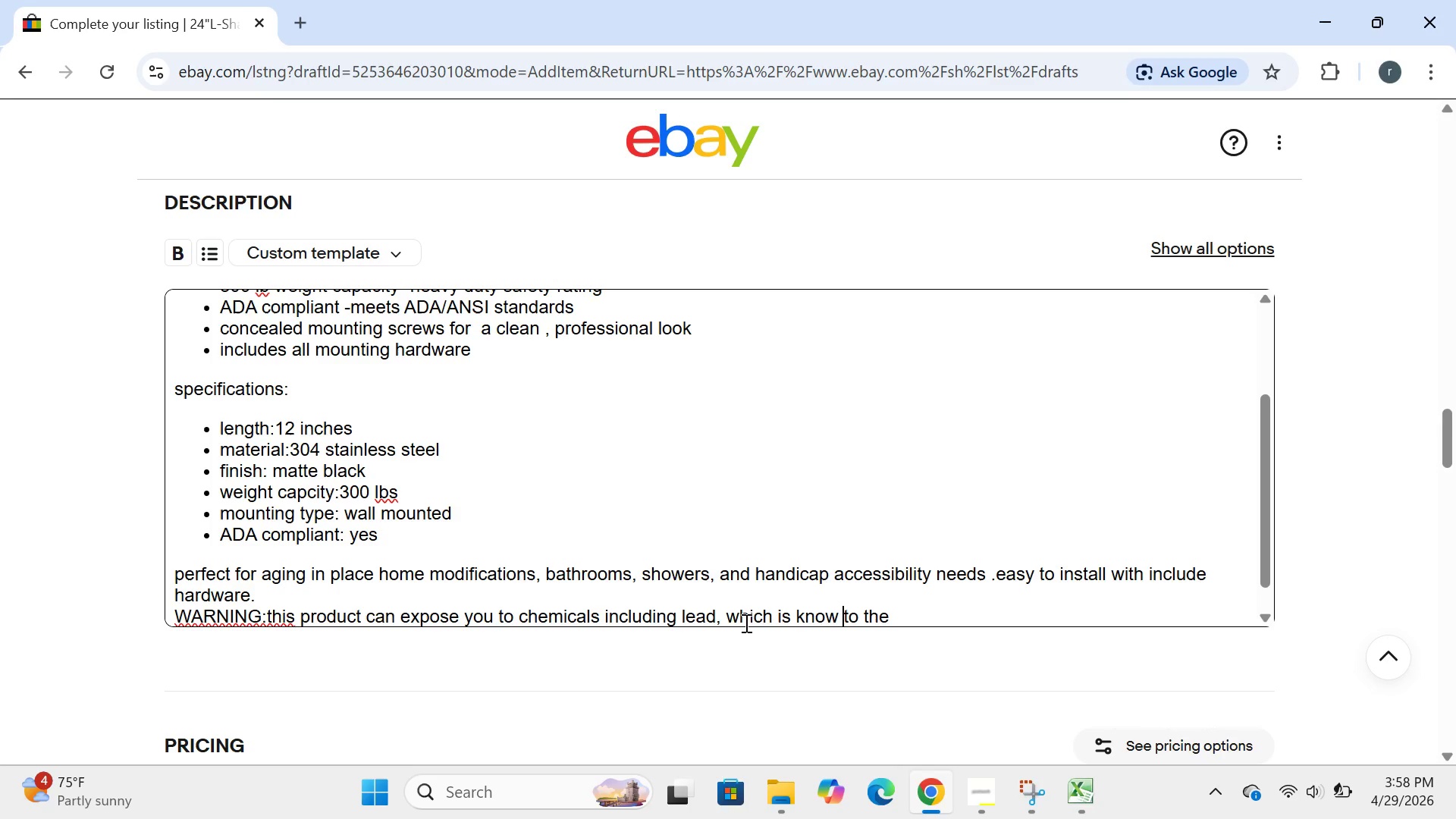 
key(Space)
 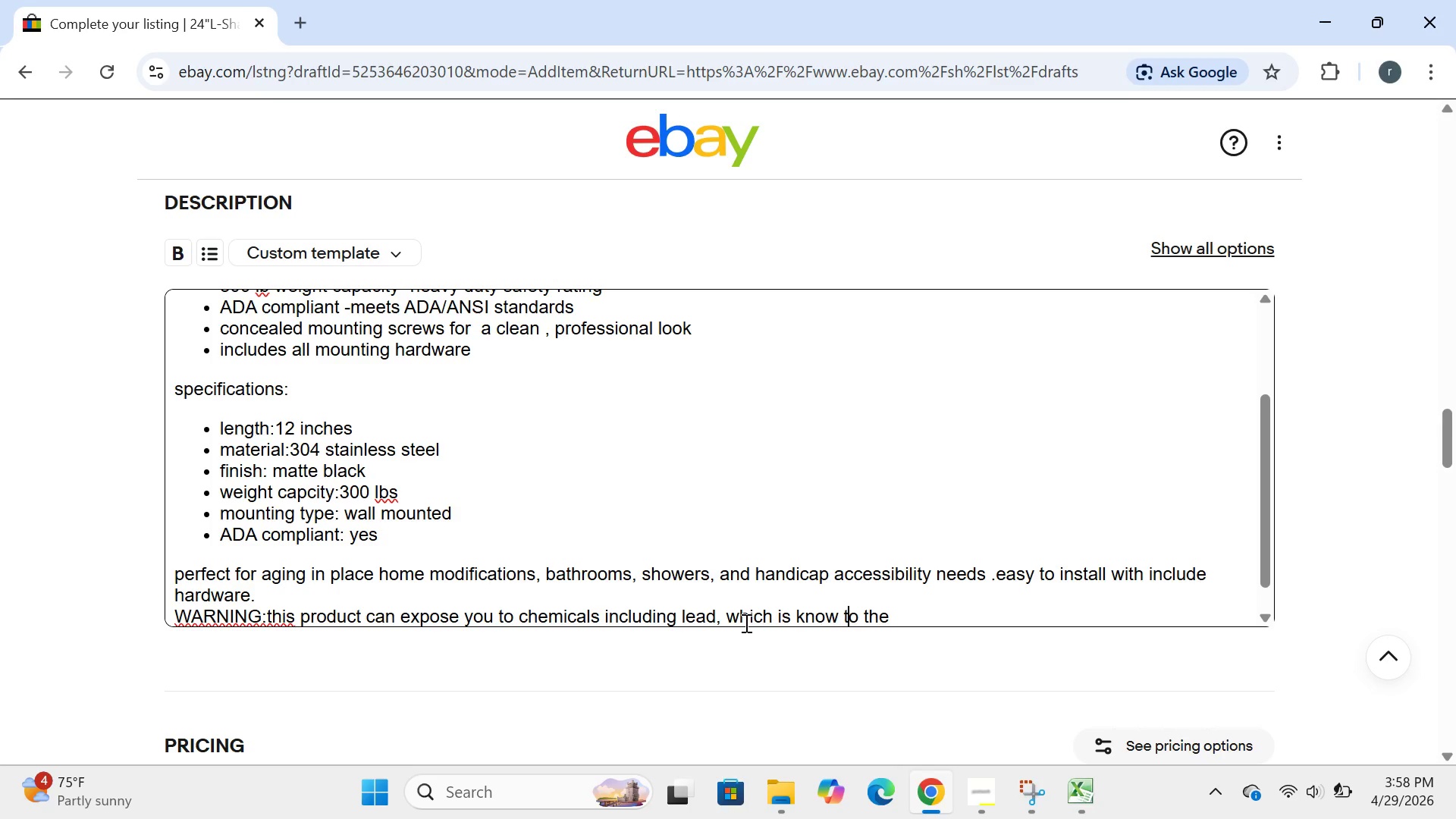 
key(ArrowRight)
 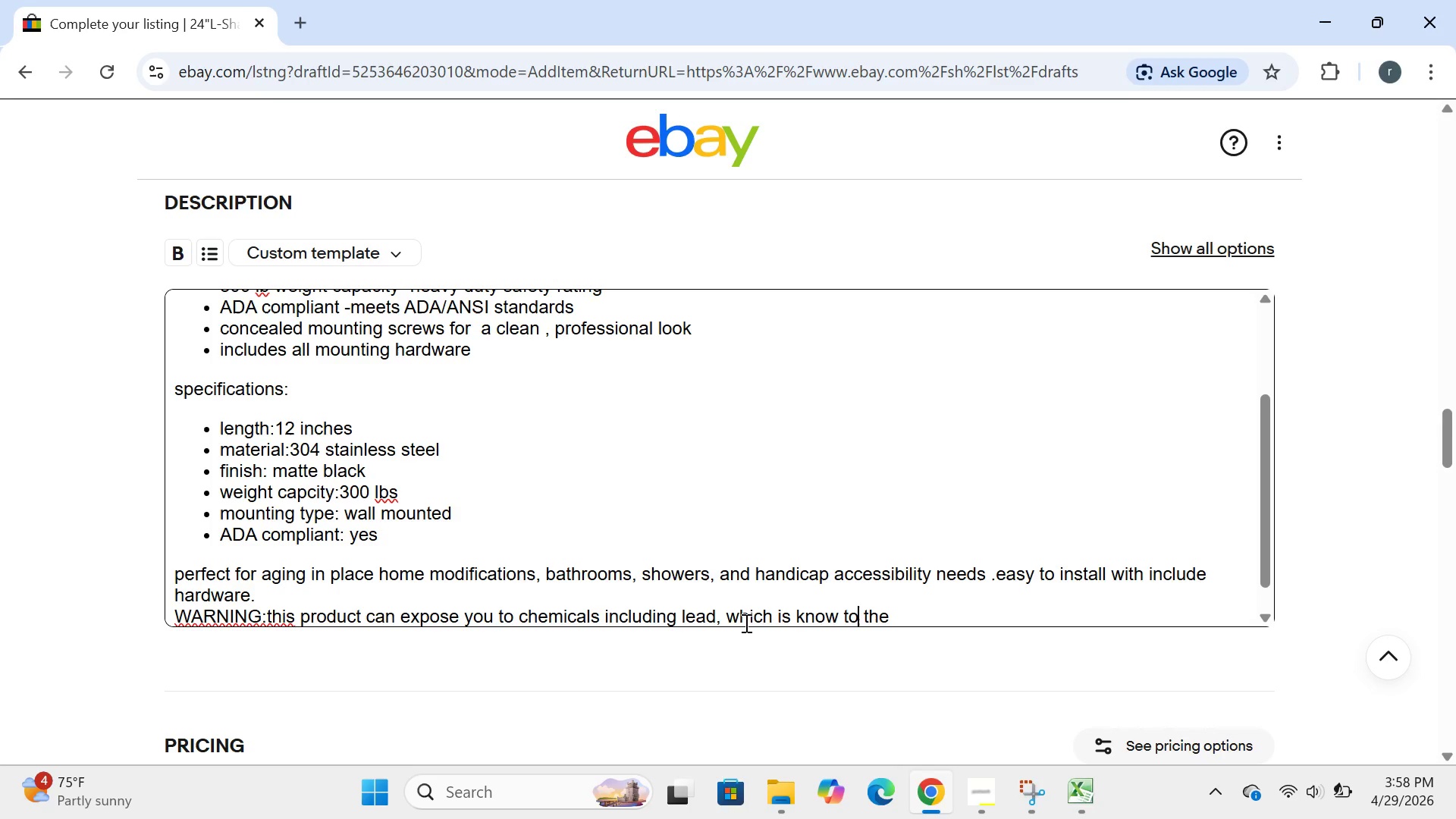 
key(ArrowRight)
 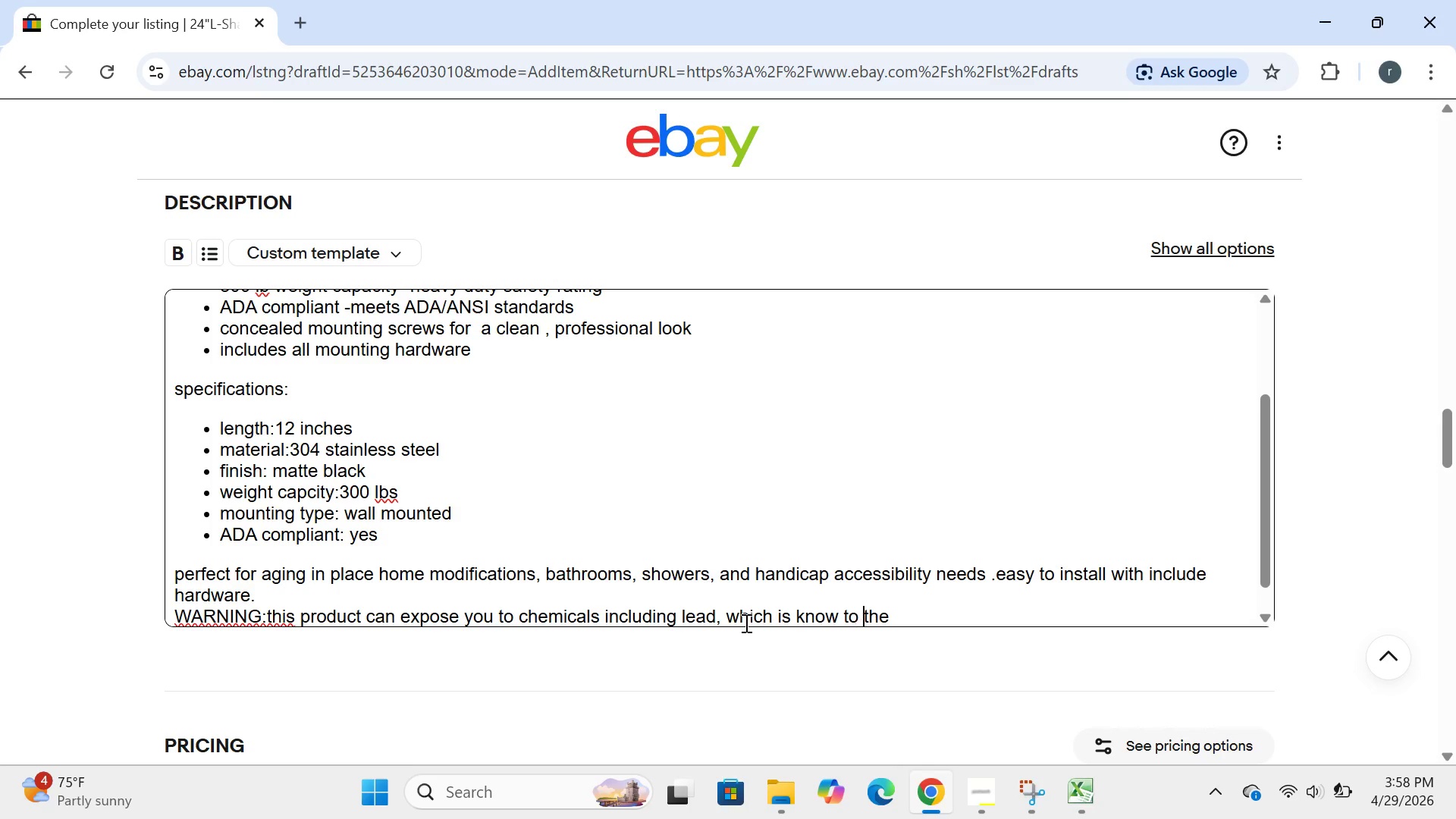 
key(ArrowRight)
 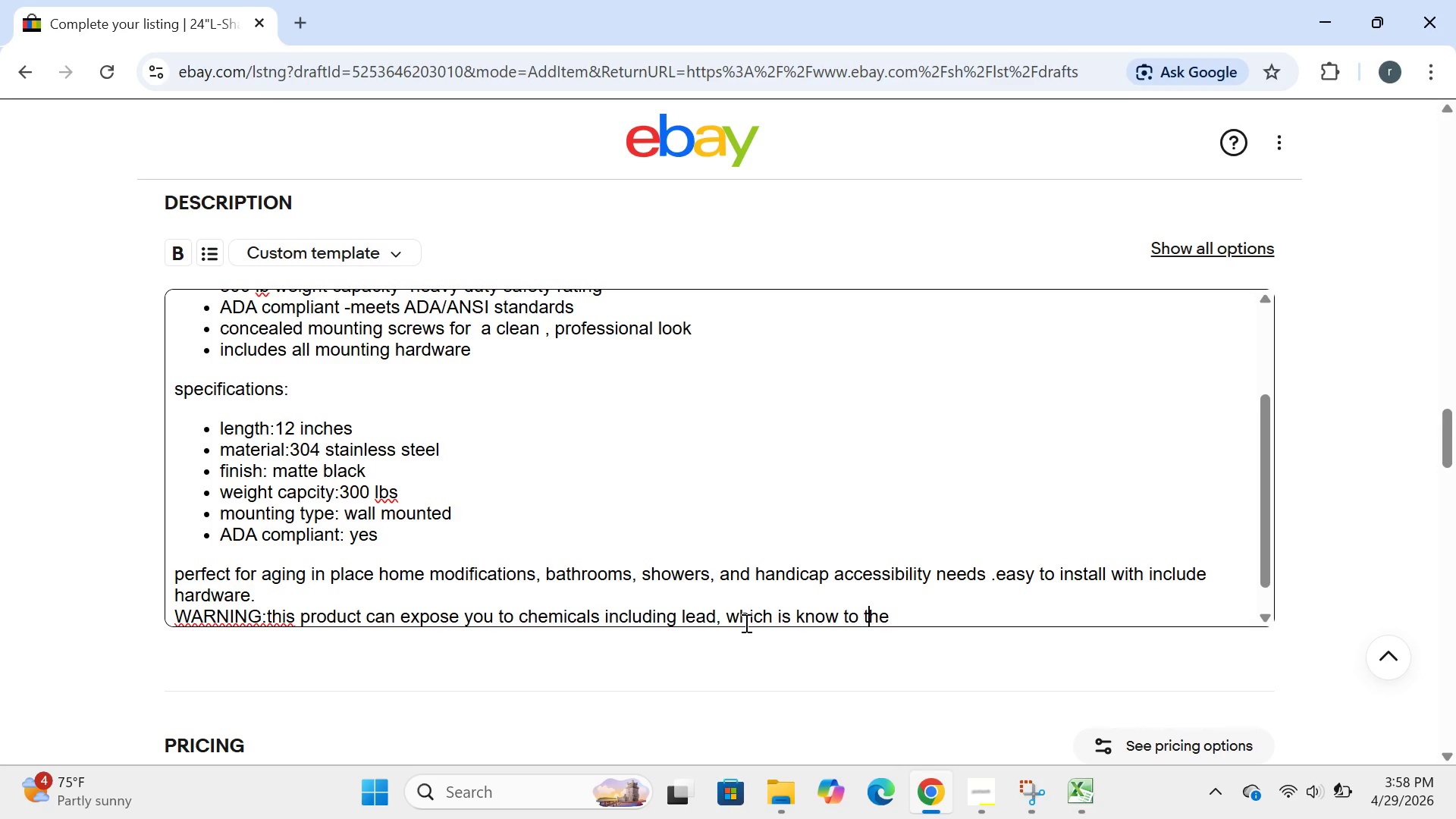 
key(ArrowRight)
 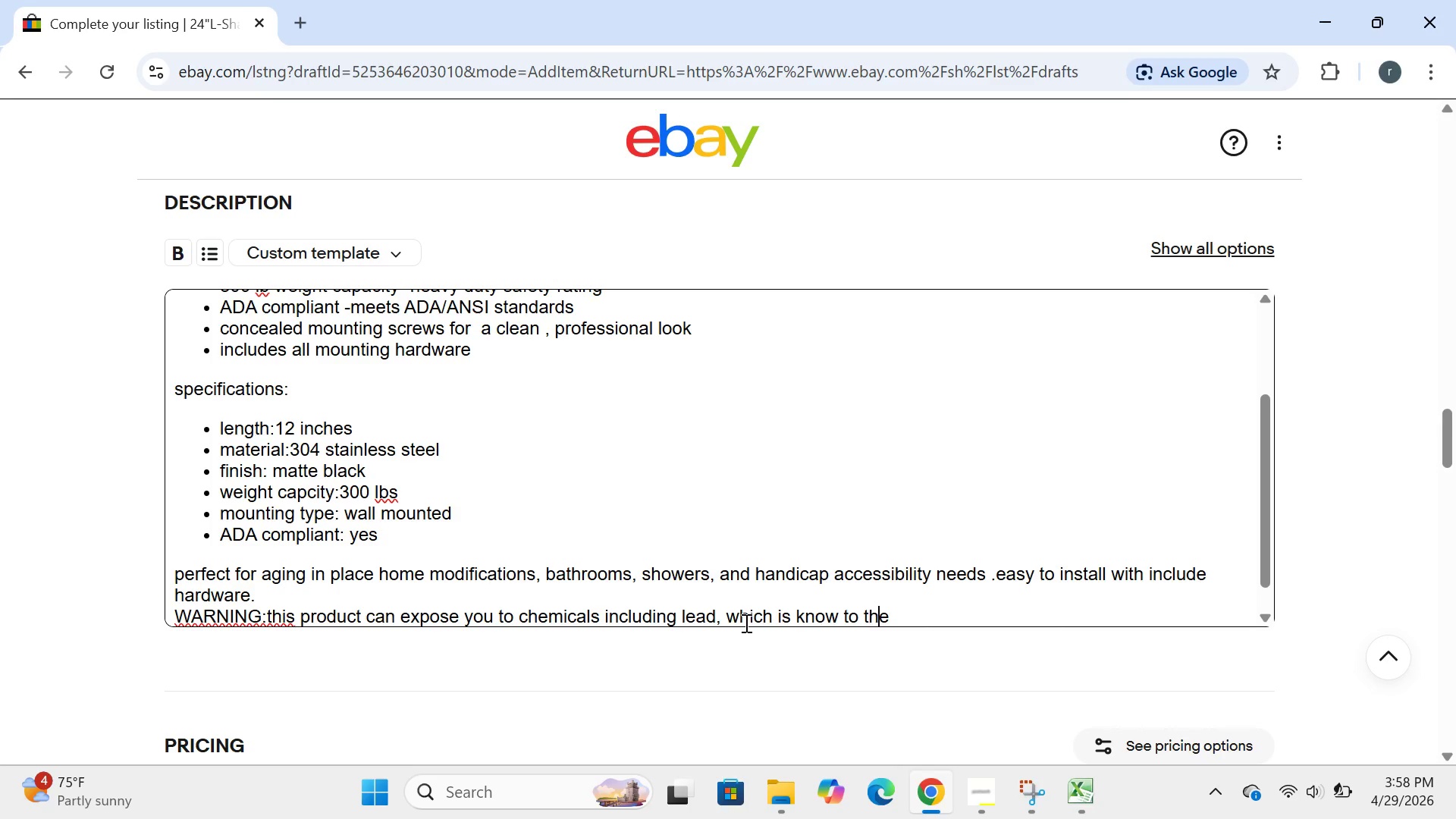 
key(ArrowRight)
 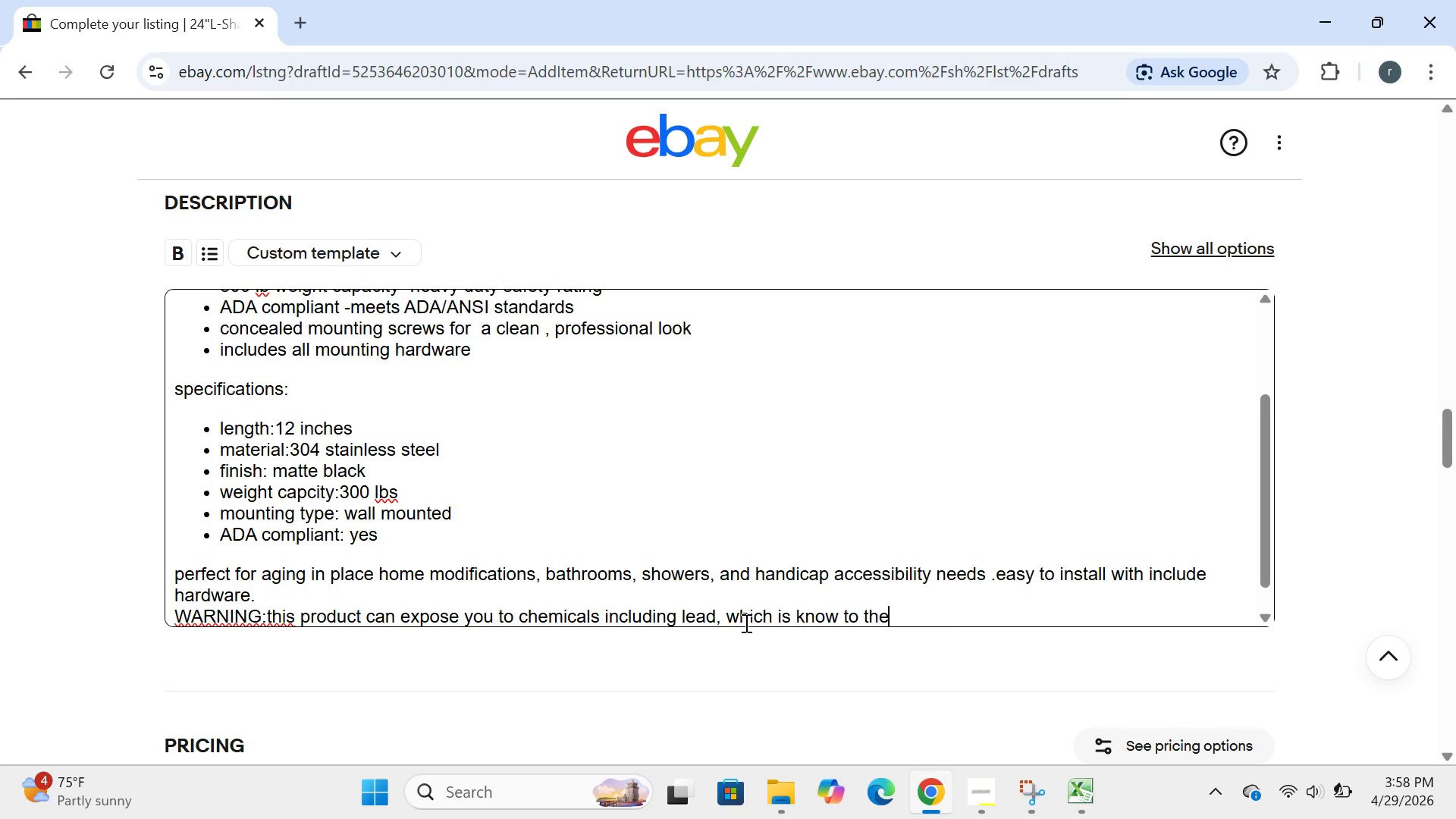 
key(ArrowRight)
 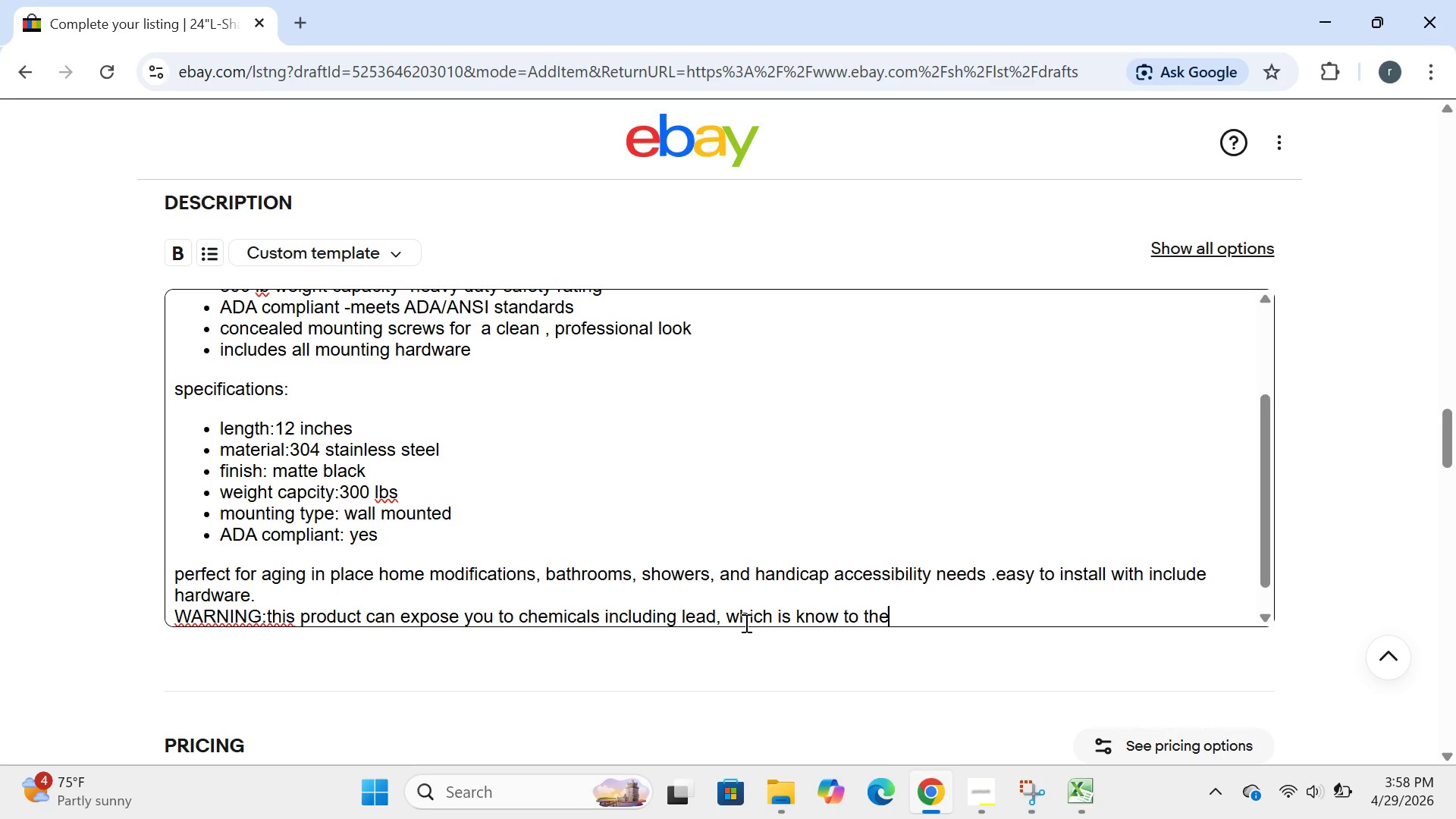 
type( state of californis)
key(Backspace)
type(a to cause cancer anf )
key(Backspace)
key(Backspace)
type(d bitrh)
key(Backspace)
key(Backspace)
key(Backspace)
type(rth defects or other reproductive harm. for more information go to www.P64)
key(Backspace)
type(5Warno)
key(Backspace)
type(ings.ca.gov)
 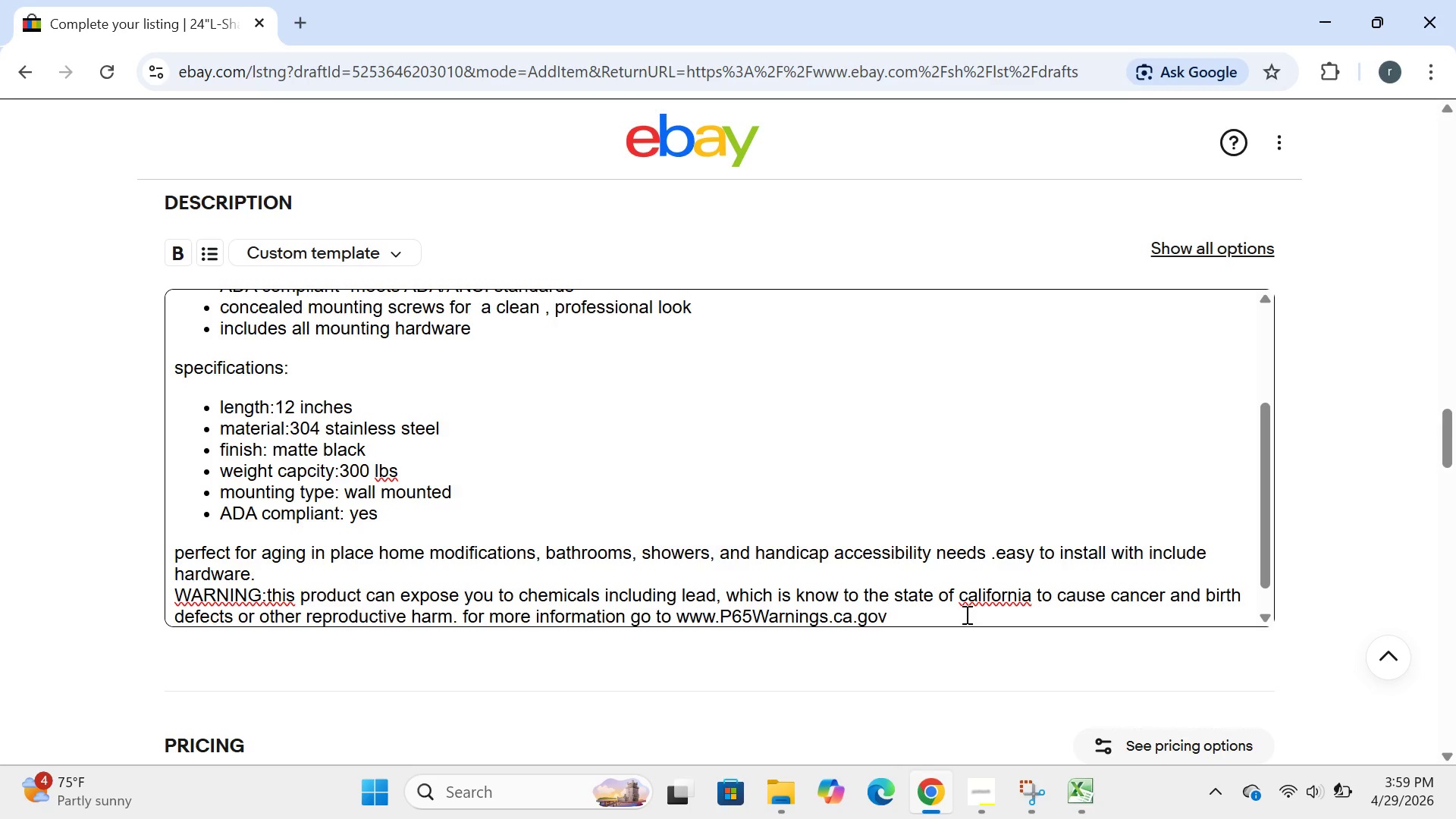 
left_click([968, 600])
 